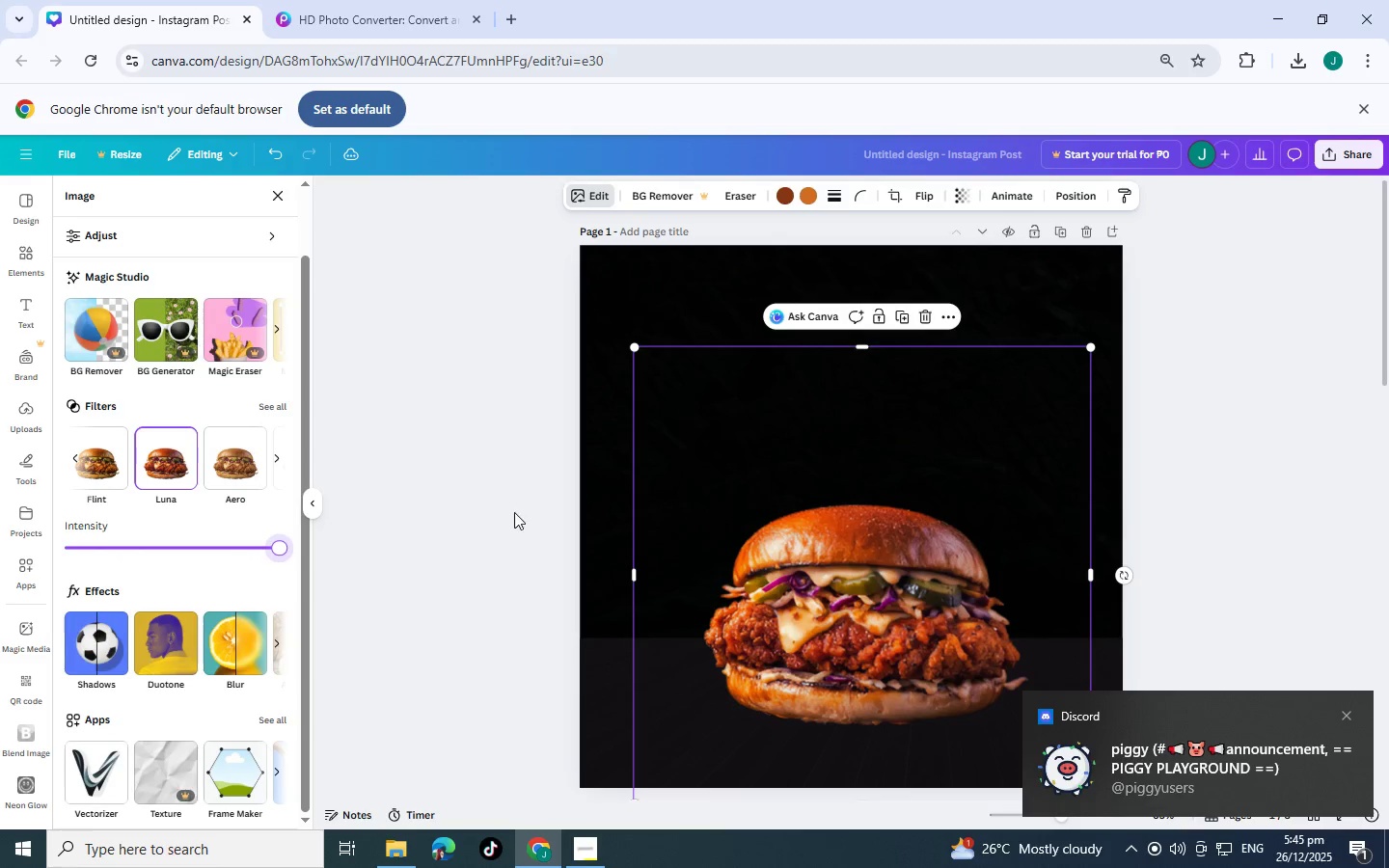 
left_click([514, 512])
 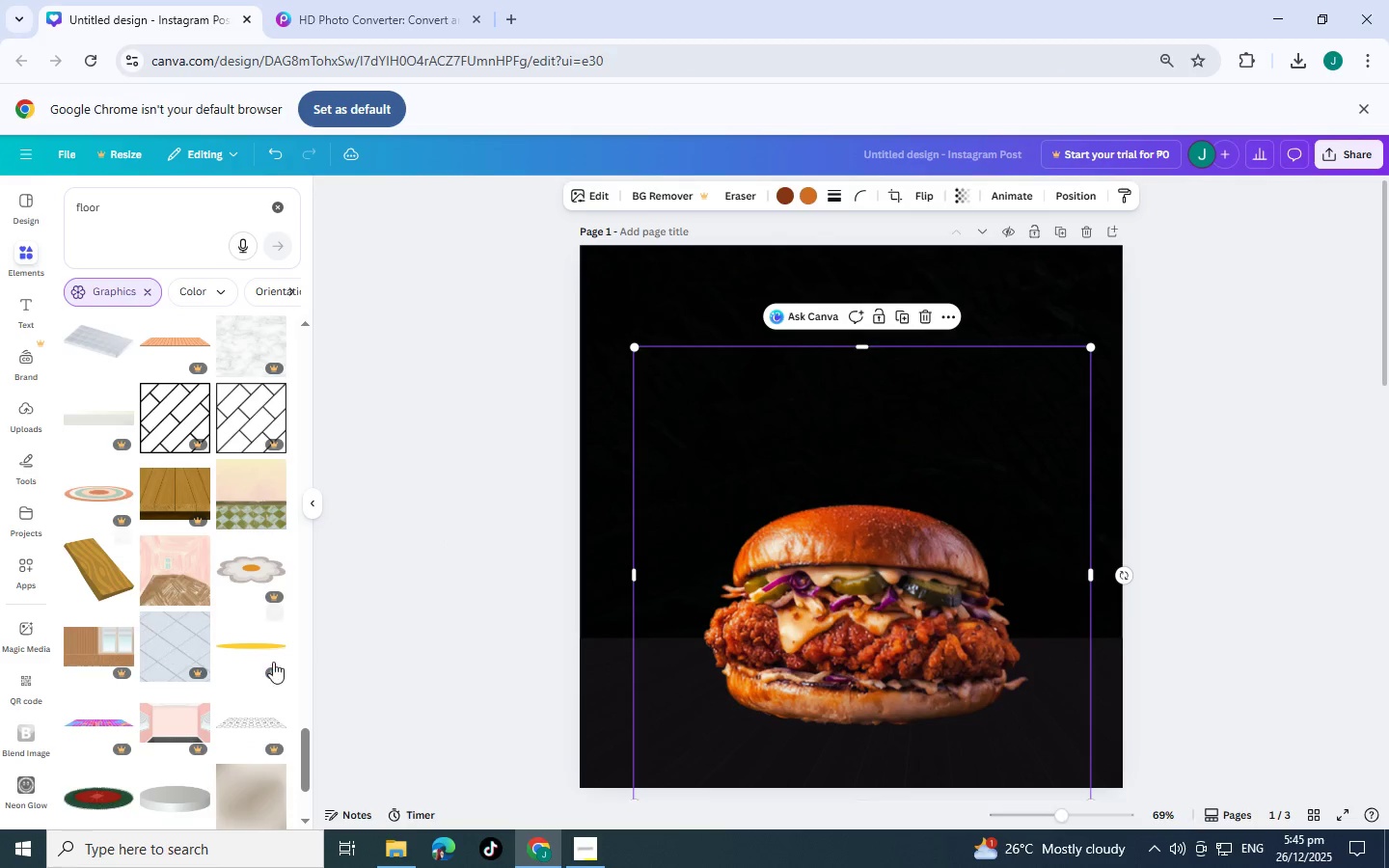 
scroll: coordinate [318, 527], scroll_direction: up, amount: 4.0
 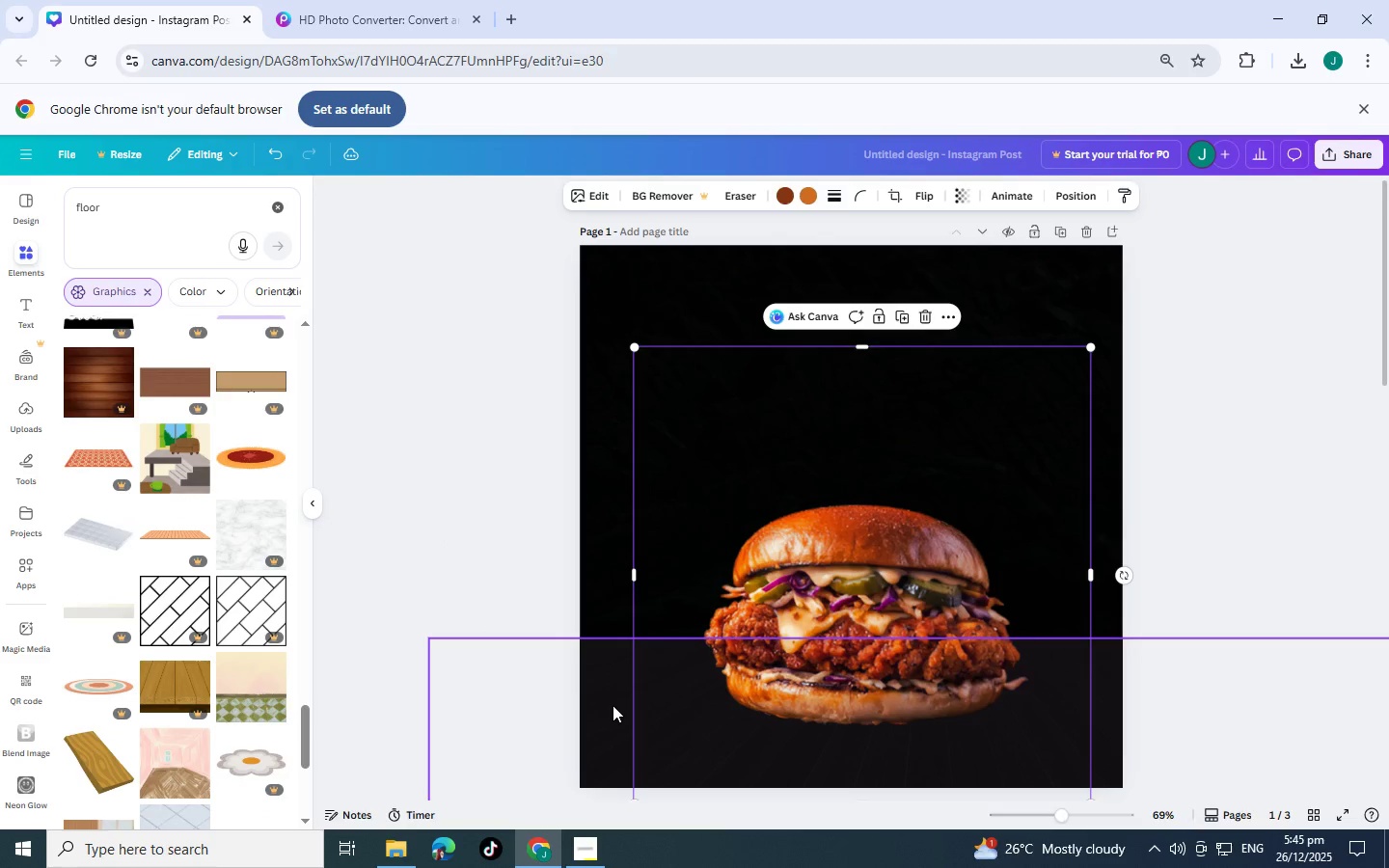 
left_click([613, 705])
 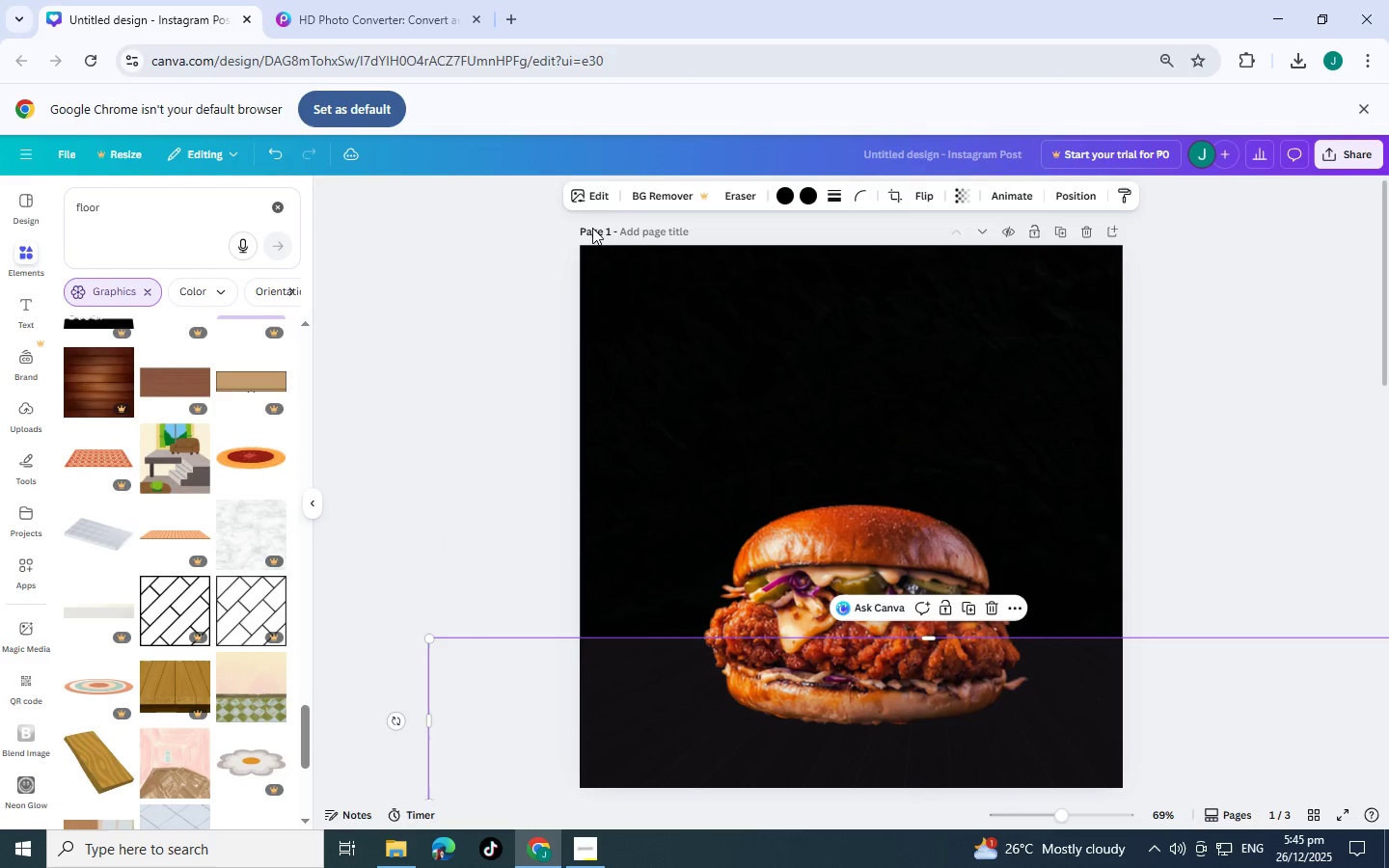 
left_click([596, 190])
 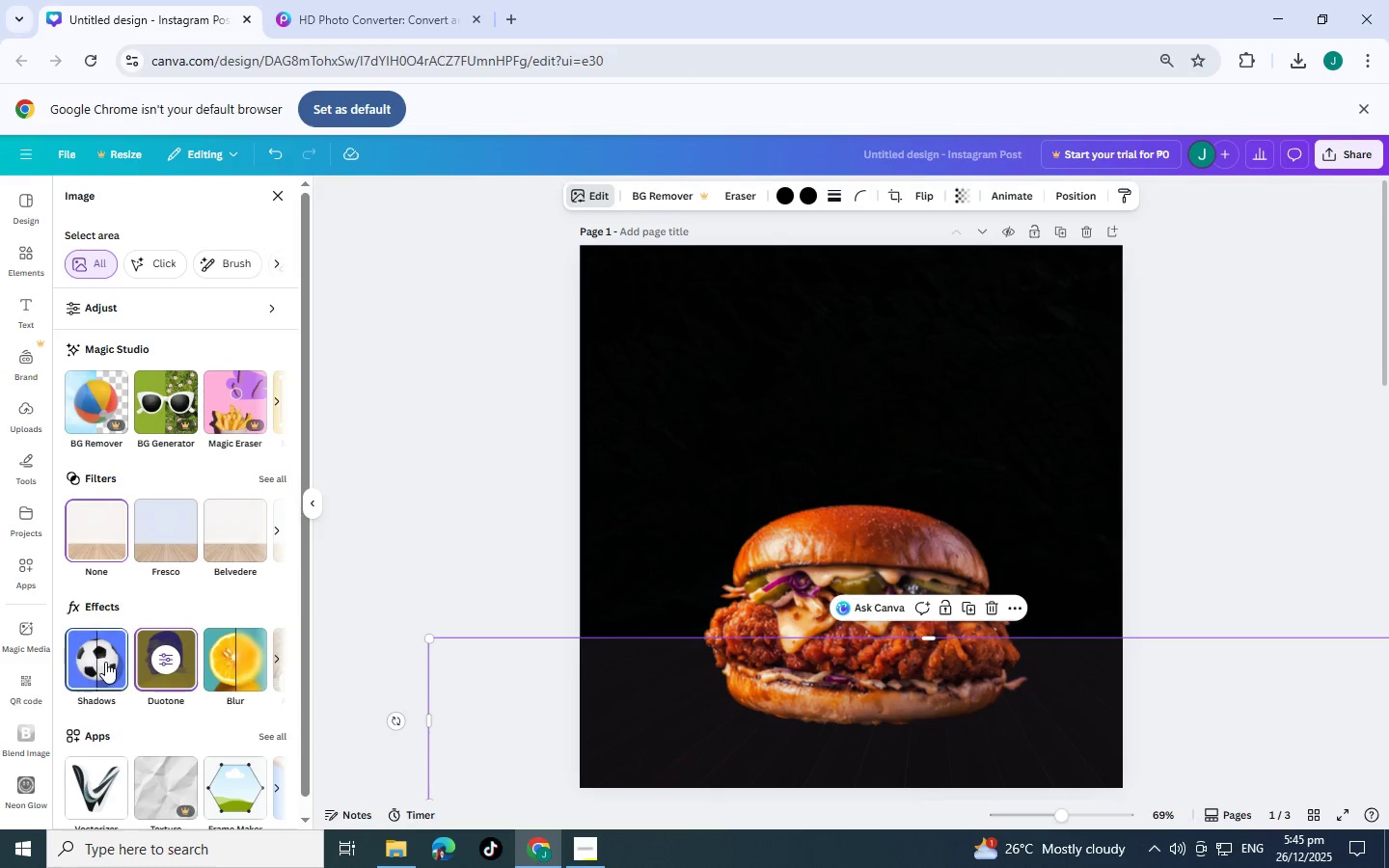 
left_click([798, 541])
 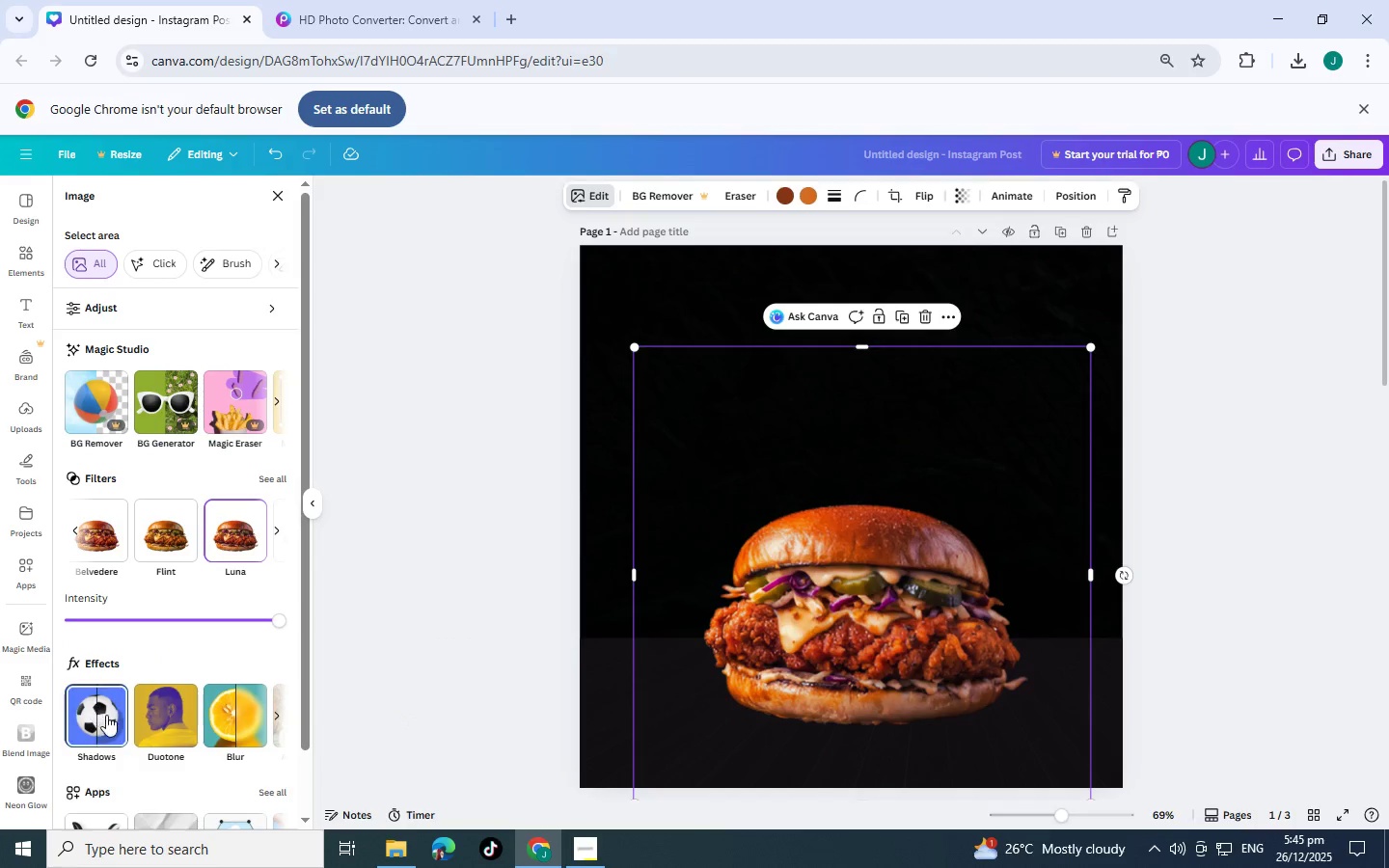 
left_click([107, 718])
 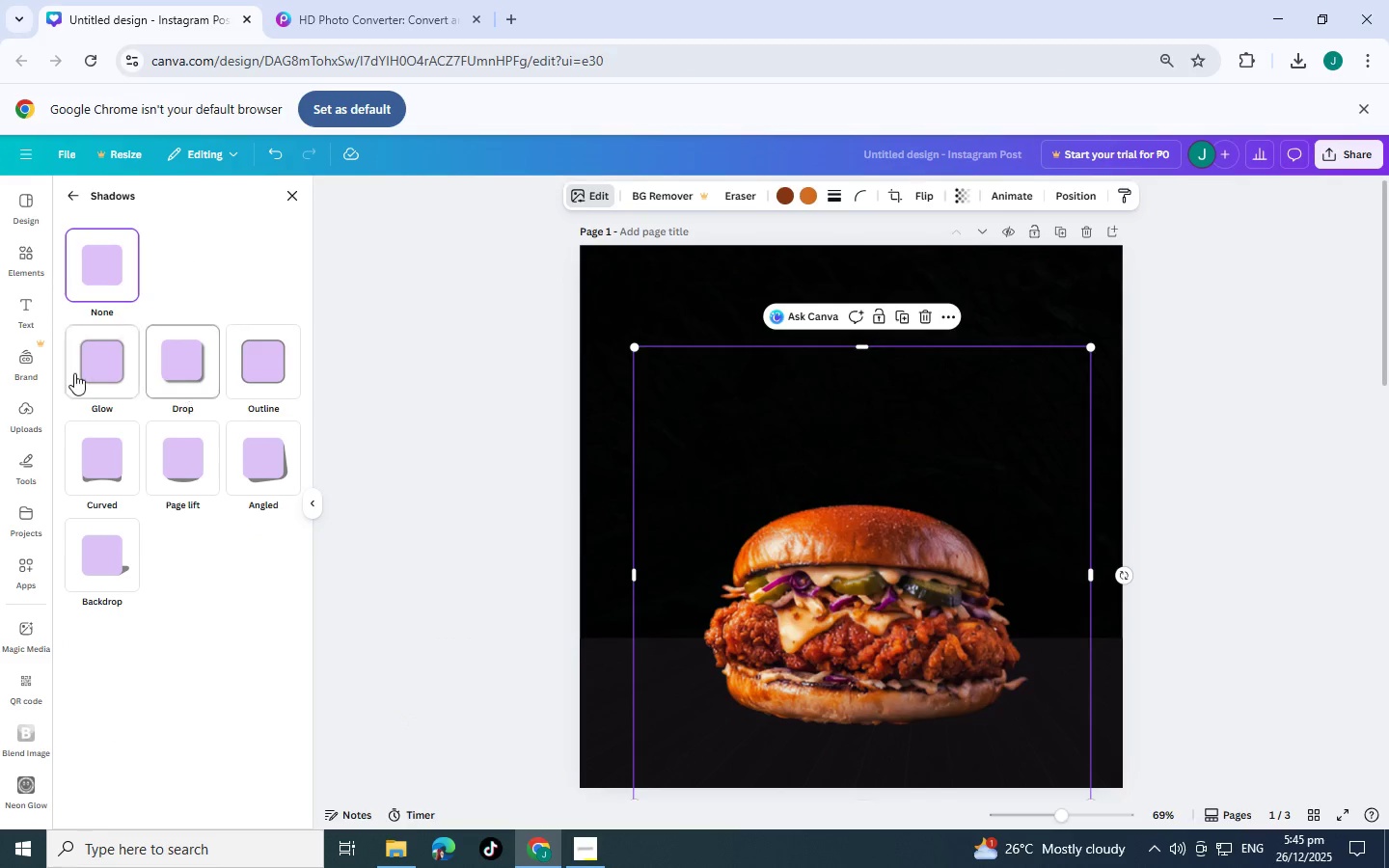 
left_click([103, 368])
 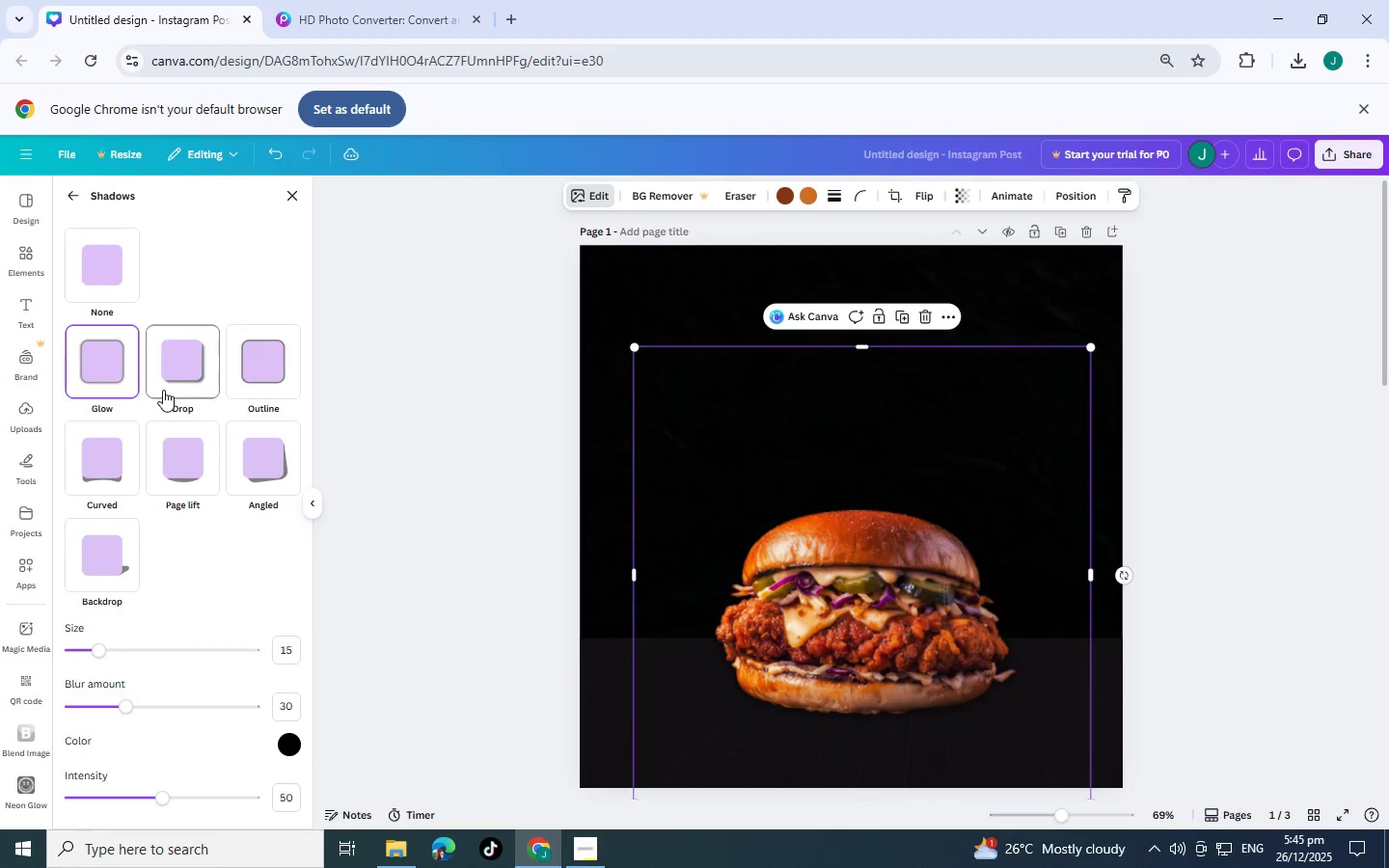 
left_click([167, 373])
 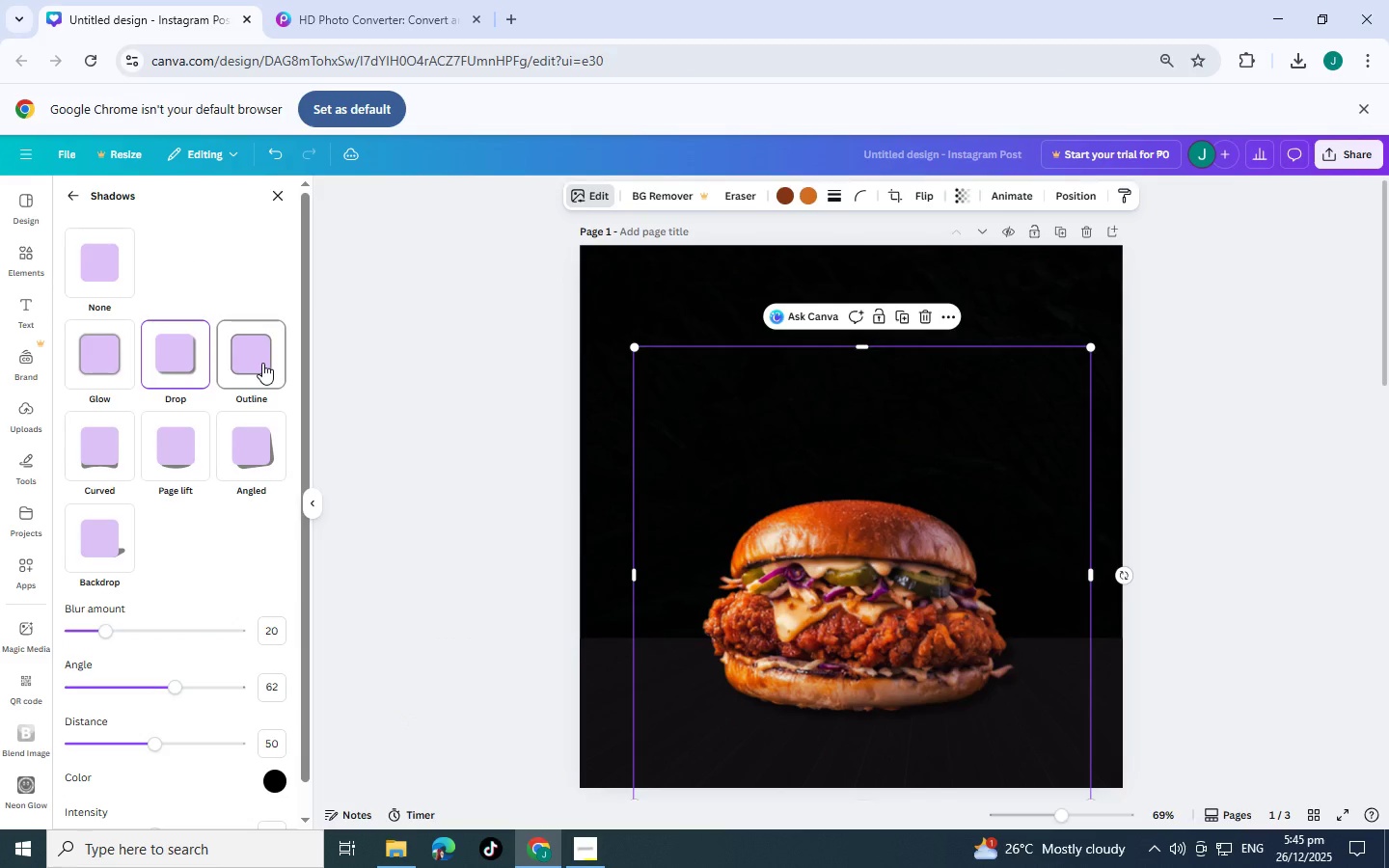 
left_click([262, 363])
 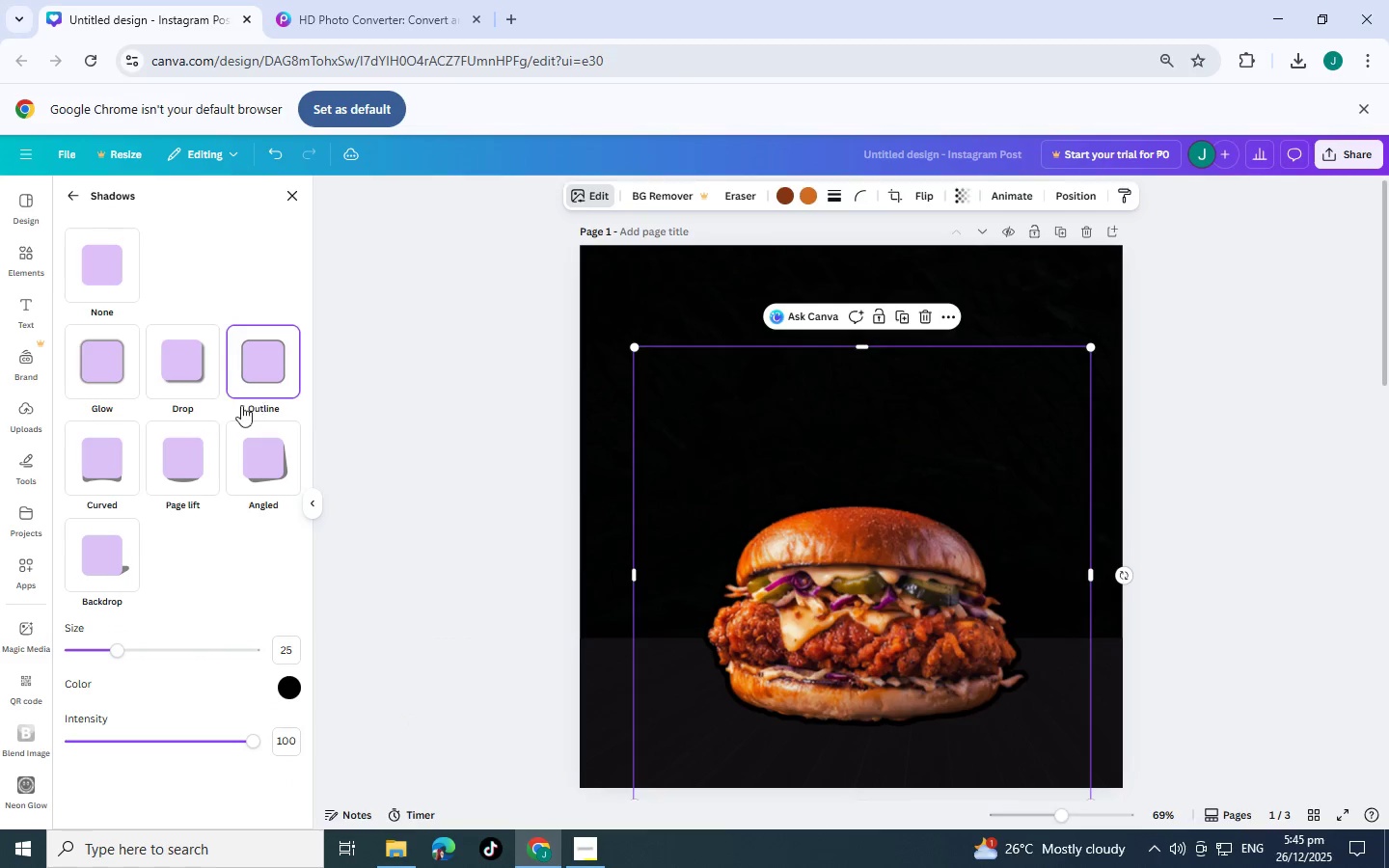 
left_click([101, 464])
 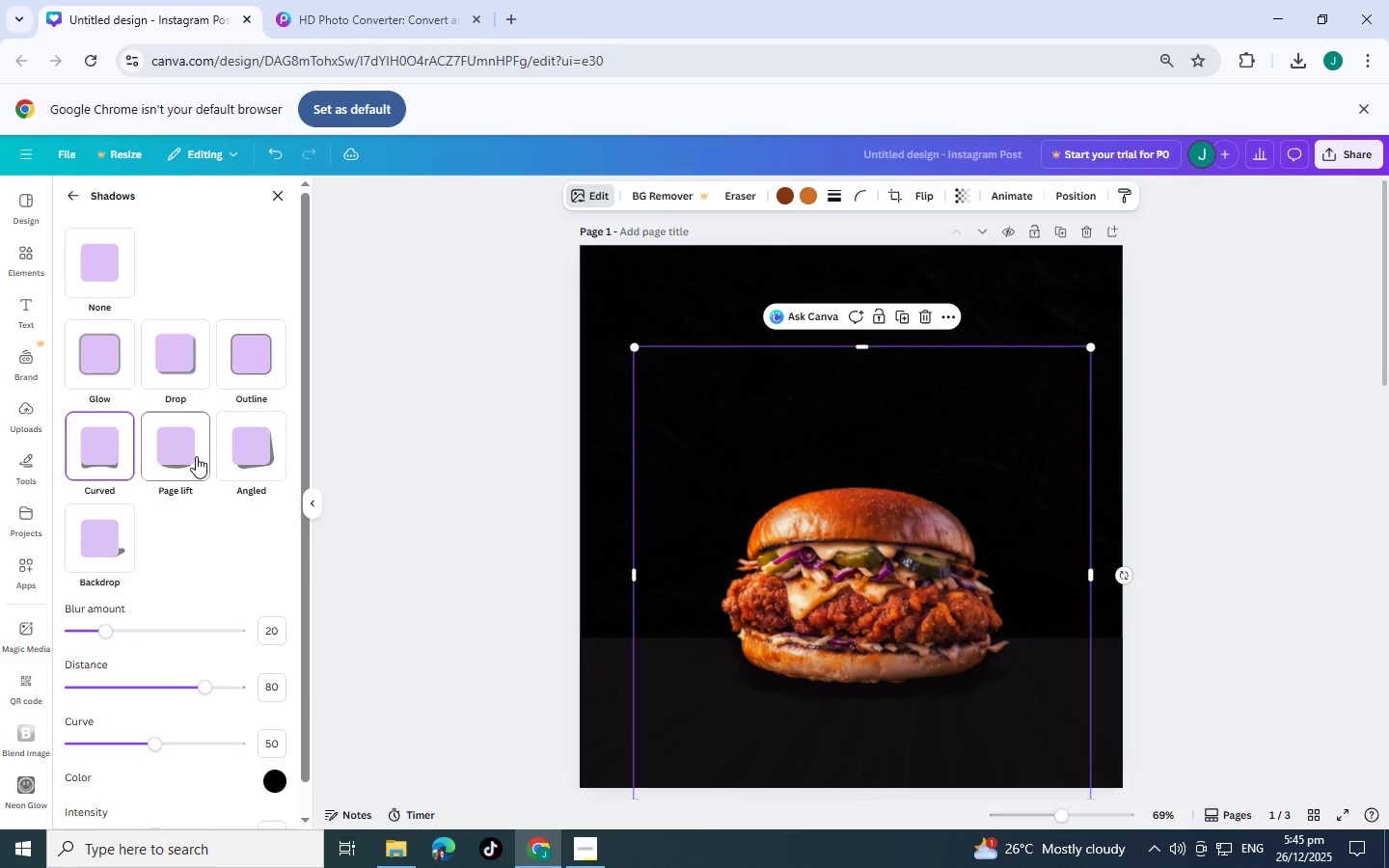 
left_click([177, 450])
 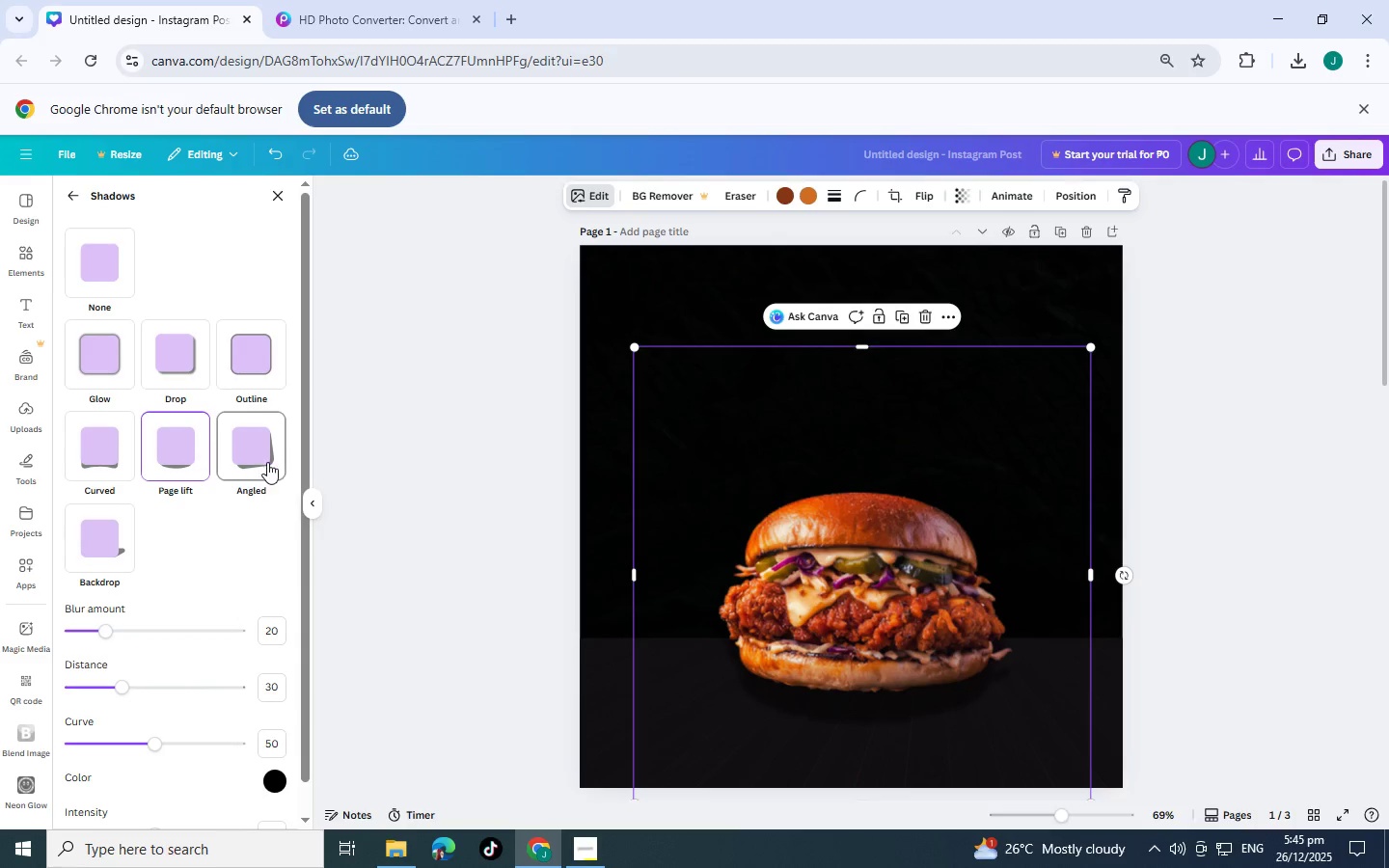 
left_click([267, 462])
 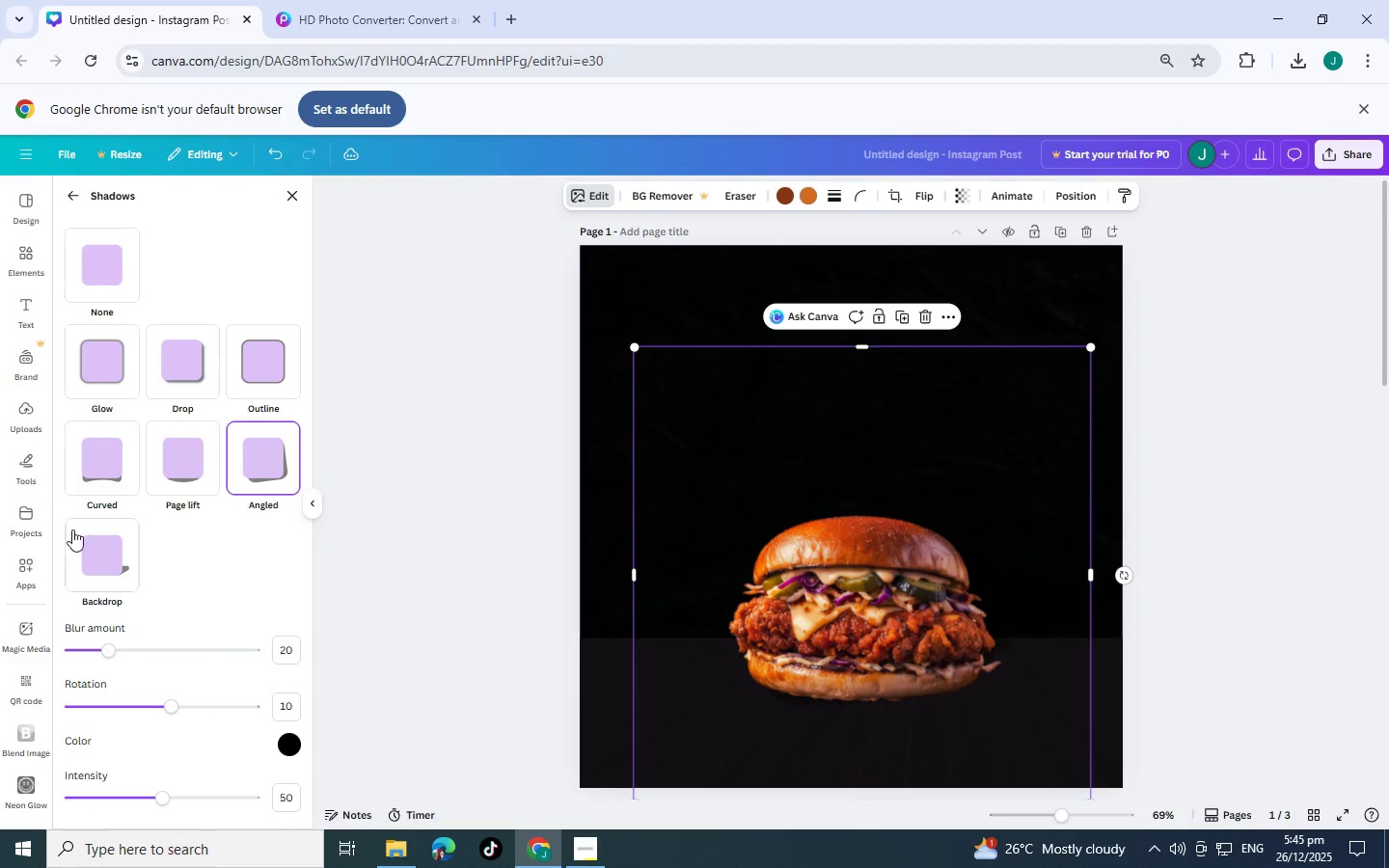 
left_click_drag(start_coordinate=[825, 650], to_coordinate=[831, 670])
 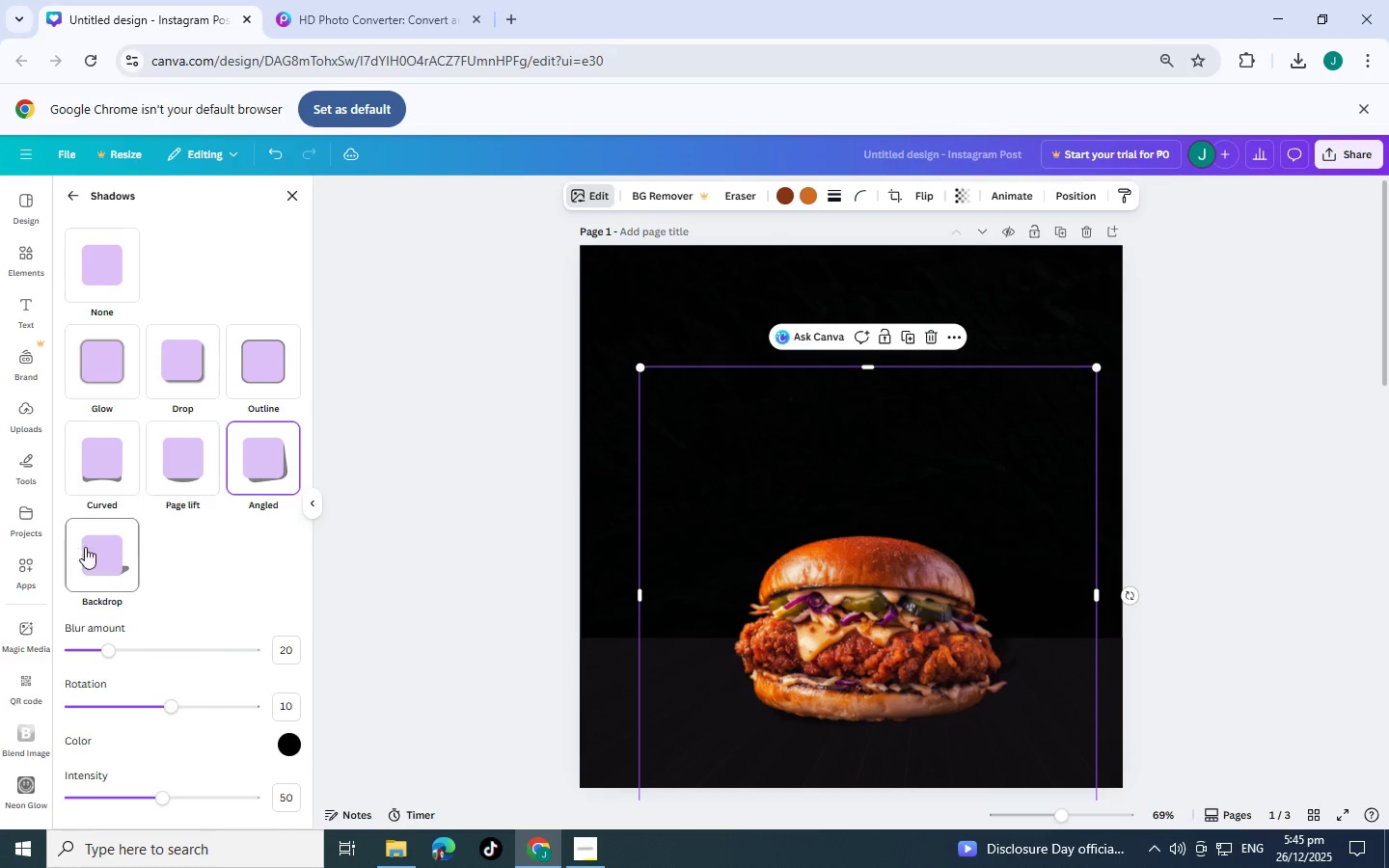 
left_click([96, 560])
 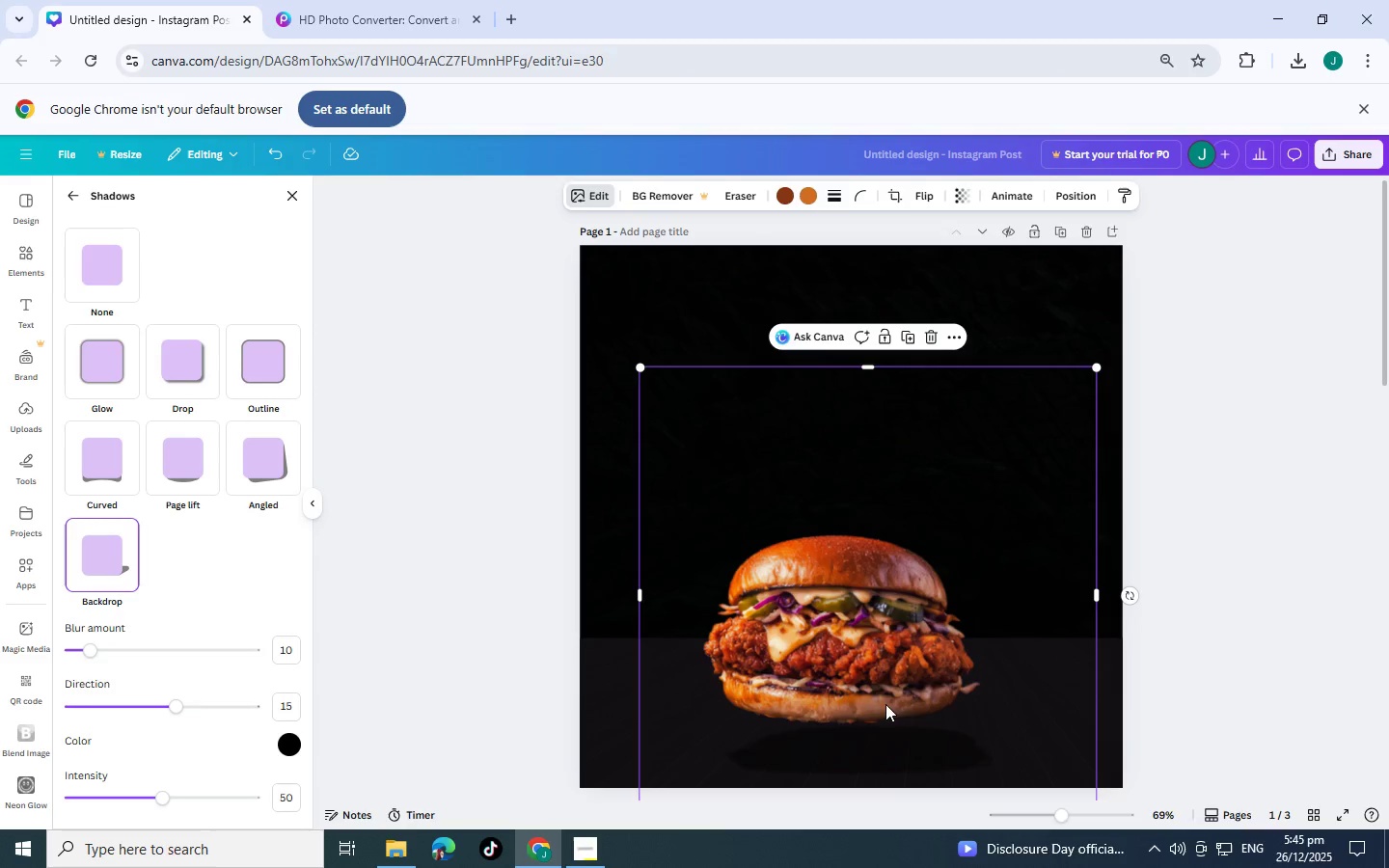 
left_click_drag(start_coordinate=[911, 694], to_coordinate=[933, 653])
 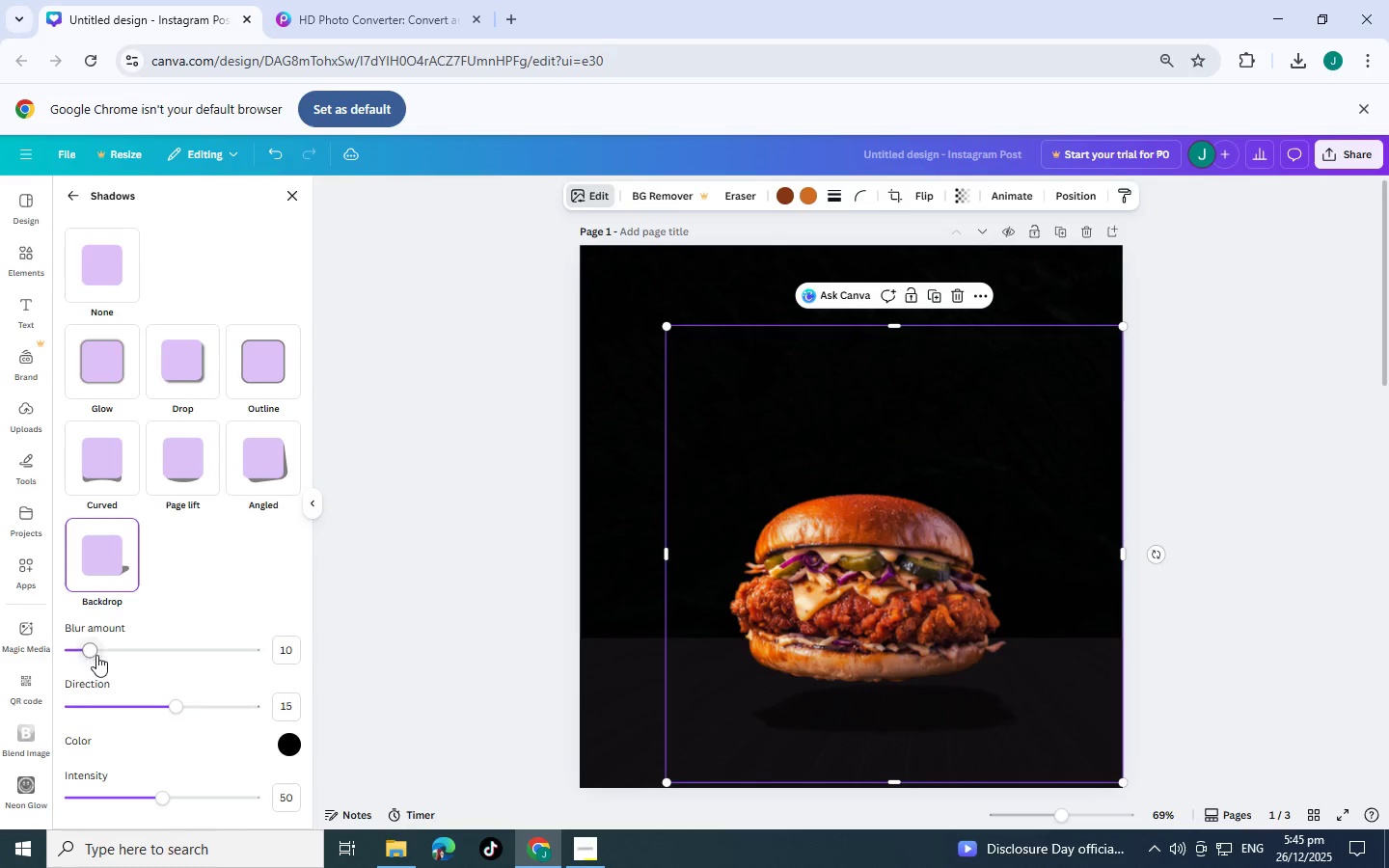 
left_click_drag(start_coordinate=[96, 655], to_coordinate=[73, 665])
 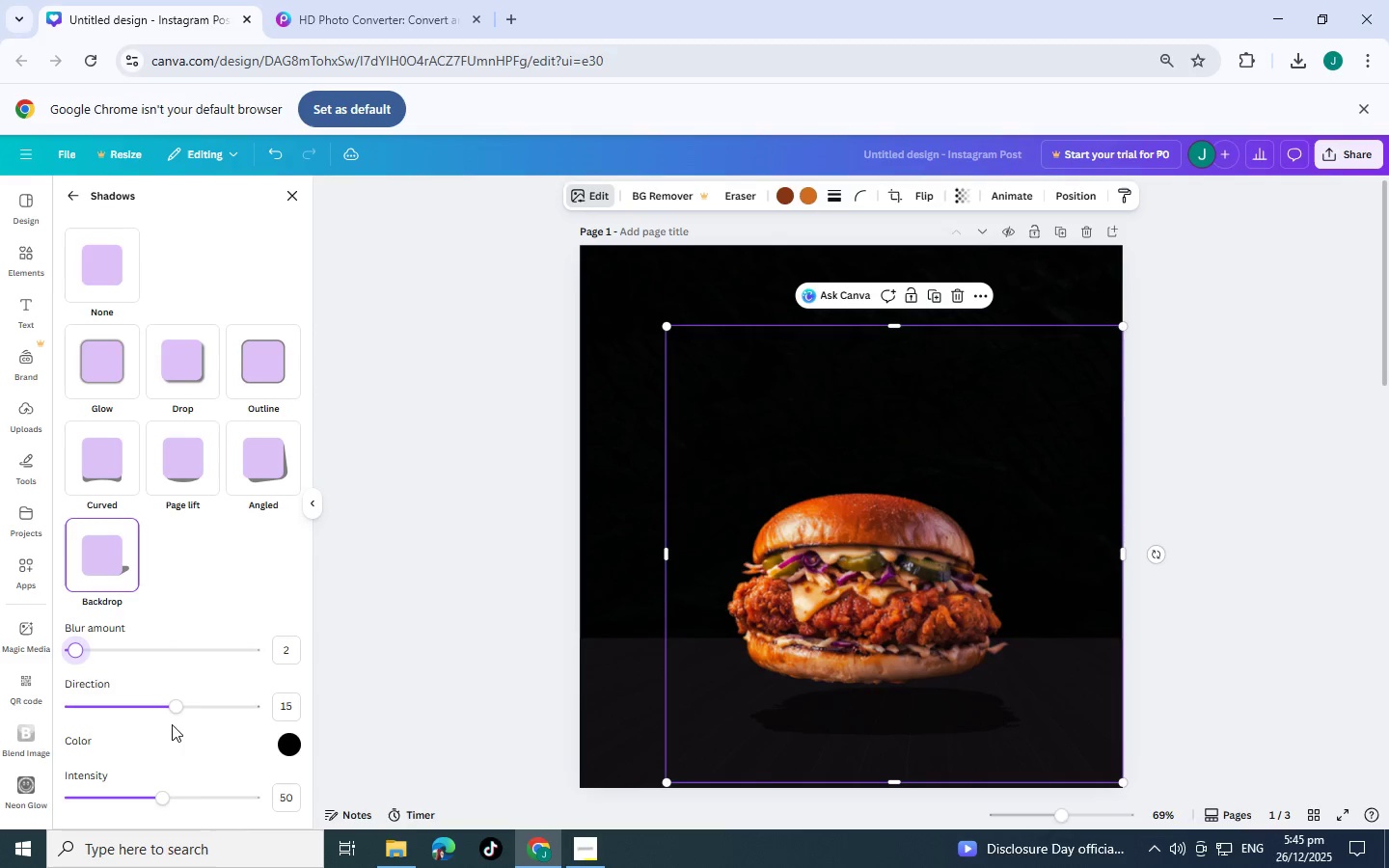 
left_click_drag(start_coordinate=[175, 702], to_coordinate=[182, 708])
 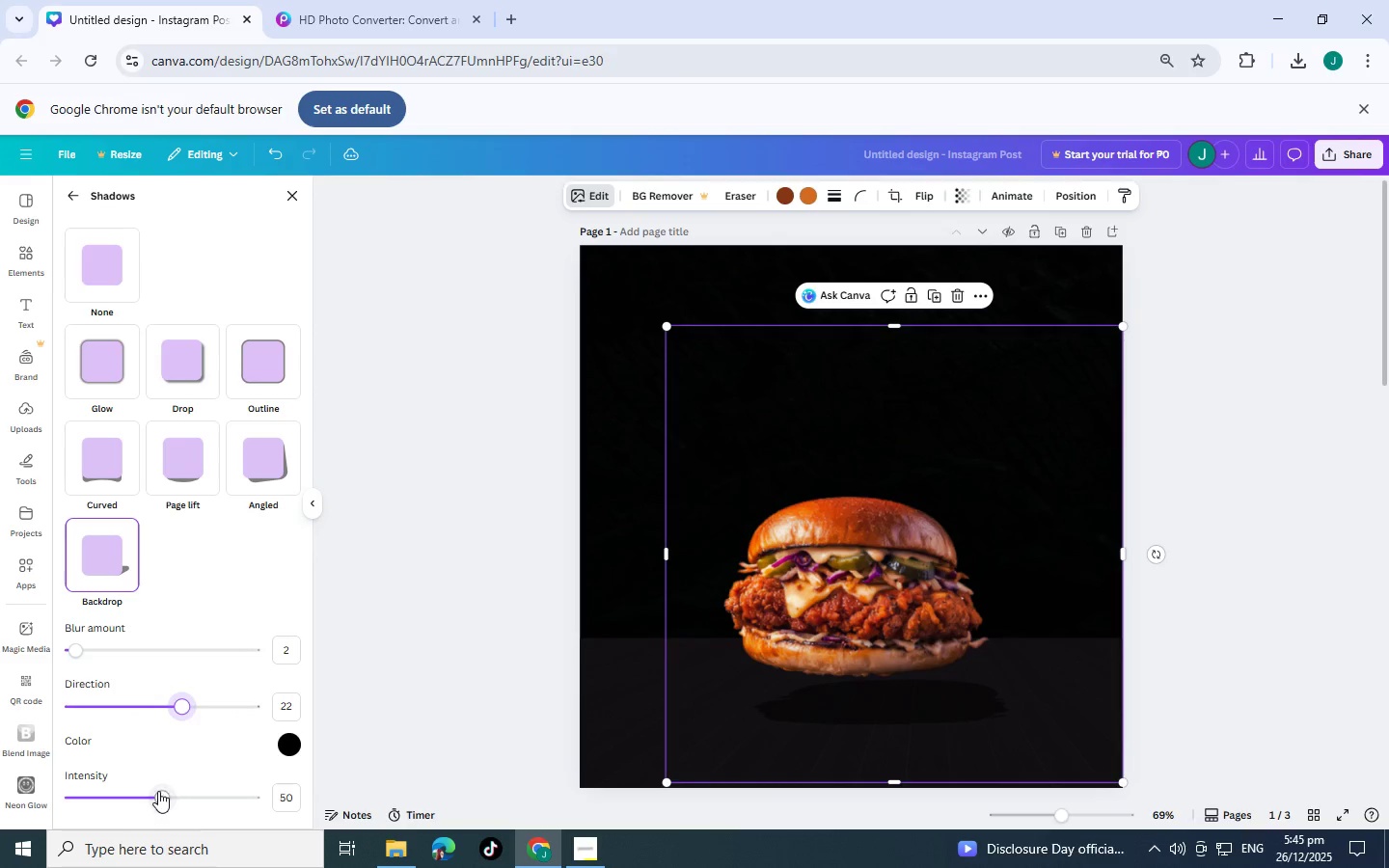 
left_click_drag(start_coordinate=[156, 792], to_coordinate=[113, 789])
 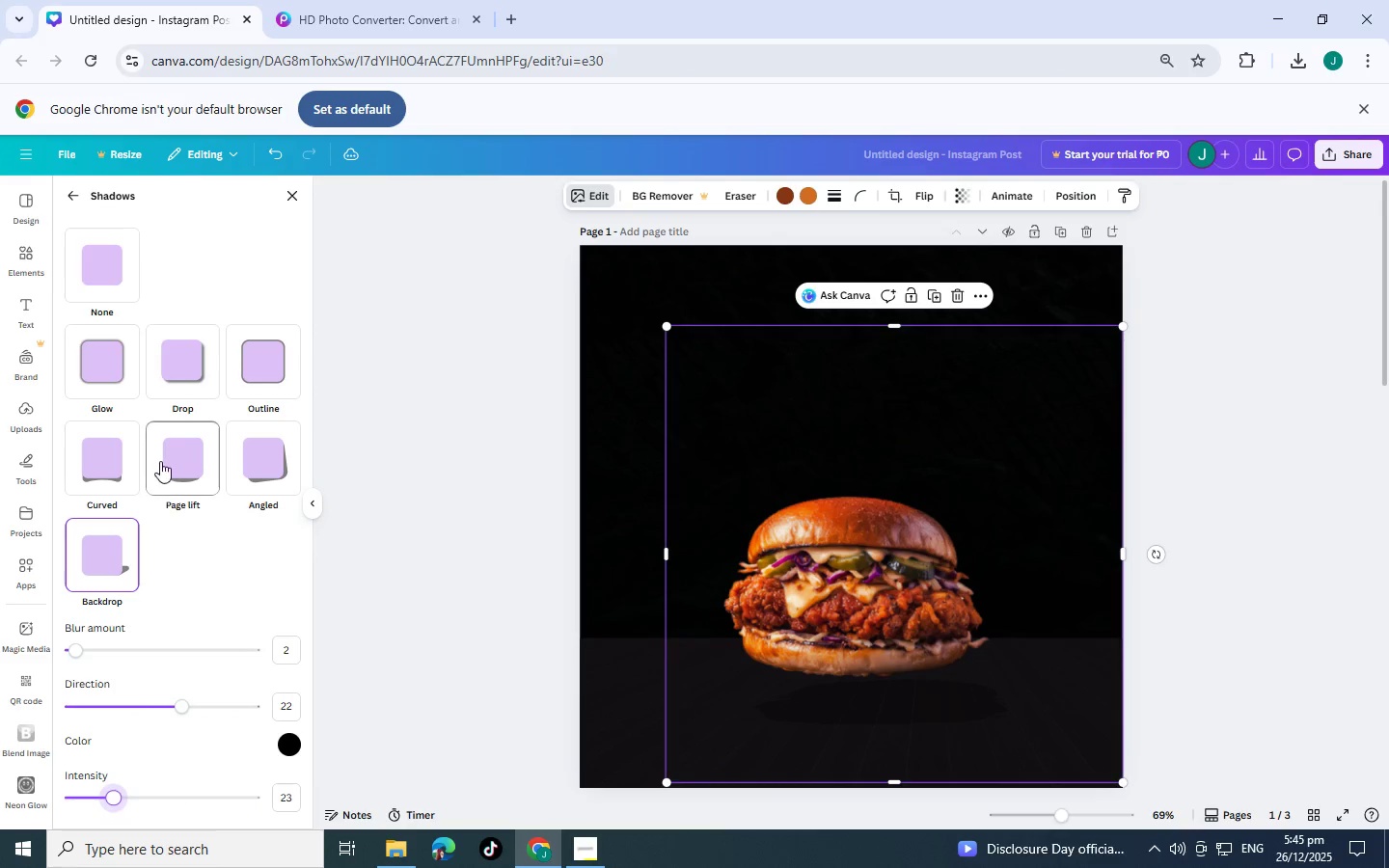 
left_click([160, 461])
 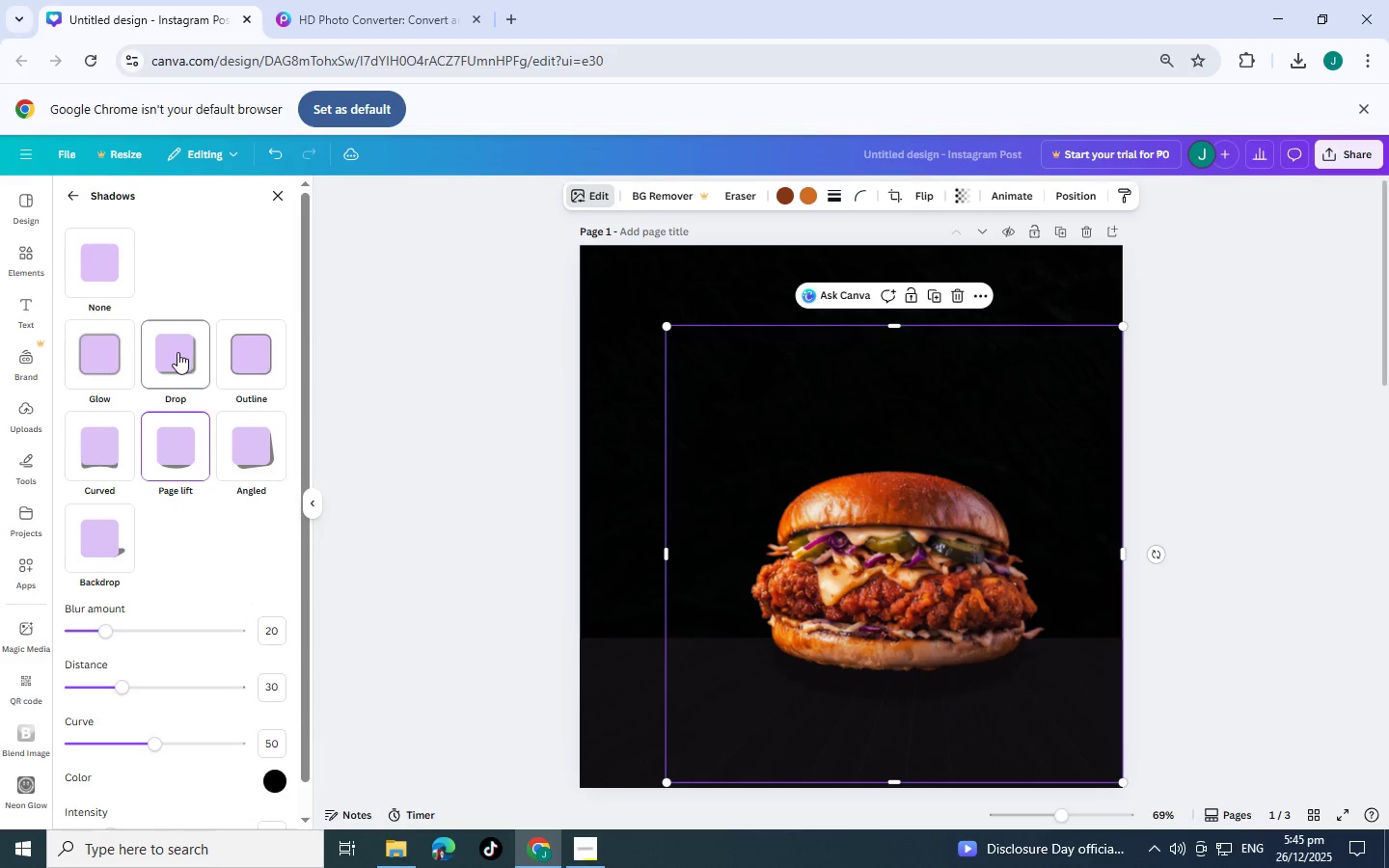 
left_click([175, 352])
 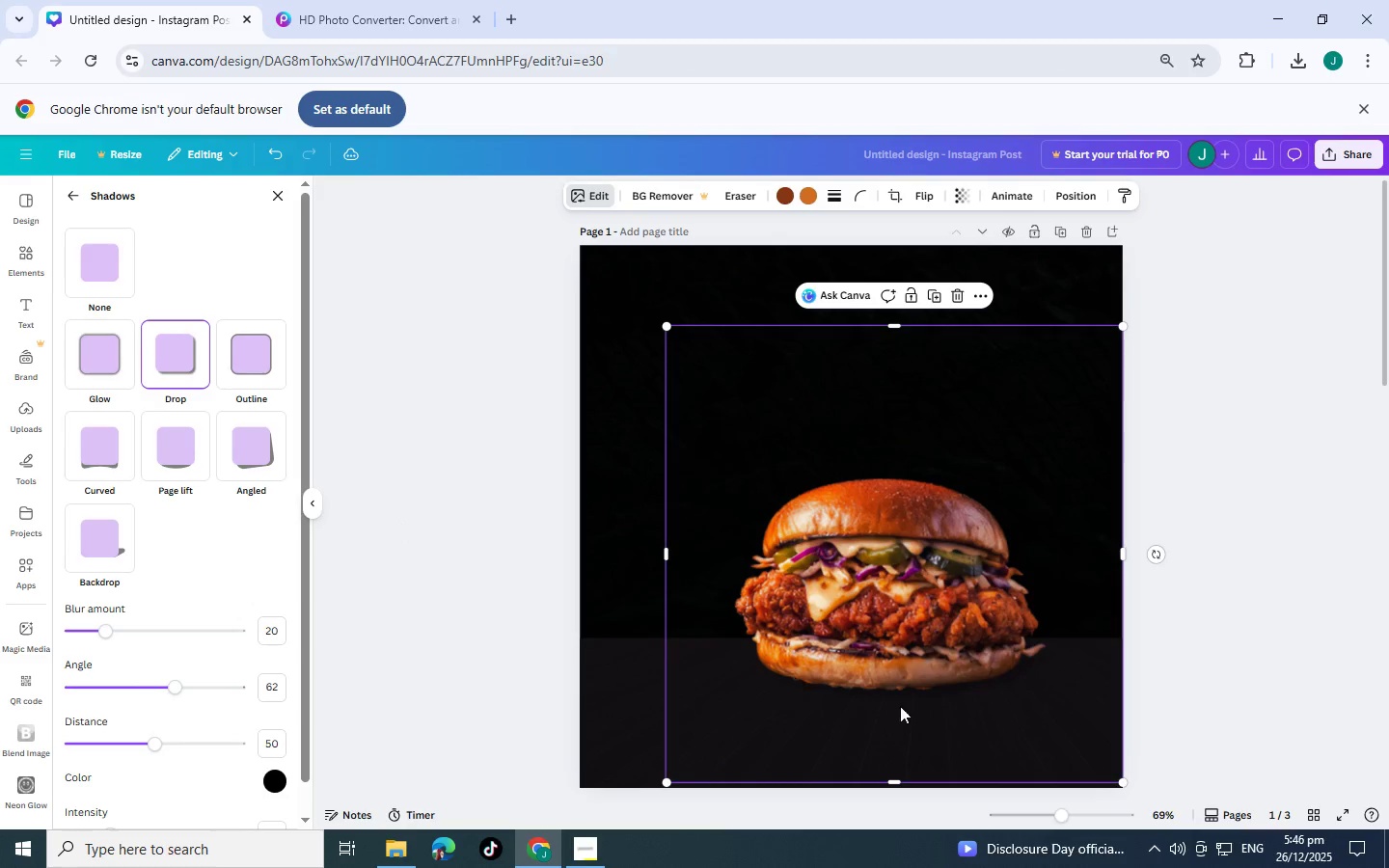 
left_click_drag(start_coordinate=[927, 628], to_coordinate=[914, 653])
 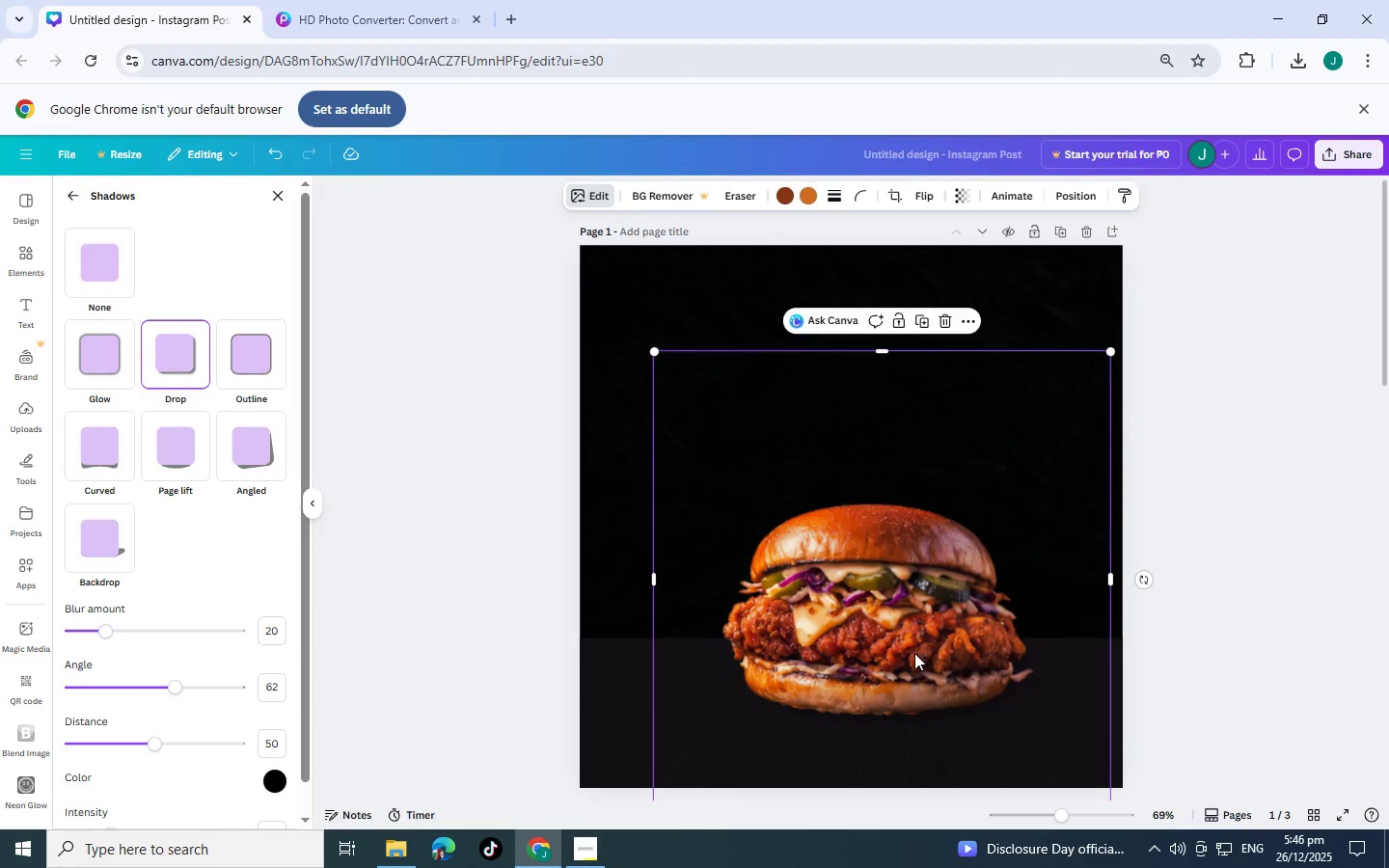 
wait(5.88)
 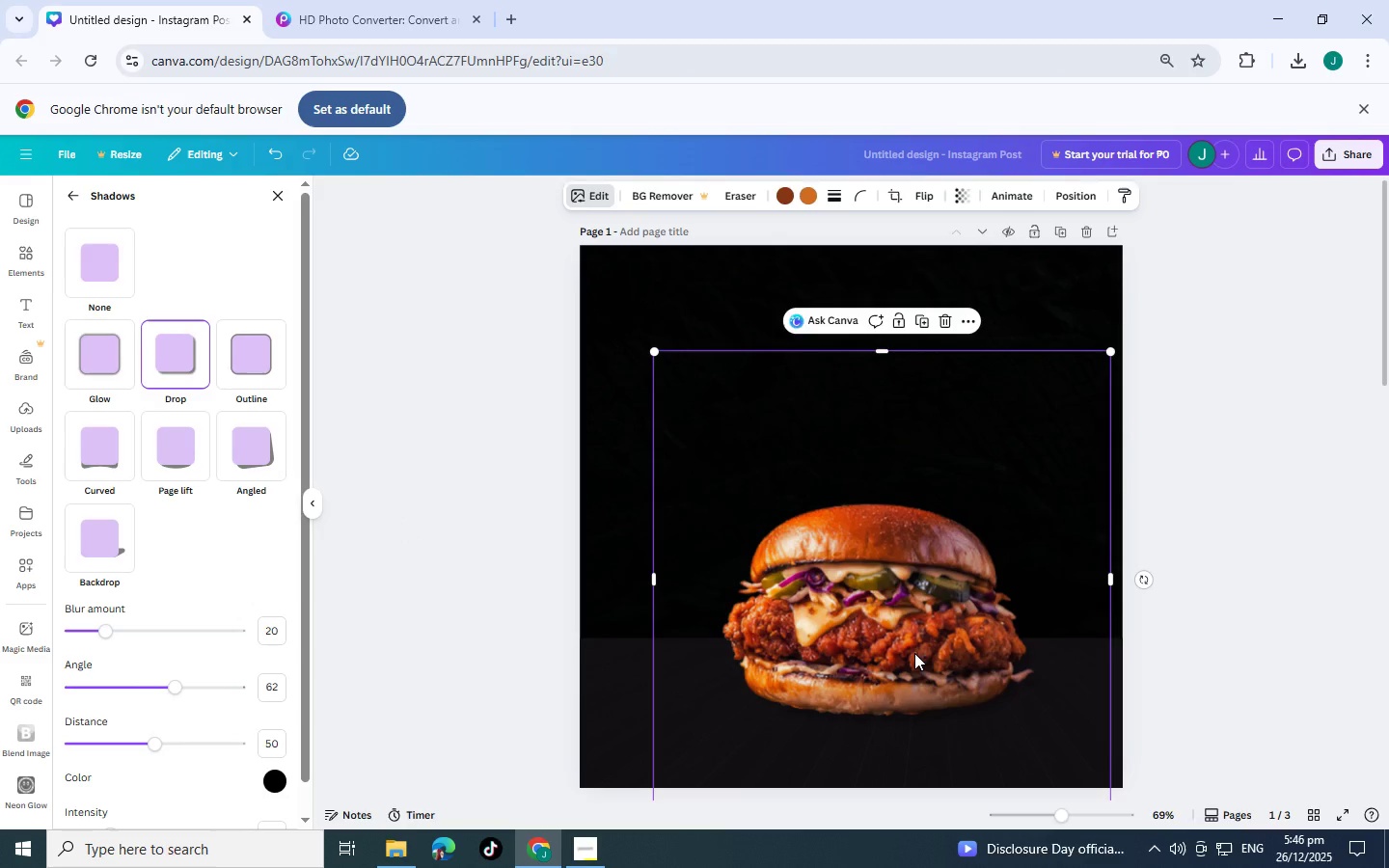 
left_click_drag(start_coordinate=[914, 653], to_coordinate=[880, 653])
 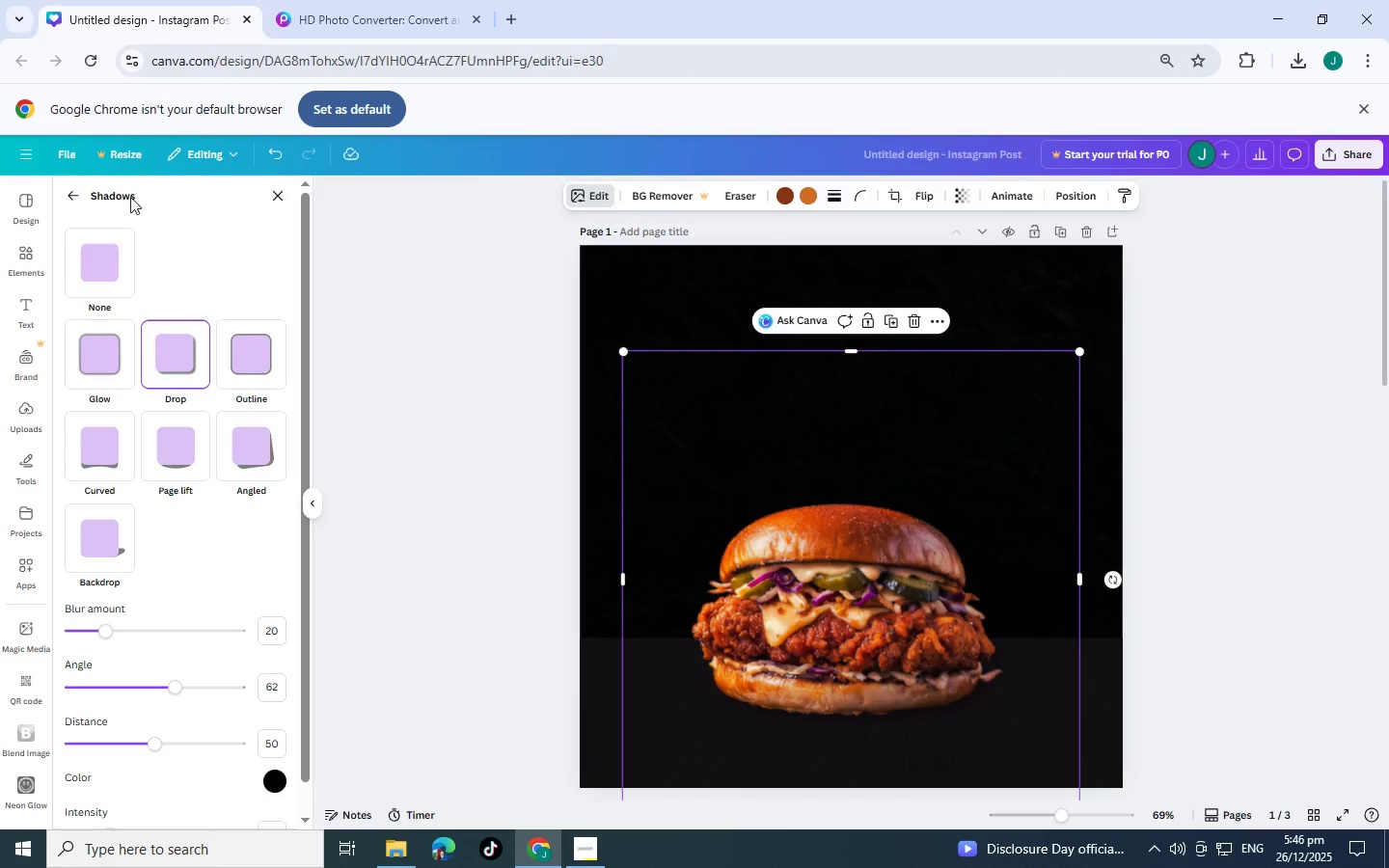 
left_click([71, 191])
 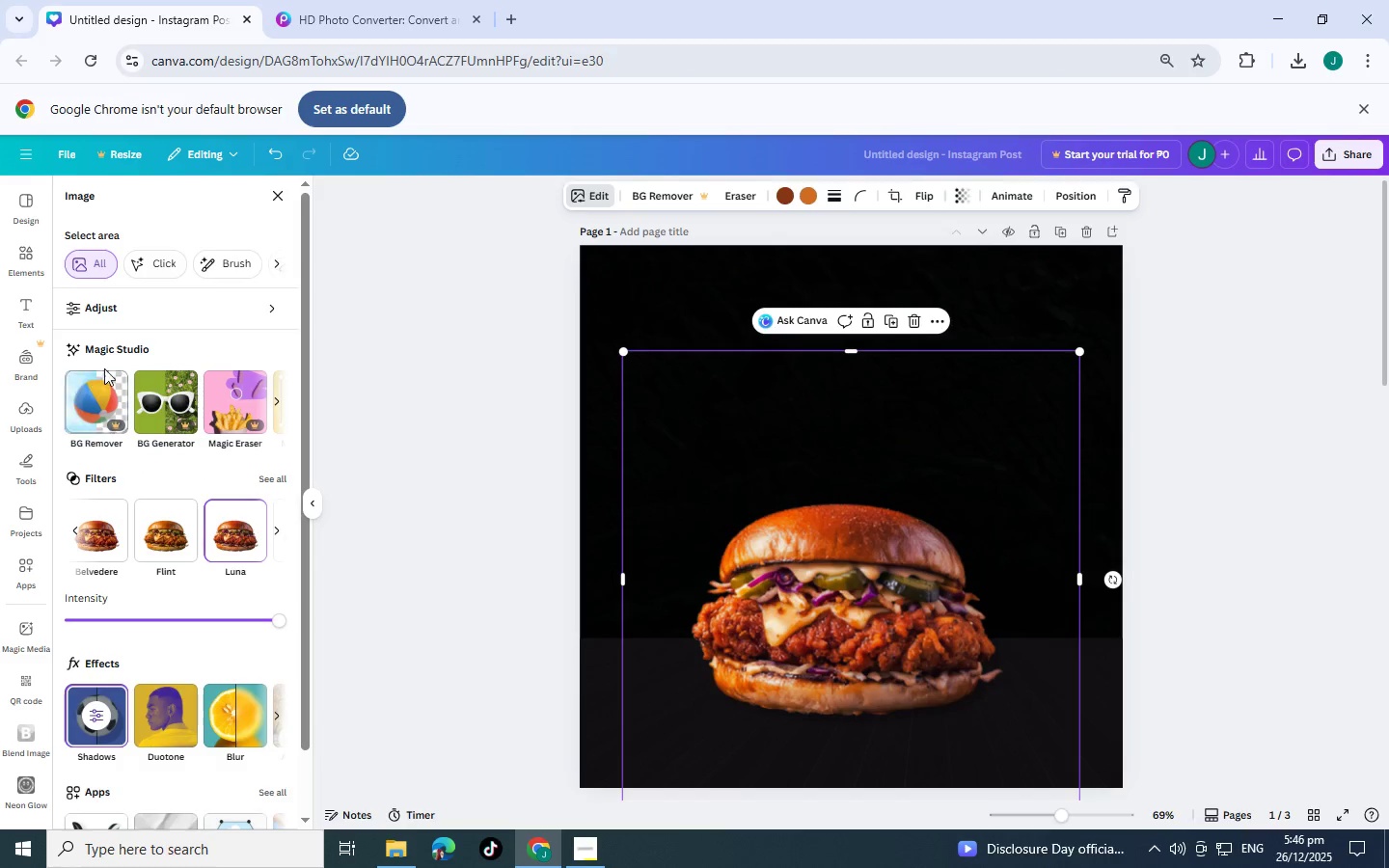 
left_click([369, 276])
 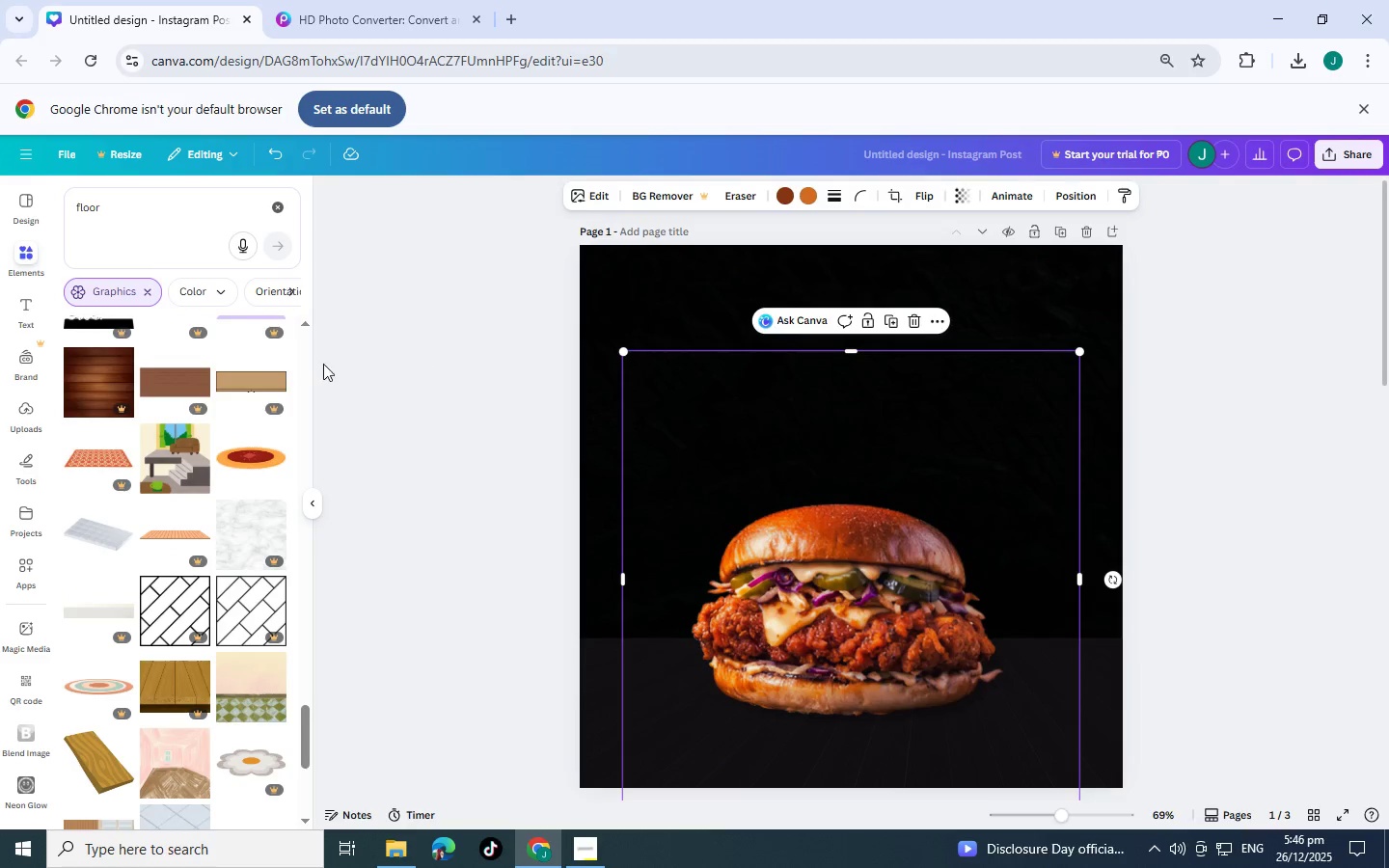 
left_click([360, 468])
 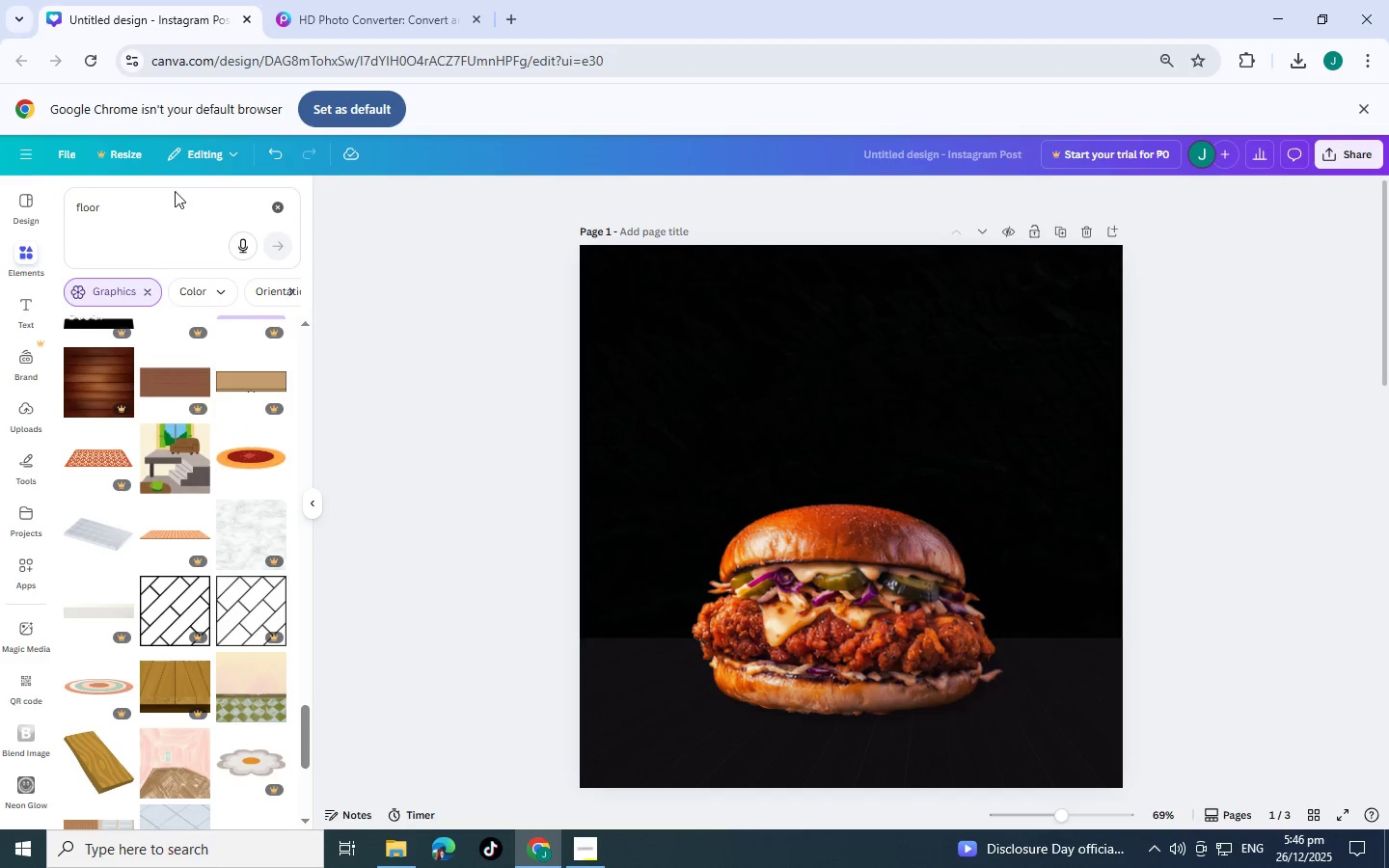 
left_click_drag(start_coordinate=[177, 215], to_coordinate=[0, 186])
 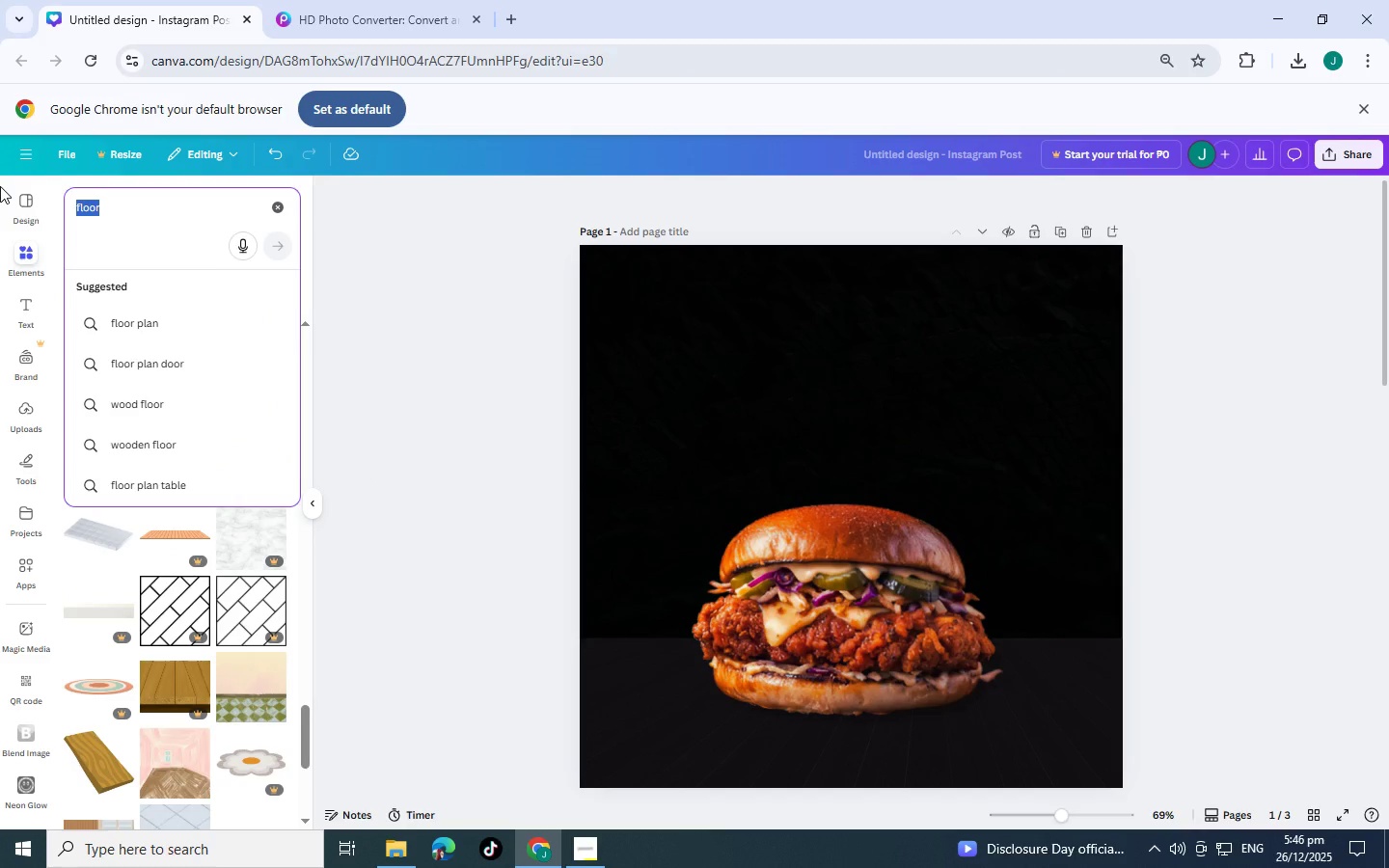 
type(gradient)
 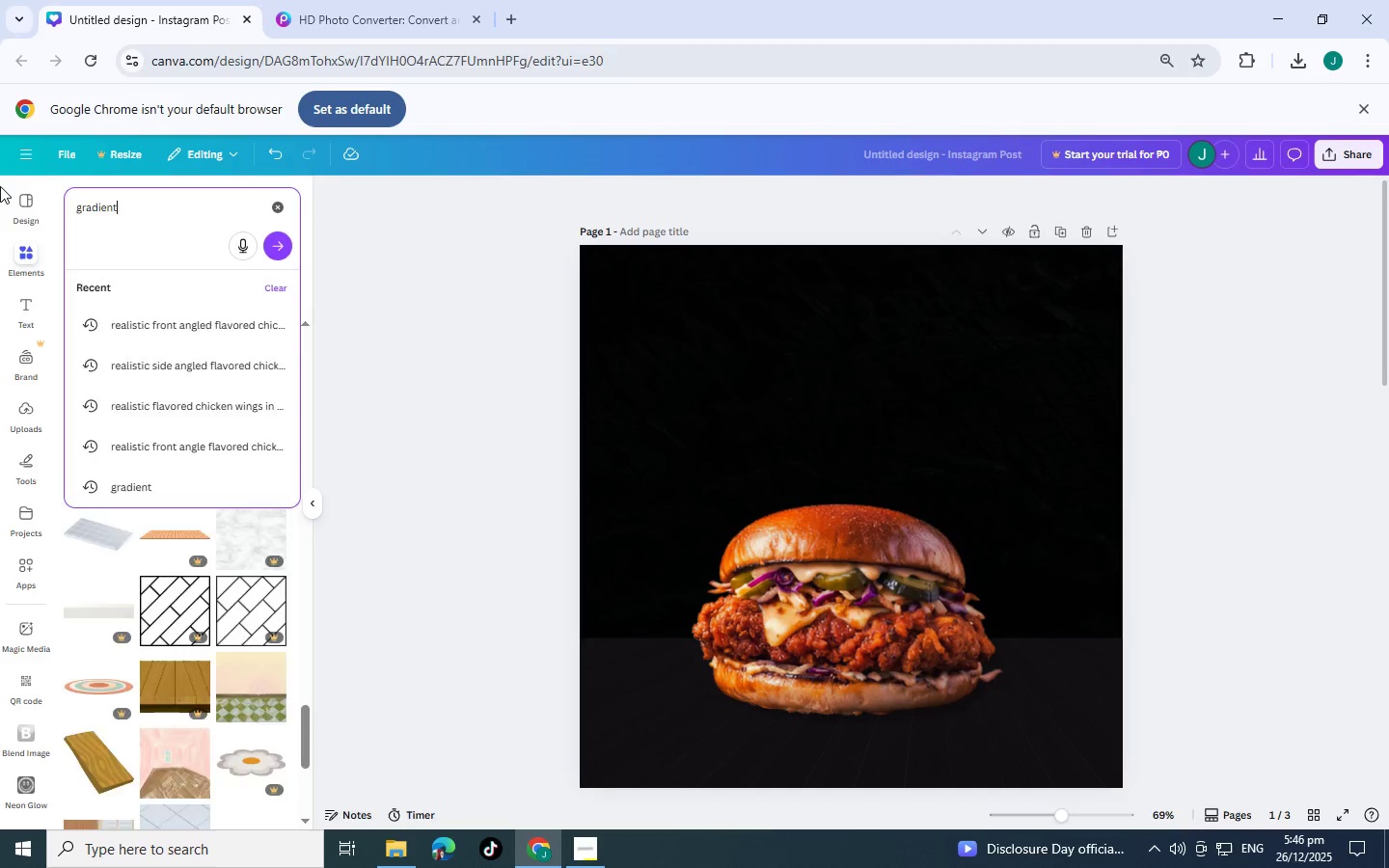 
key(Enter)
 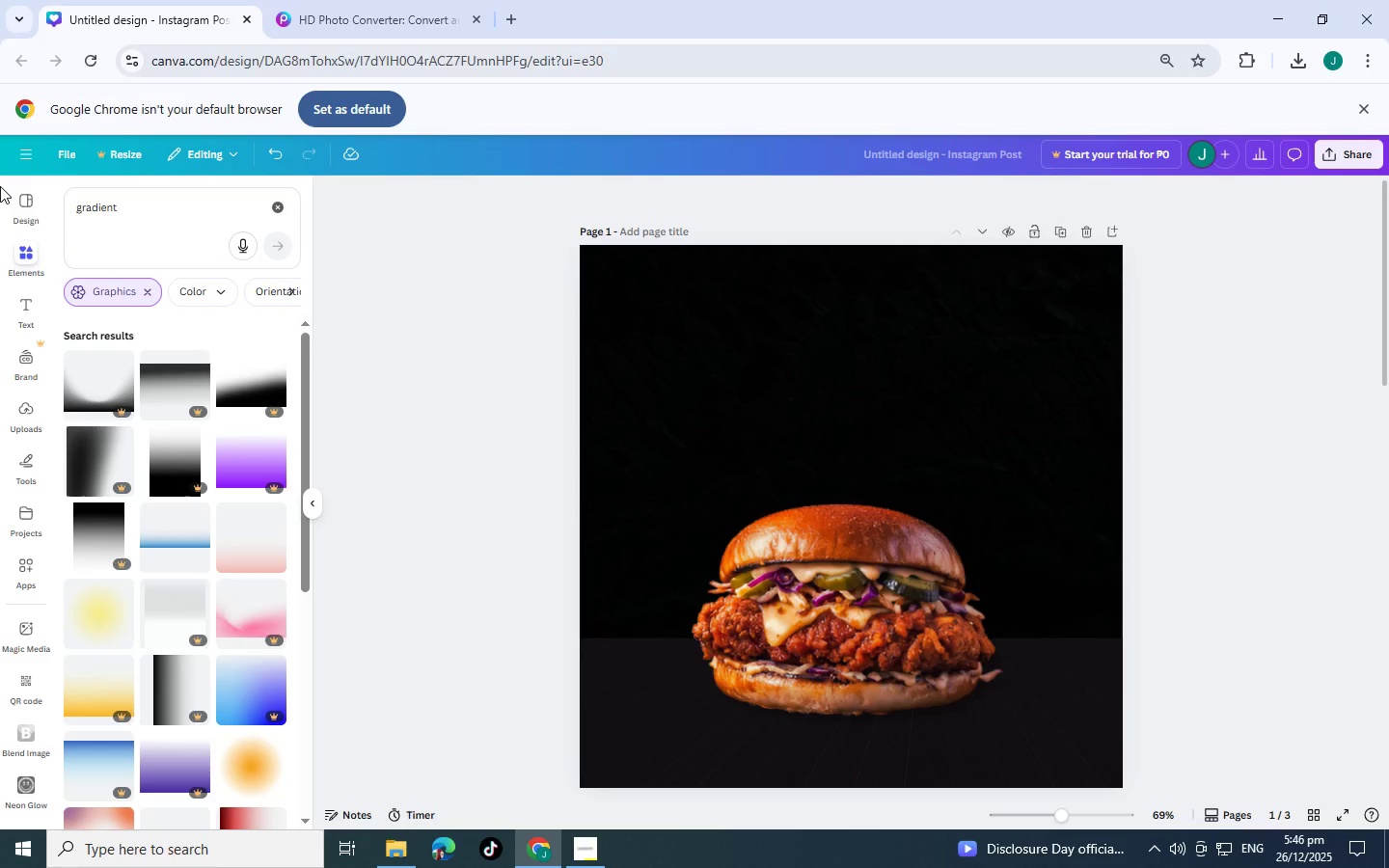 
scroll: coordinate [273, 475], scroll_direction: down, amount: 1.0
 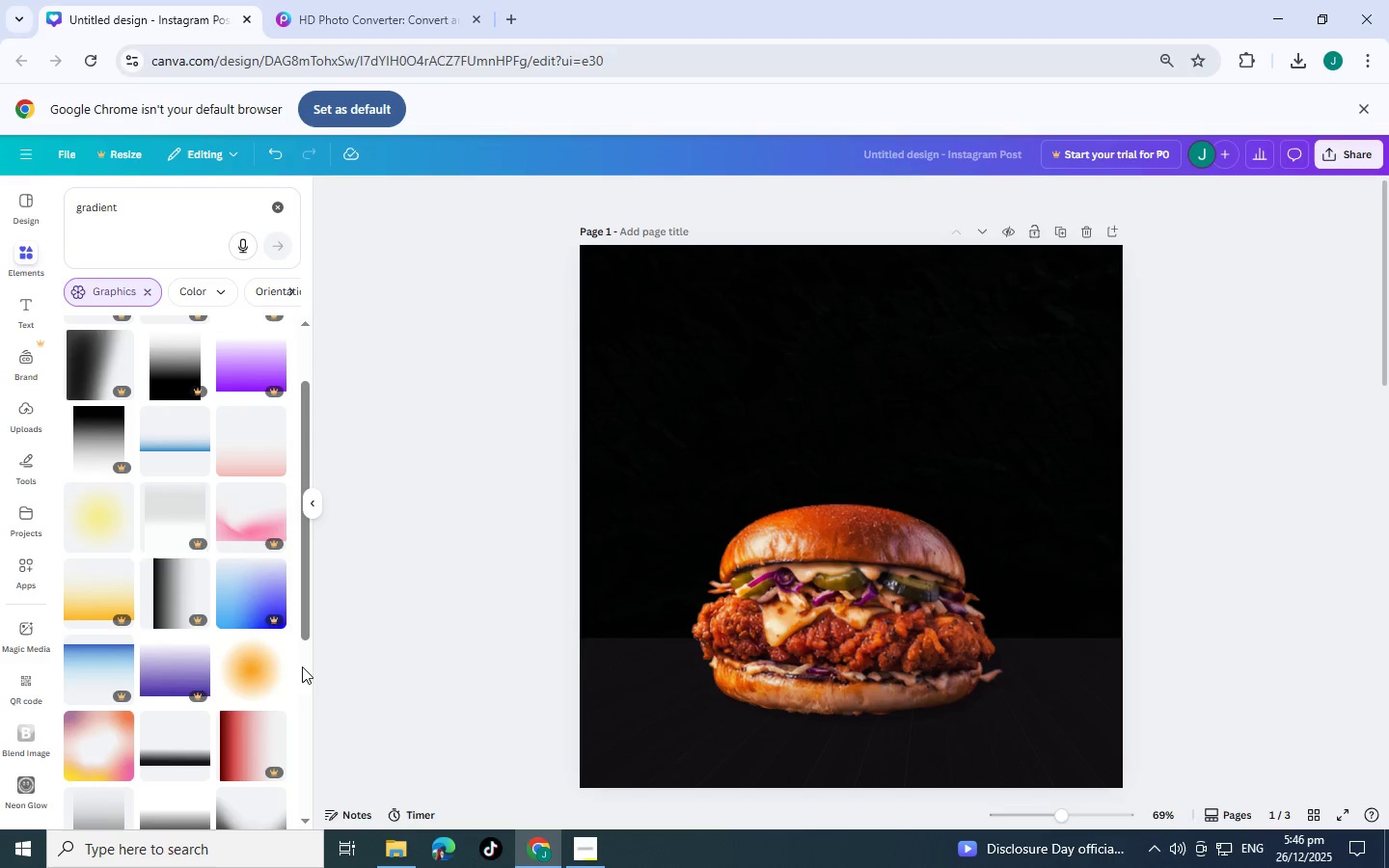 
left_click([258, 665])
 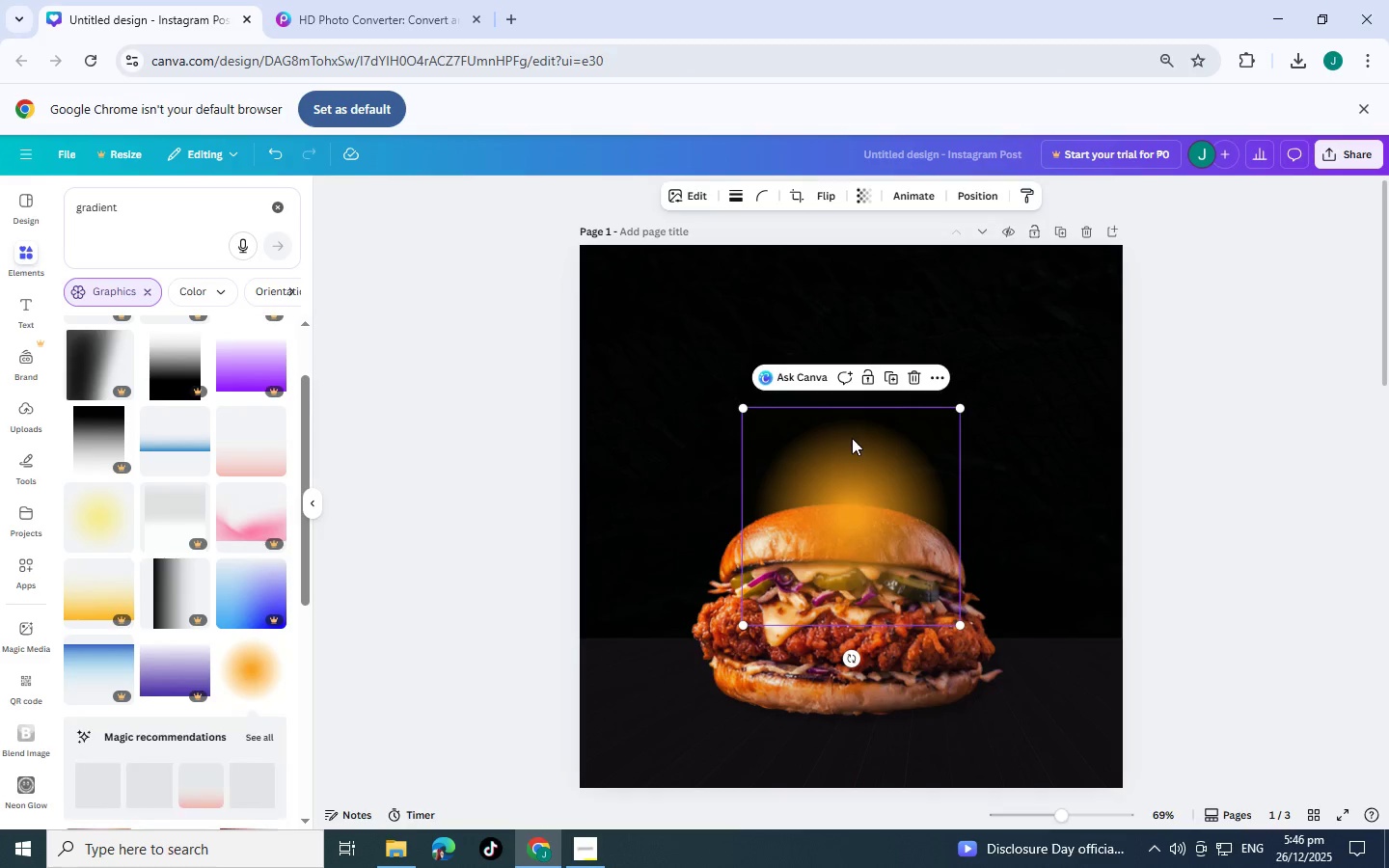 
left_click_drag(start_coordinate=[866, 570], to_coordinate=[858, 741])
 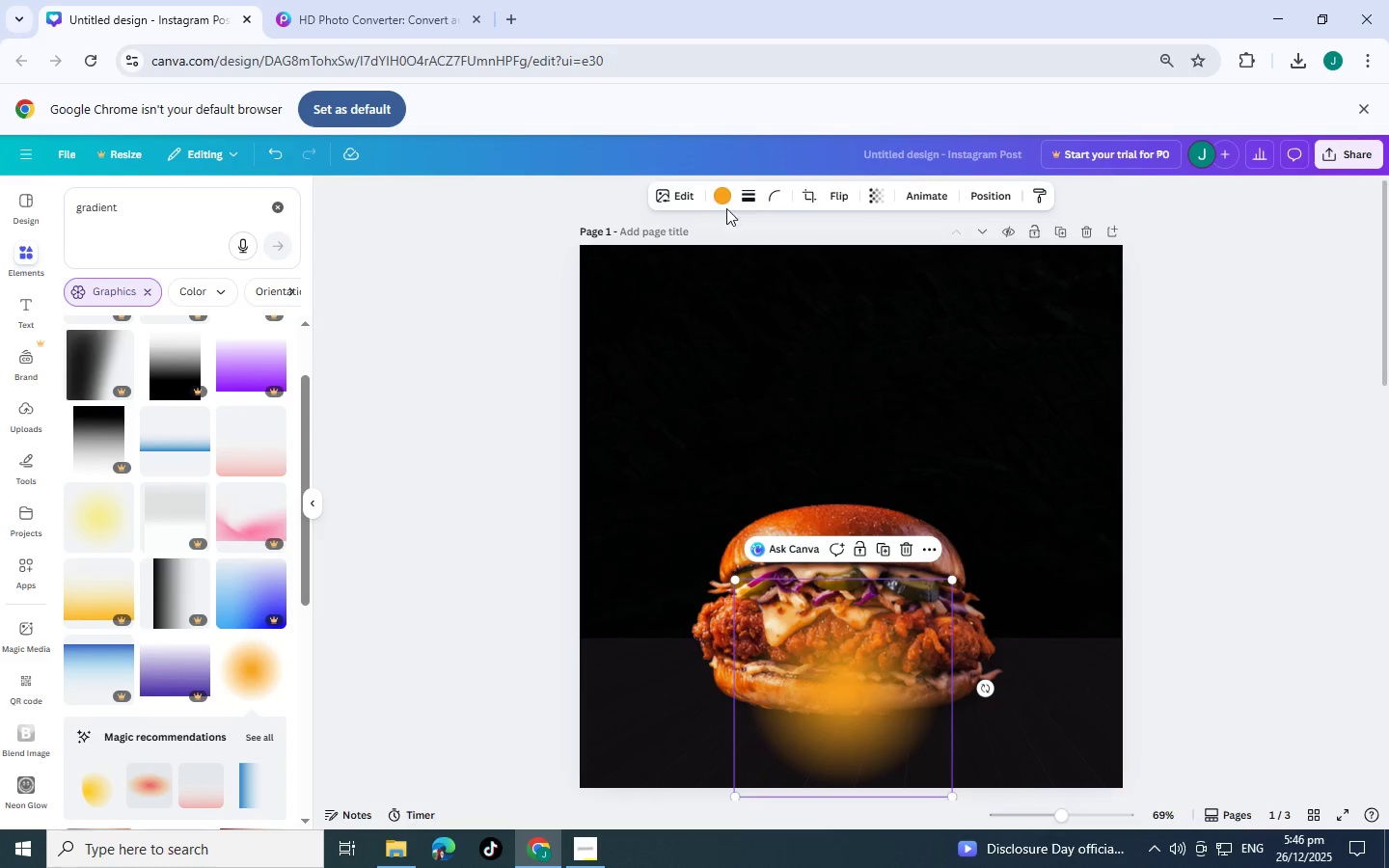 
left_click([727, 203])
 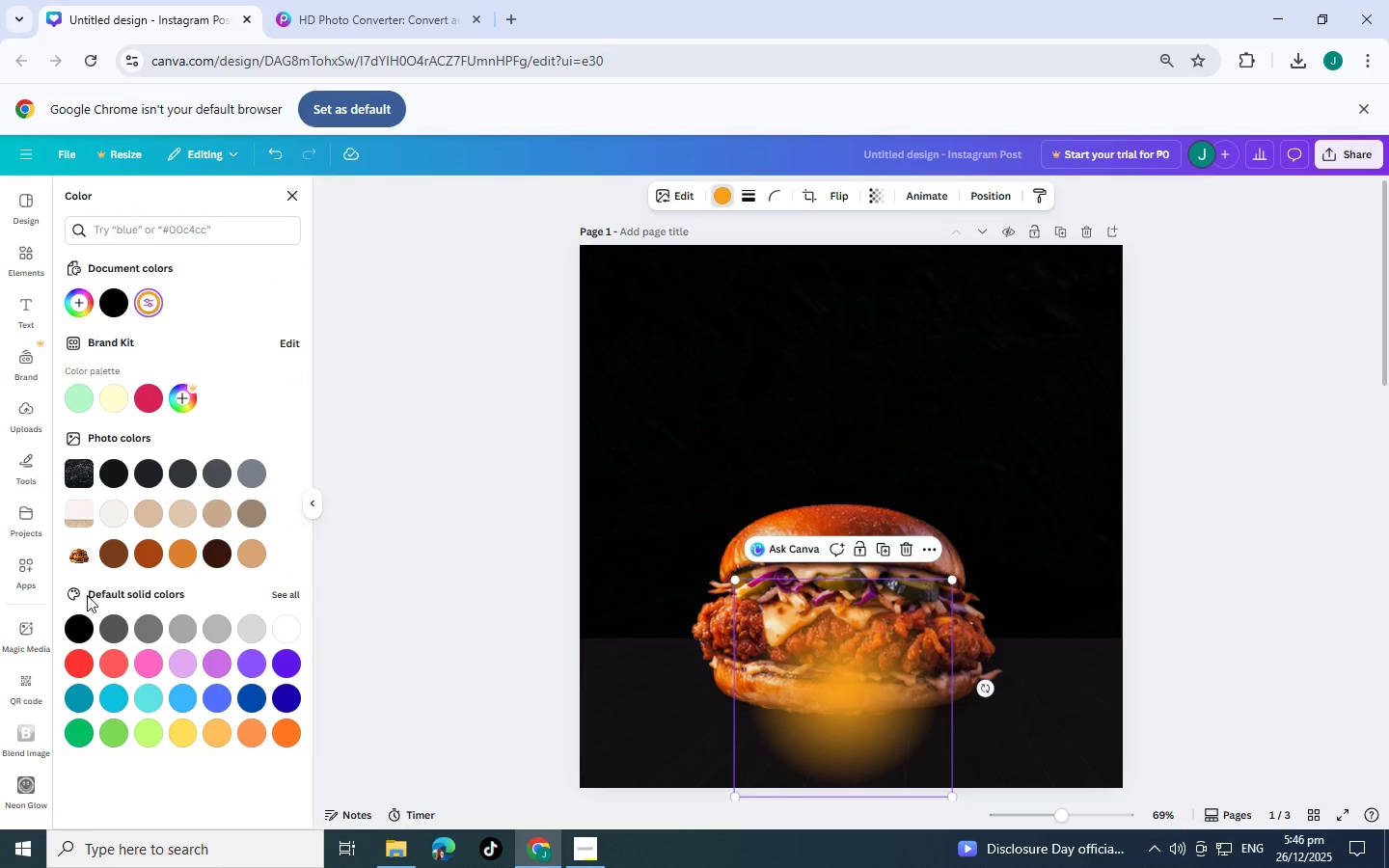 
left_click([290, 633])
 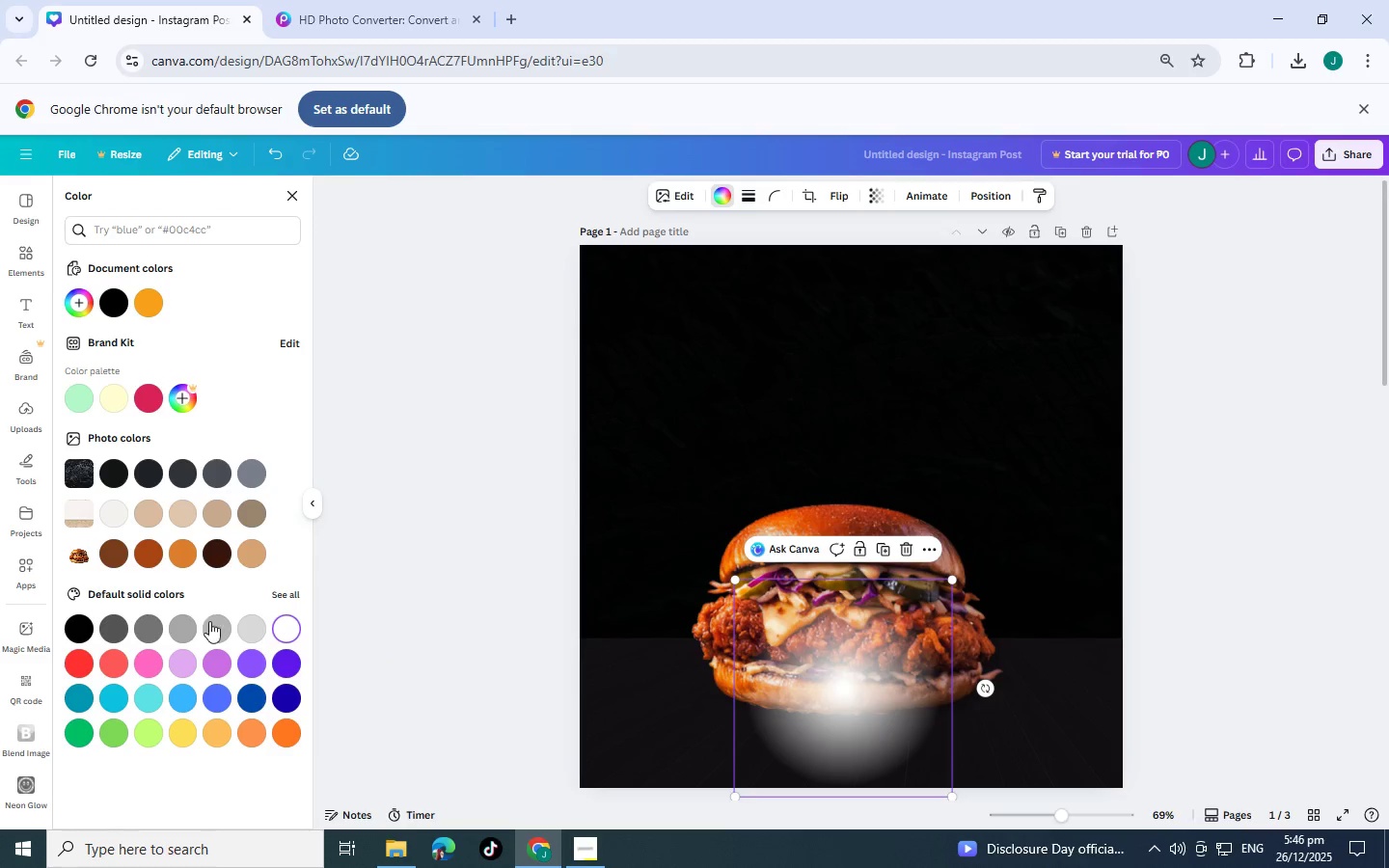 
left_click([250, 636])
 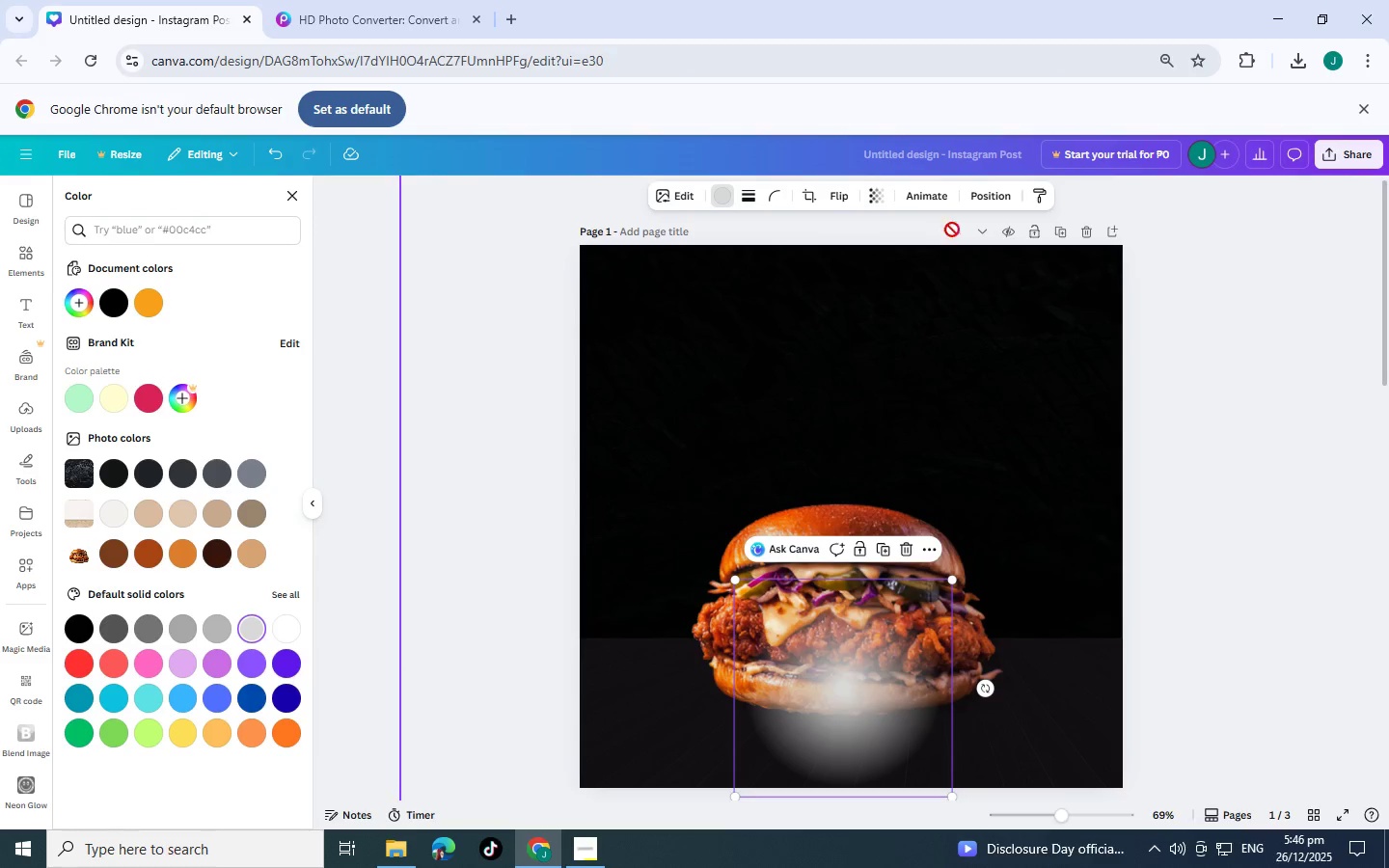 
left_click([876, 201])
 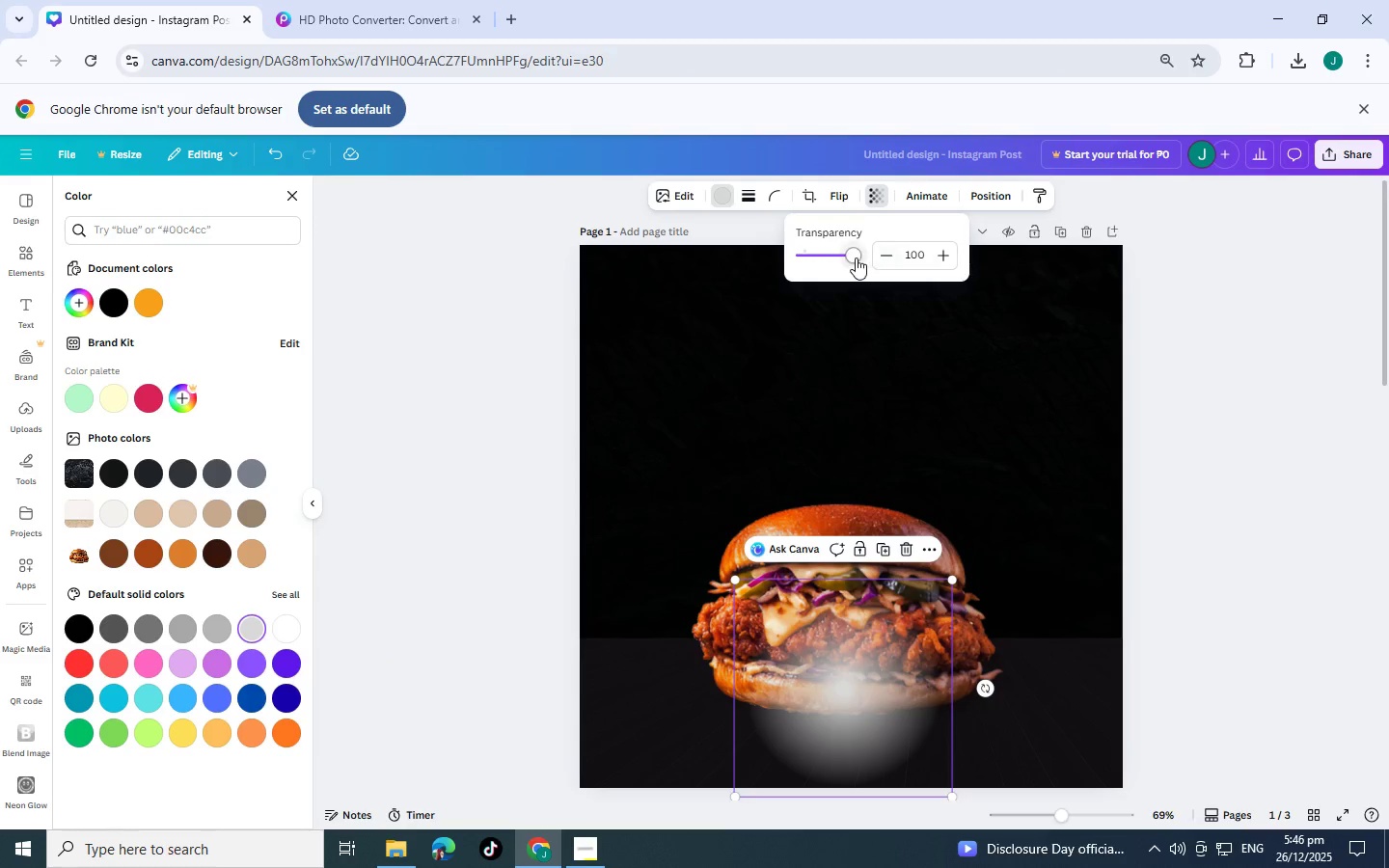 
left_click_drag(start_coordinate=[852, 258], to_coordinate=[812, 261])
 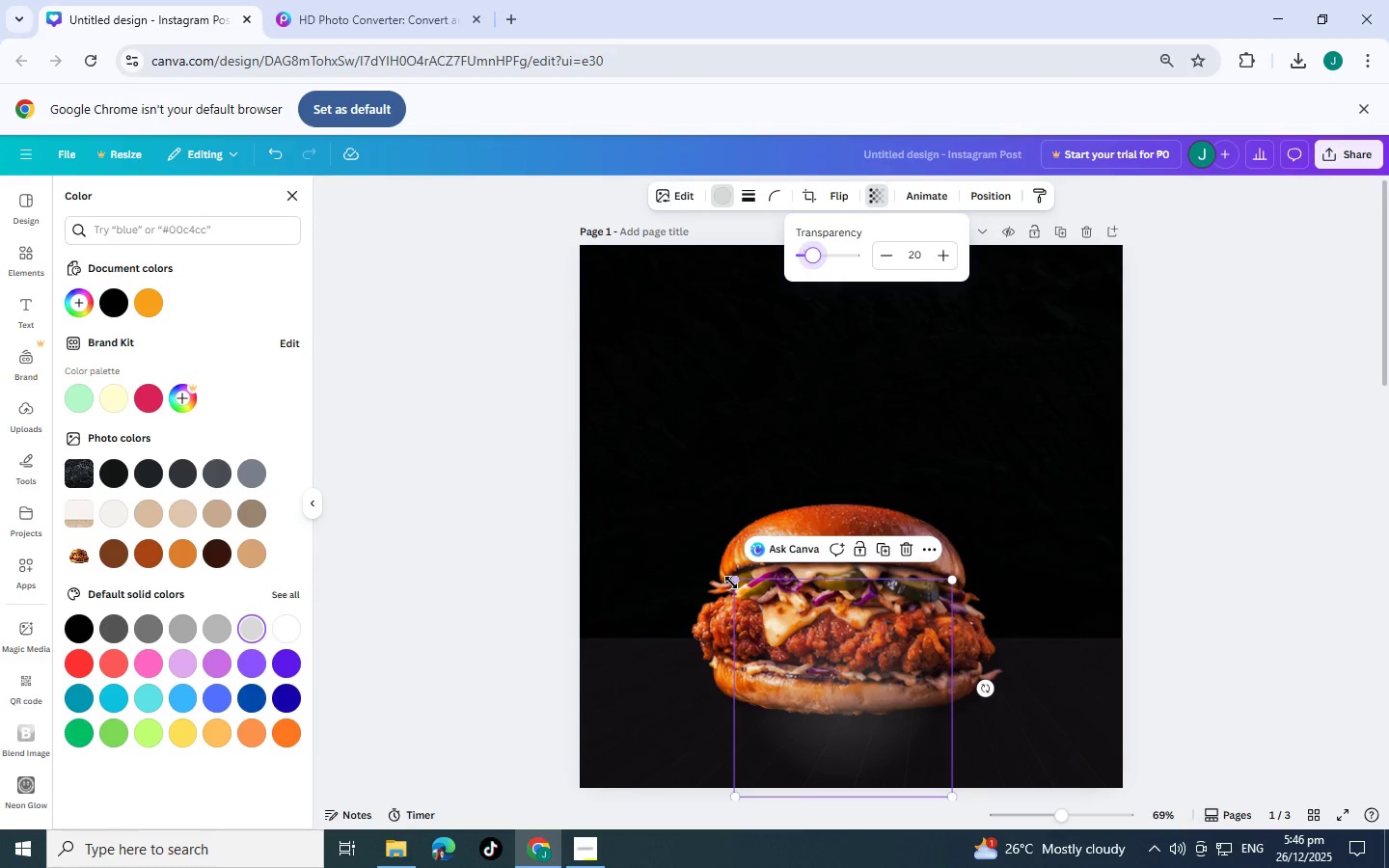 
left_click_drag(start_coordinate=[731, 583], to_coordinate=[557, 500])
 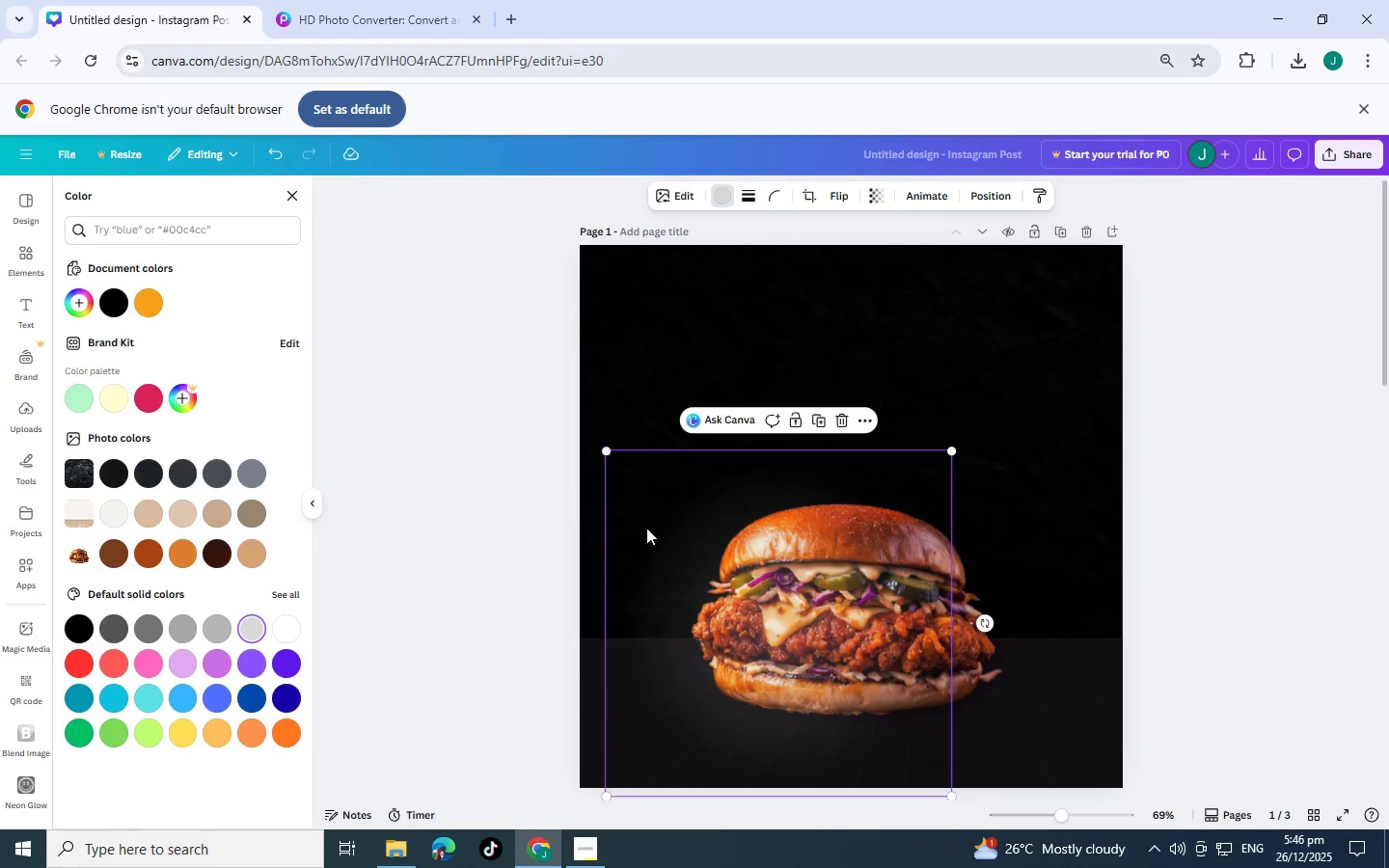 
left_click_drag(start_coordinate=[755, 571], to_coordinate=[843, 691])
 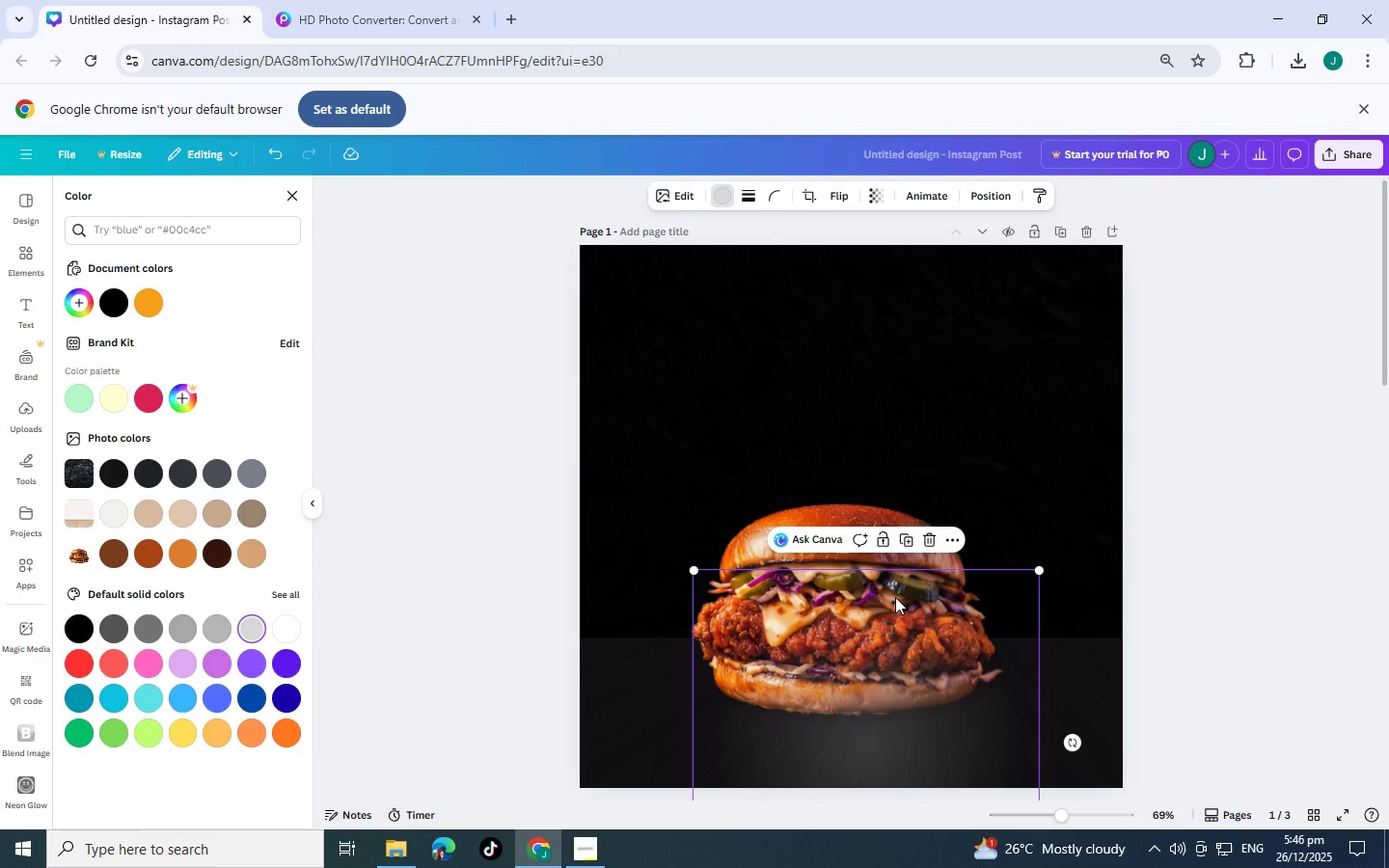 
key(Control+BracketLeft)
 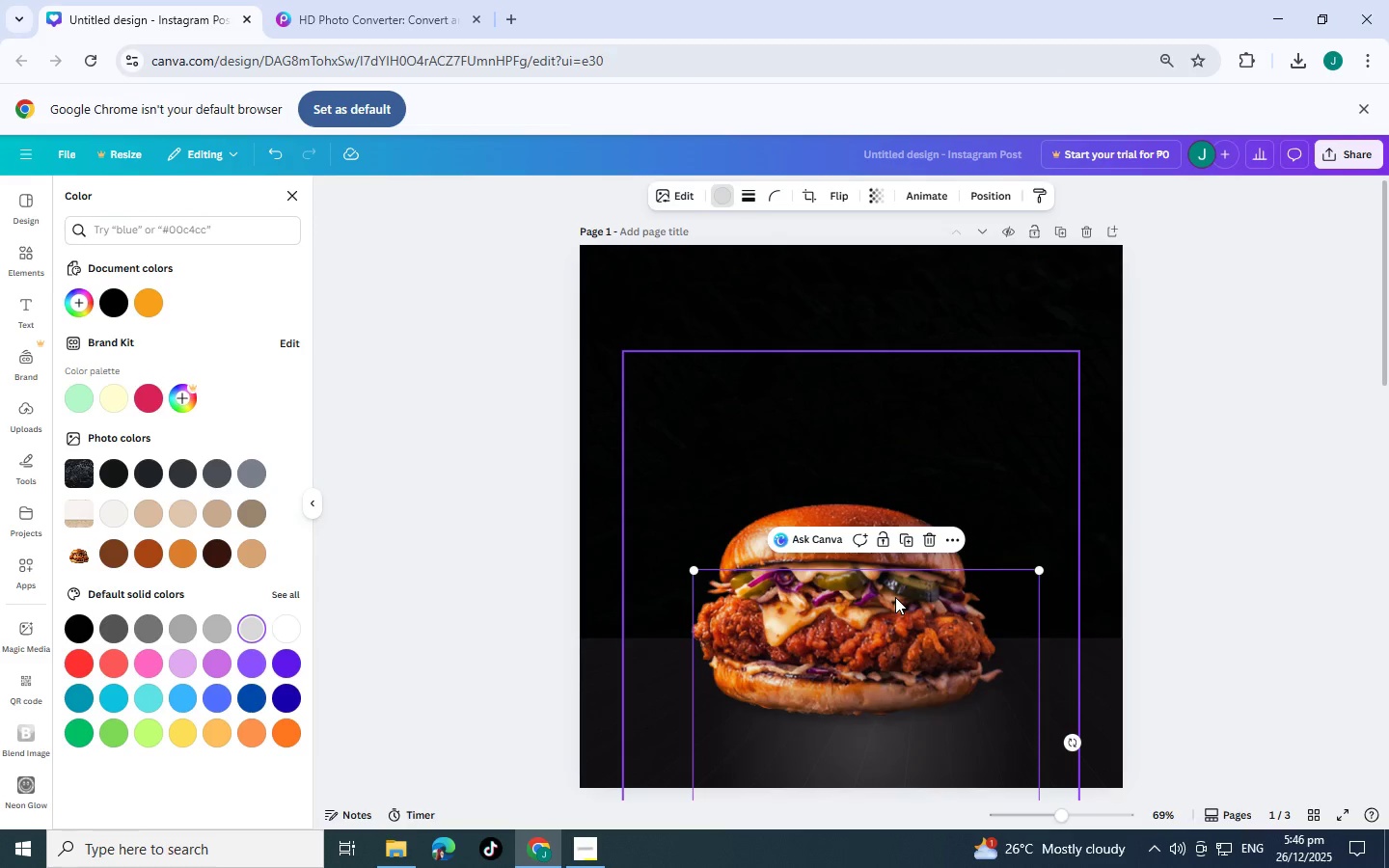 
key(Control+BracketLeft)
 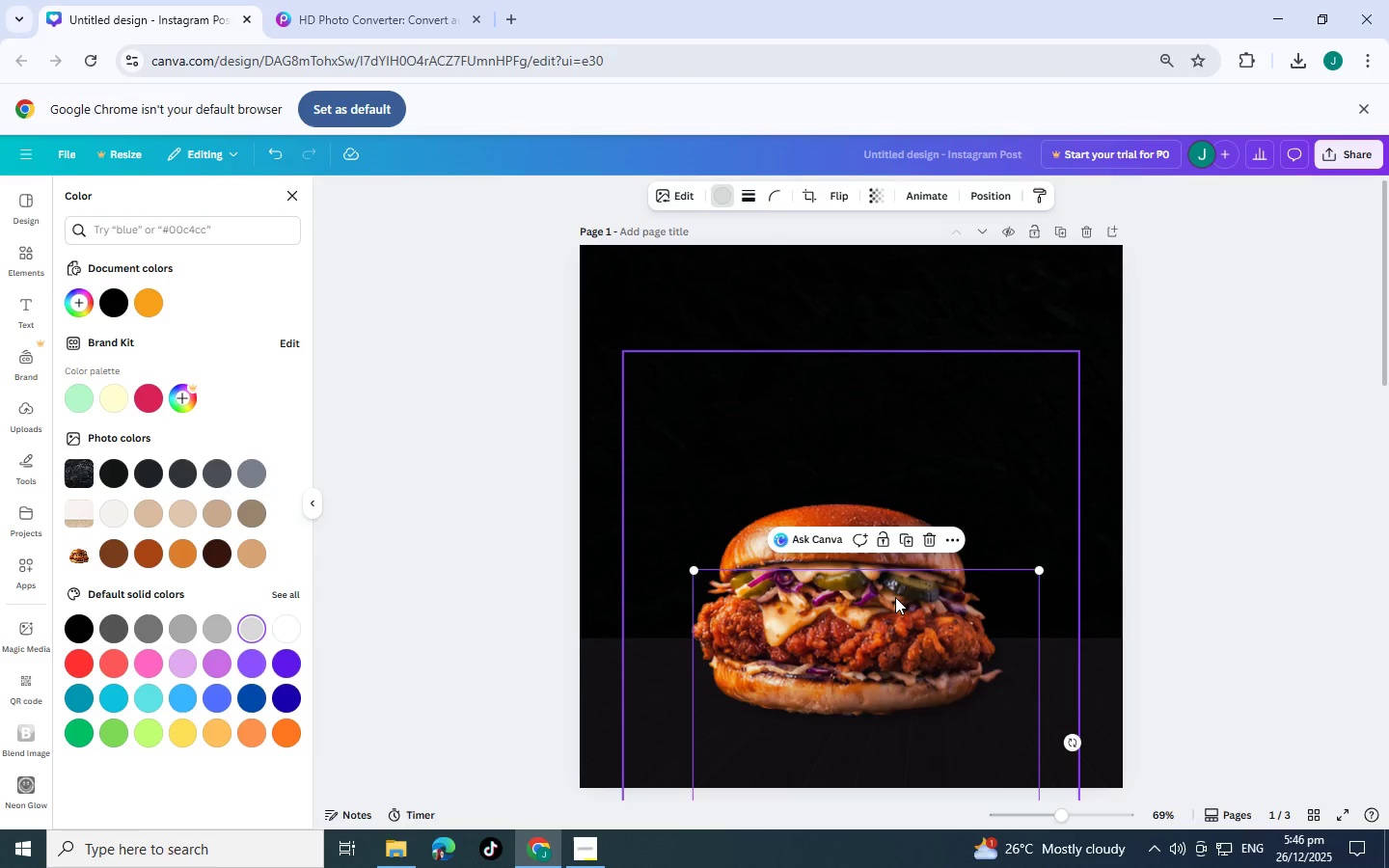 
key(Control+BracketRight)
 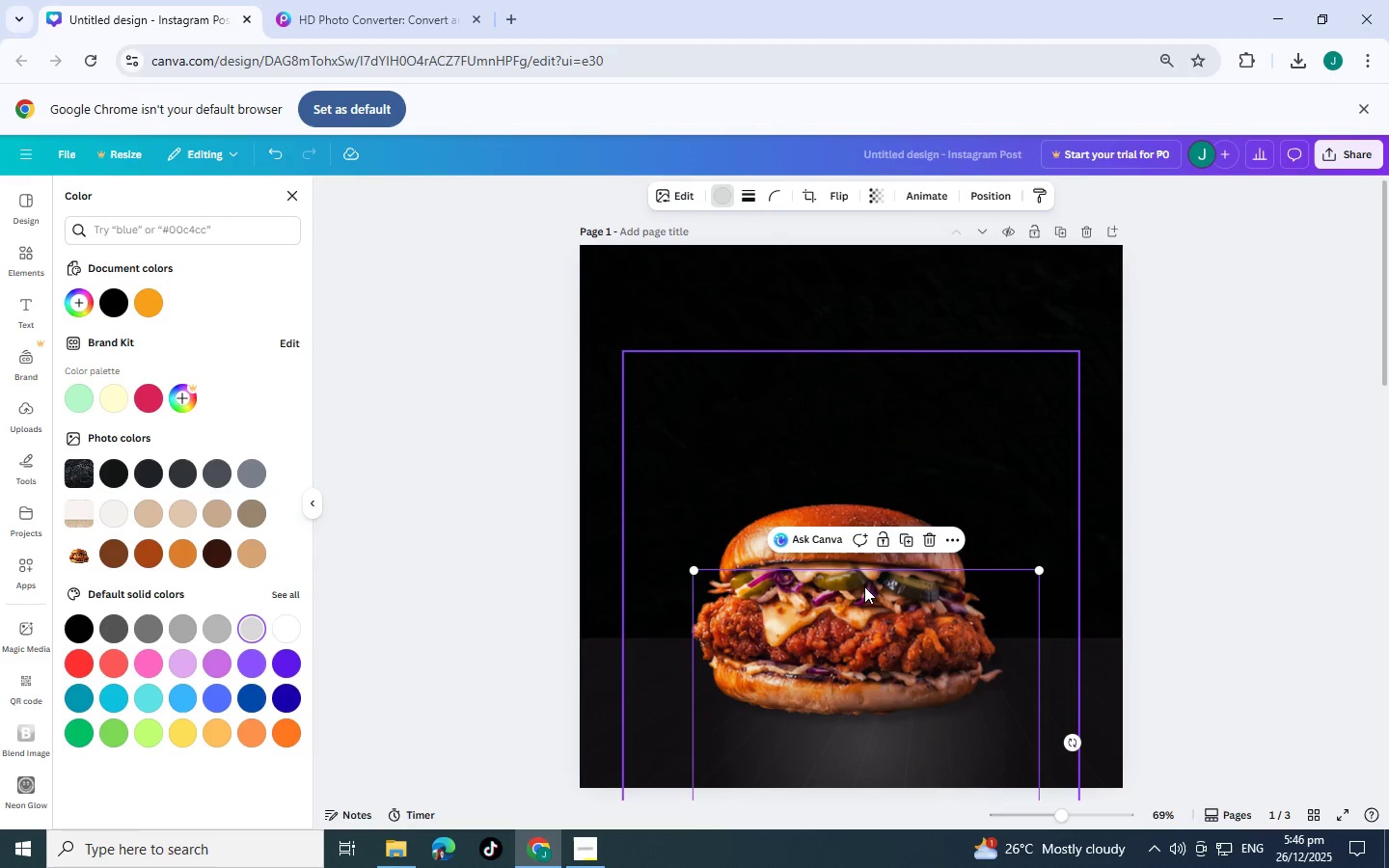 
left_click([1375, 564])
 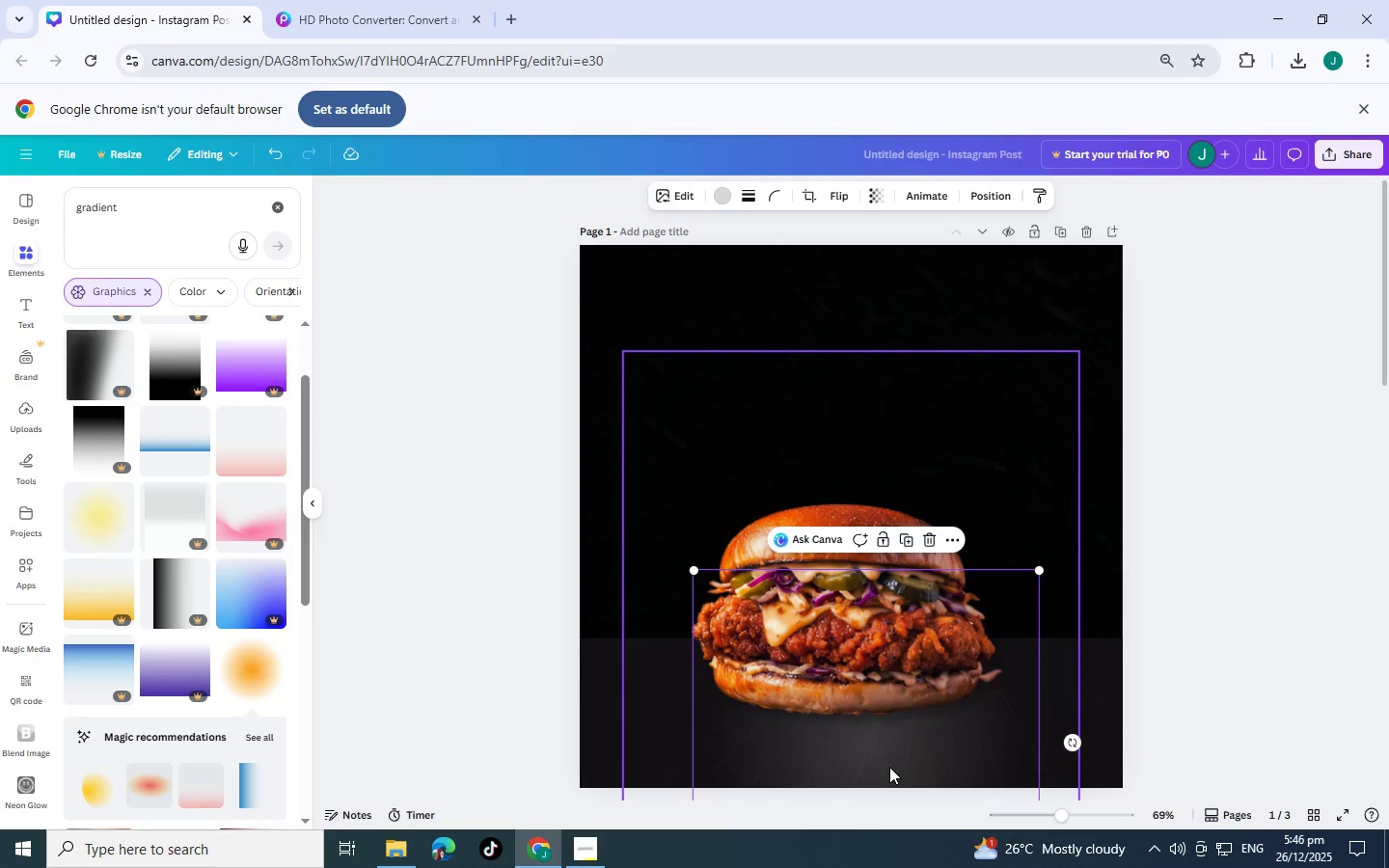 
left_click_drag(start_coordinate=[888, 767], to_coordinate=[876, 734])
 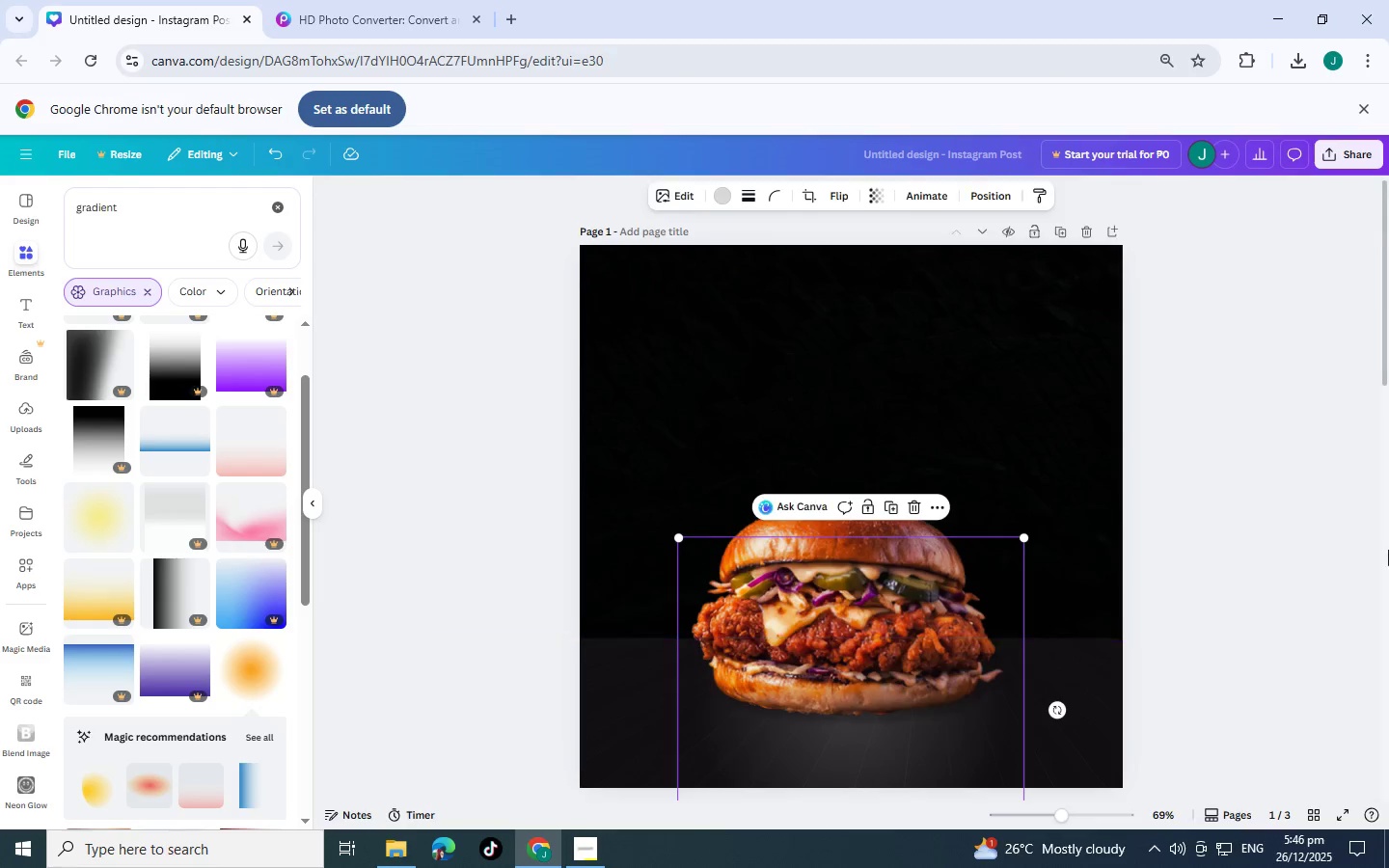 
left_click([1388, 550])
 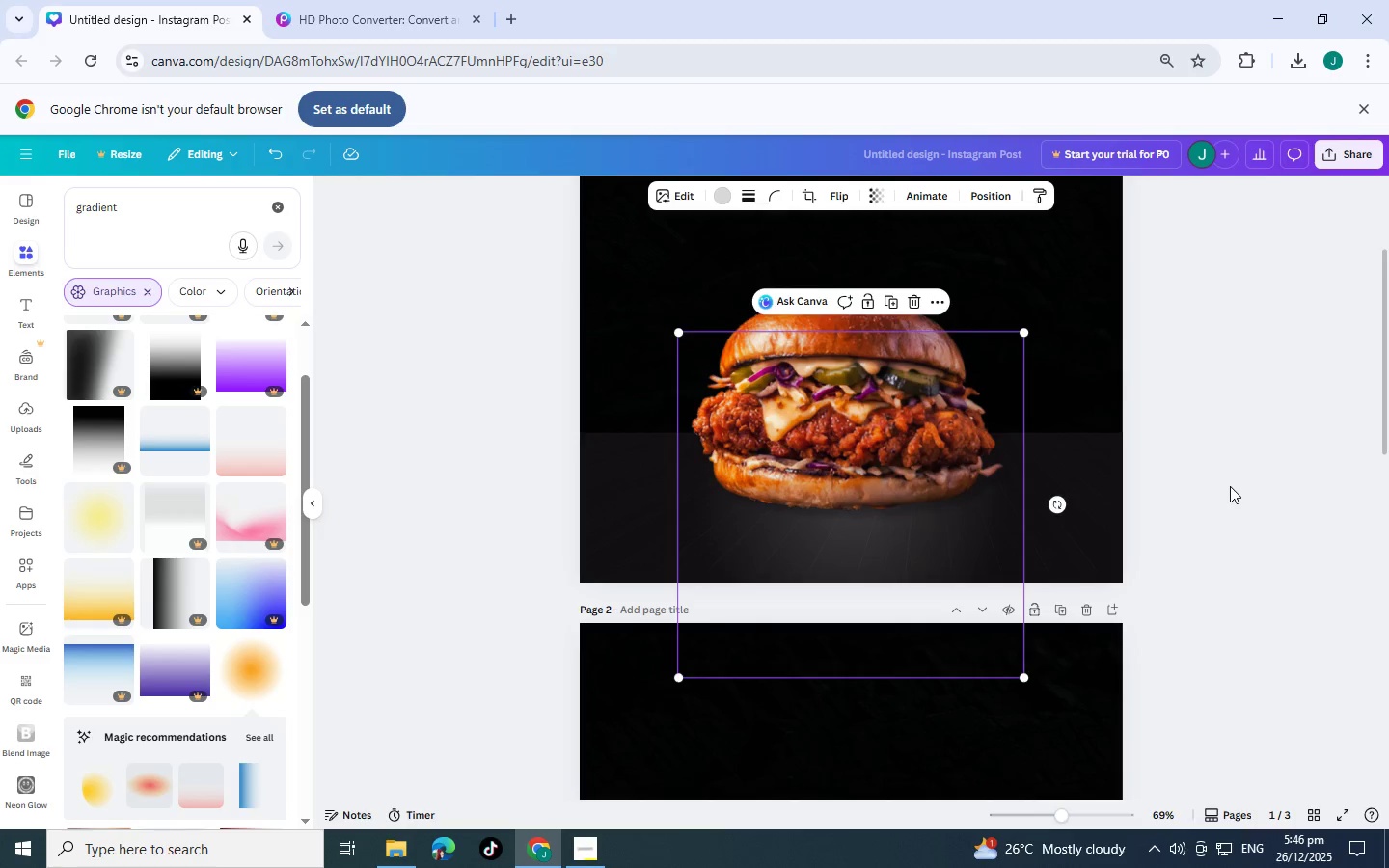 
left_click([1230, 486])
 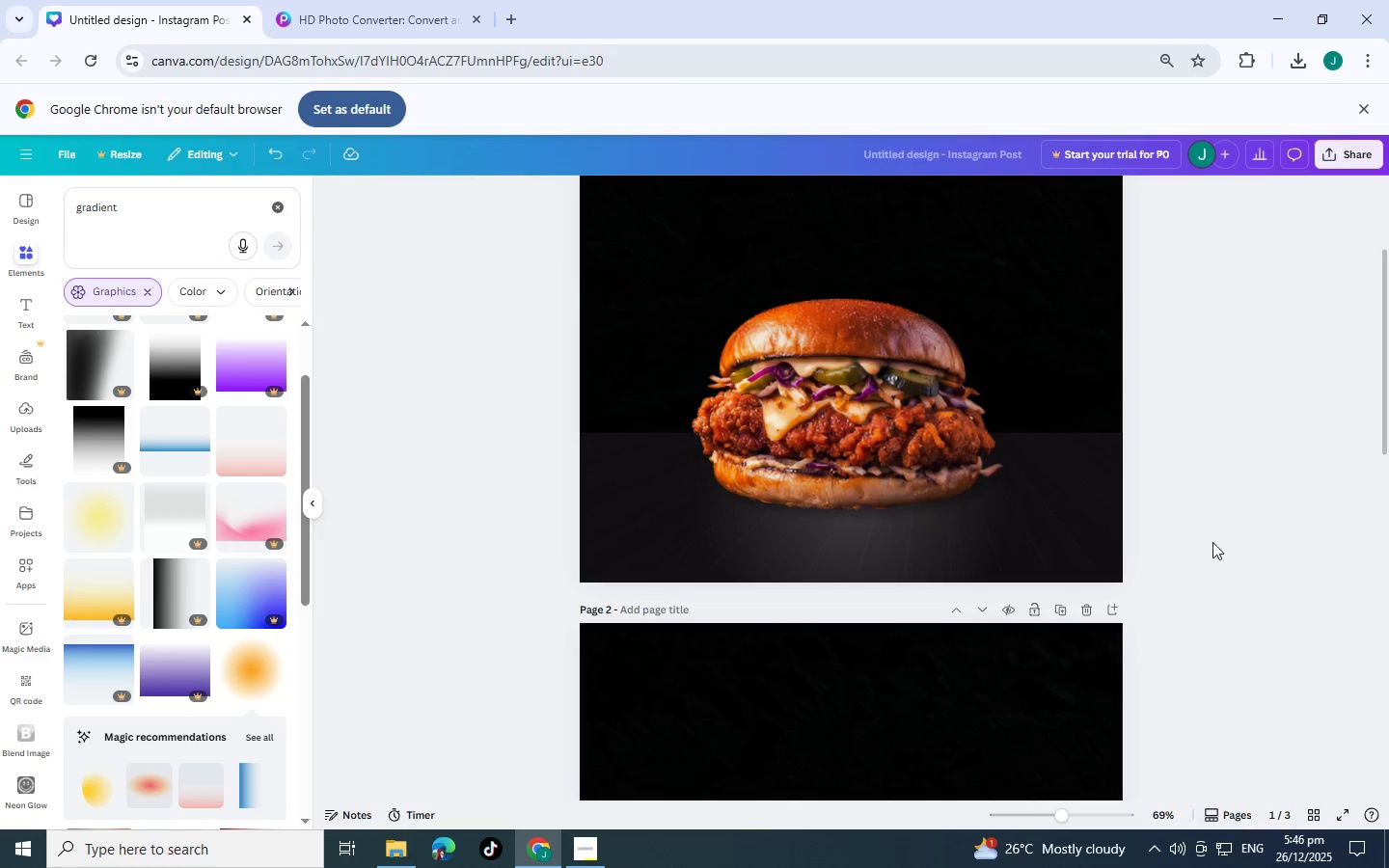 
scroll: coordinate [1205, 557], scroll_direction: up, amount: 1.0
 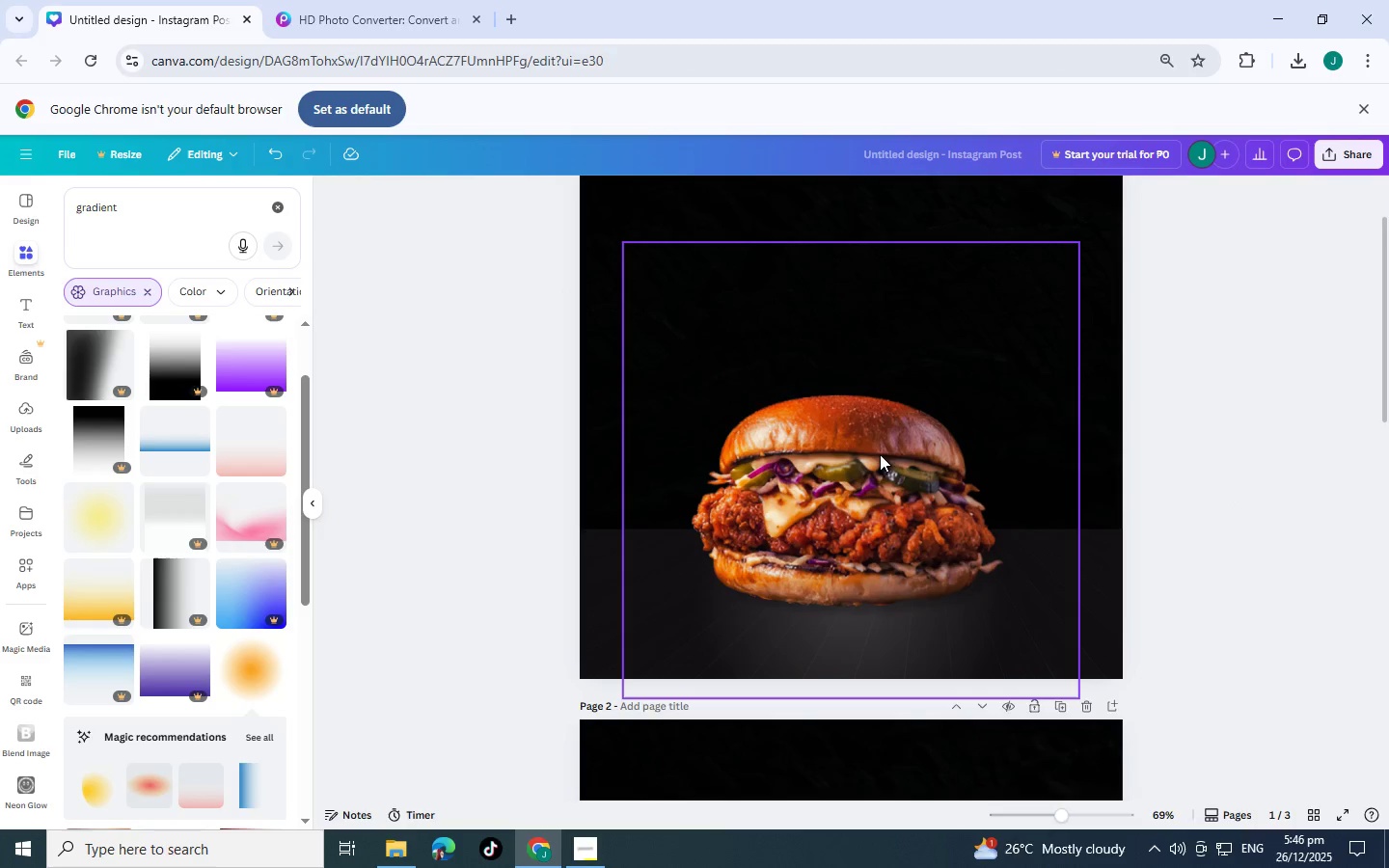 
left_click_drag(start_coordinate=[880, 462], to_coordinate=[890, 475])
 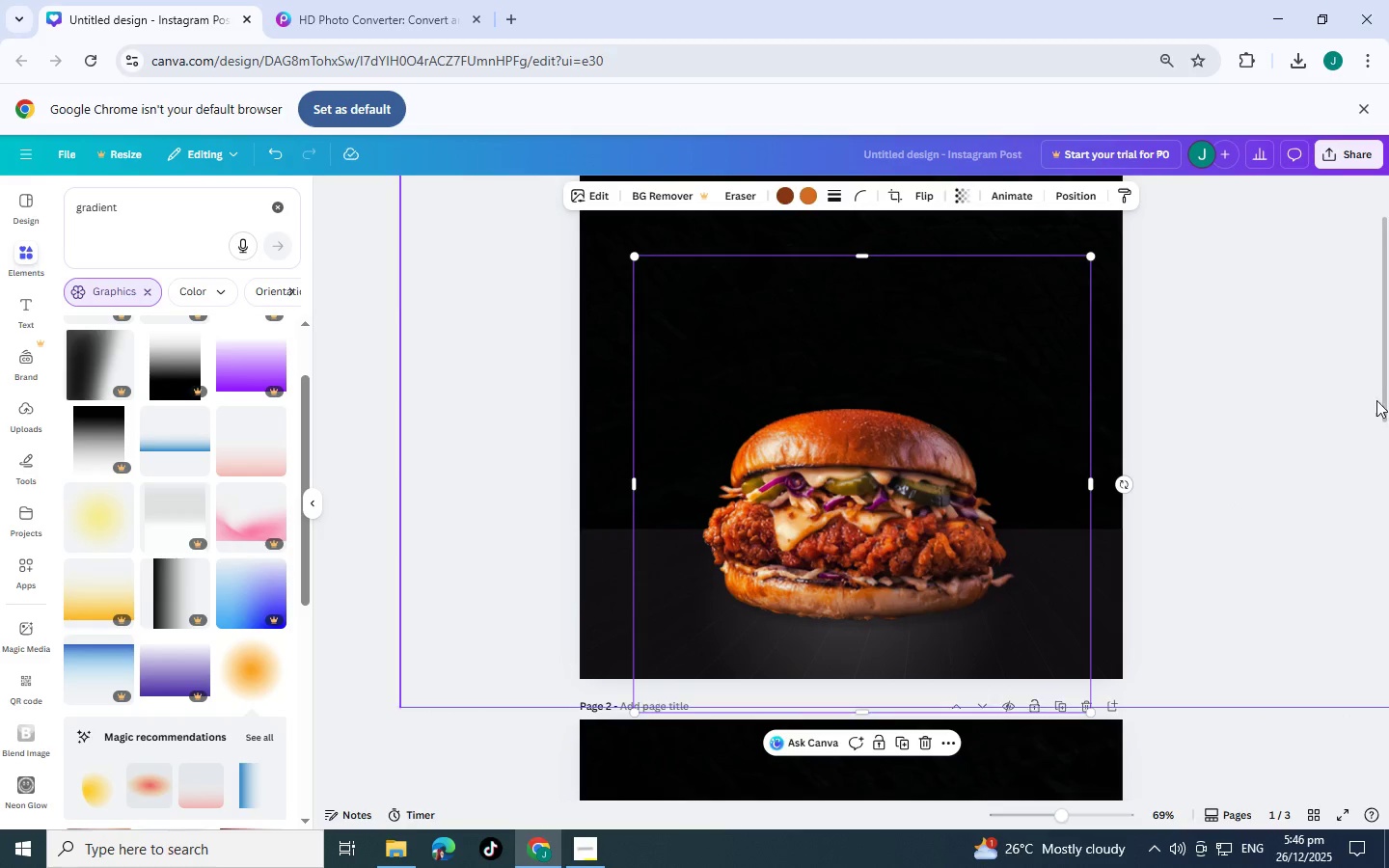 
left_click([1350, 396])
 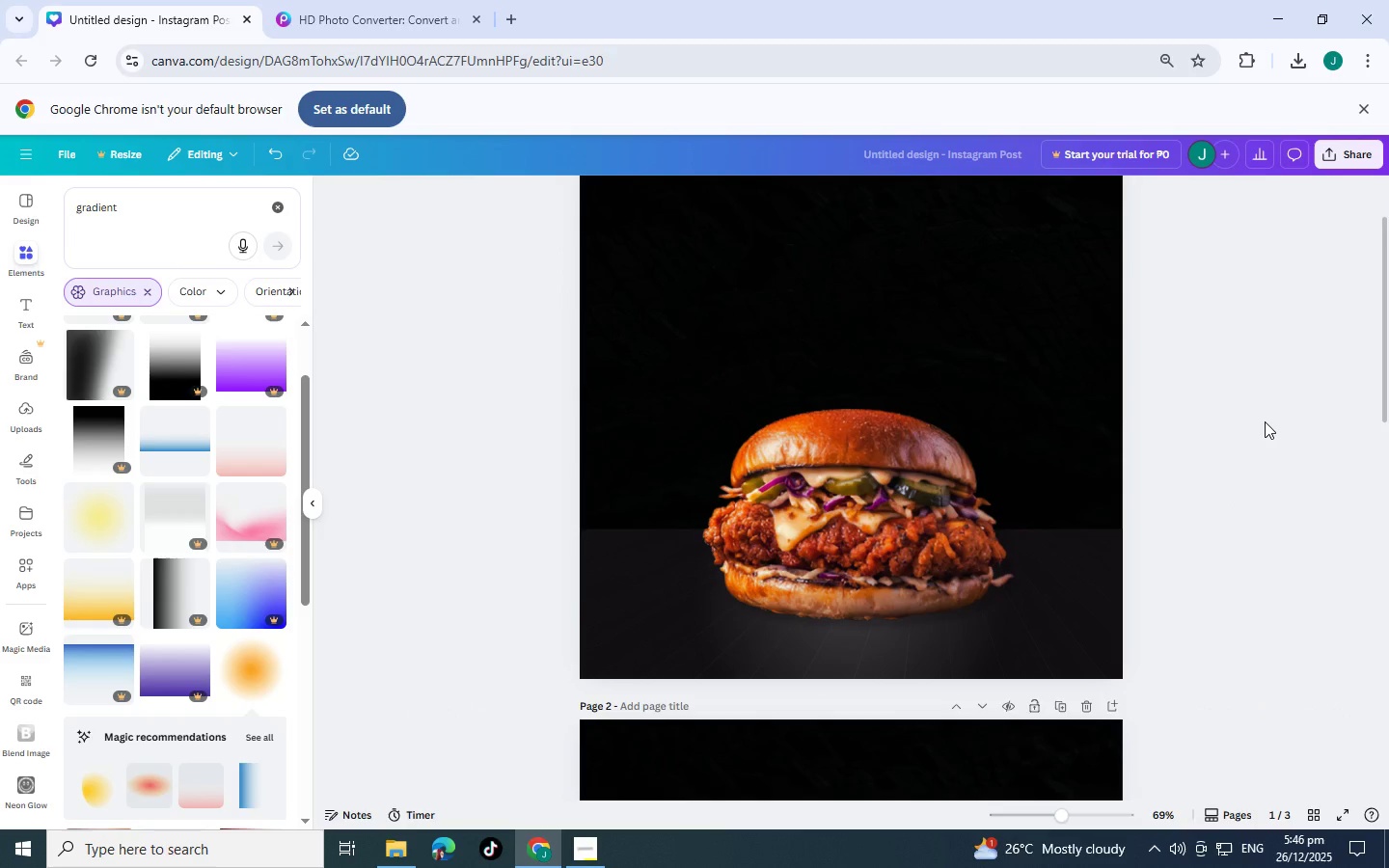 
left_click([1265, 421])
 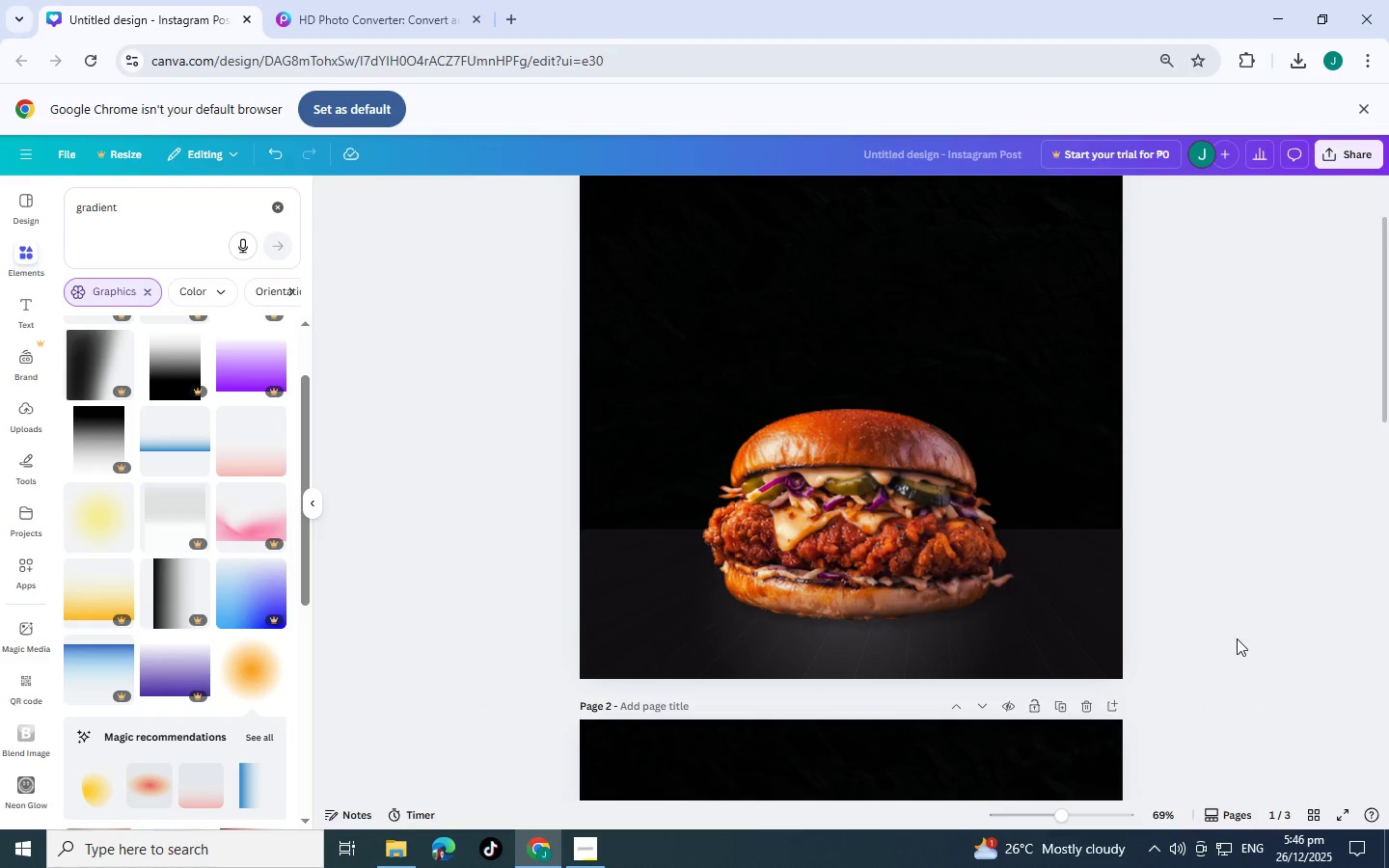 
scroll: coordinate [1234, 641], scroll_direction: up, amount: 3.0
 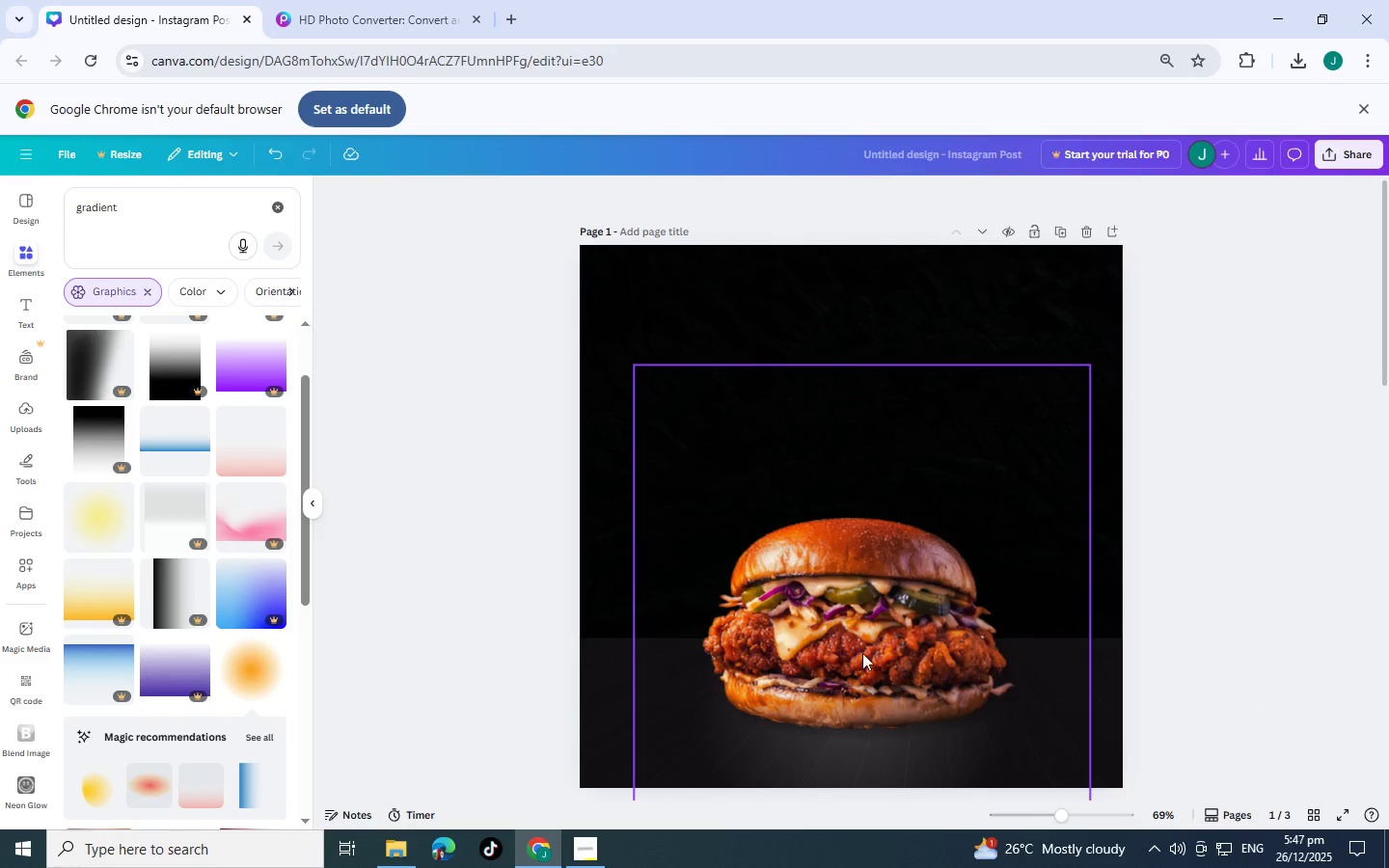 
scroll: coordinate [890, 651], scroll_direction: down, amount: 2.0
 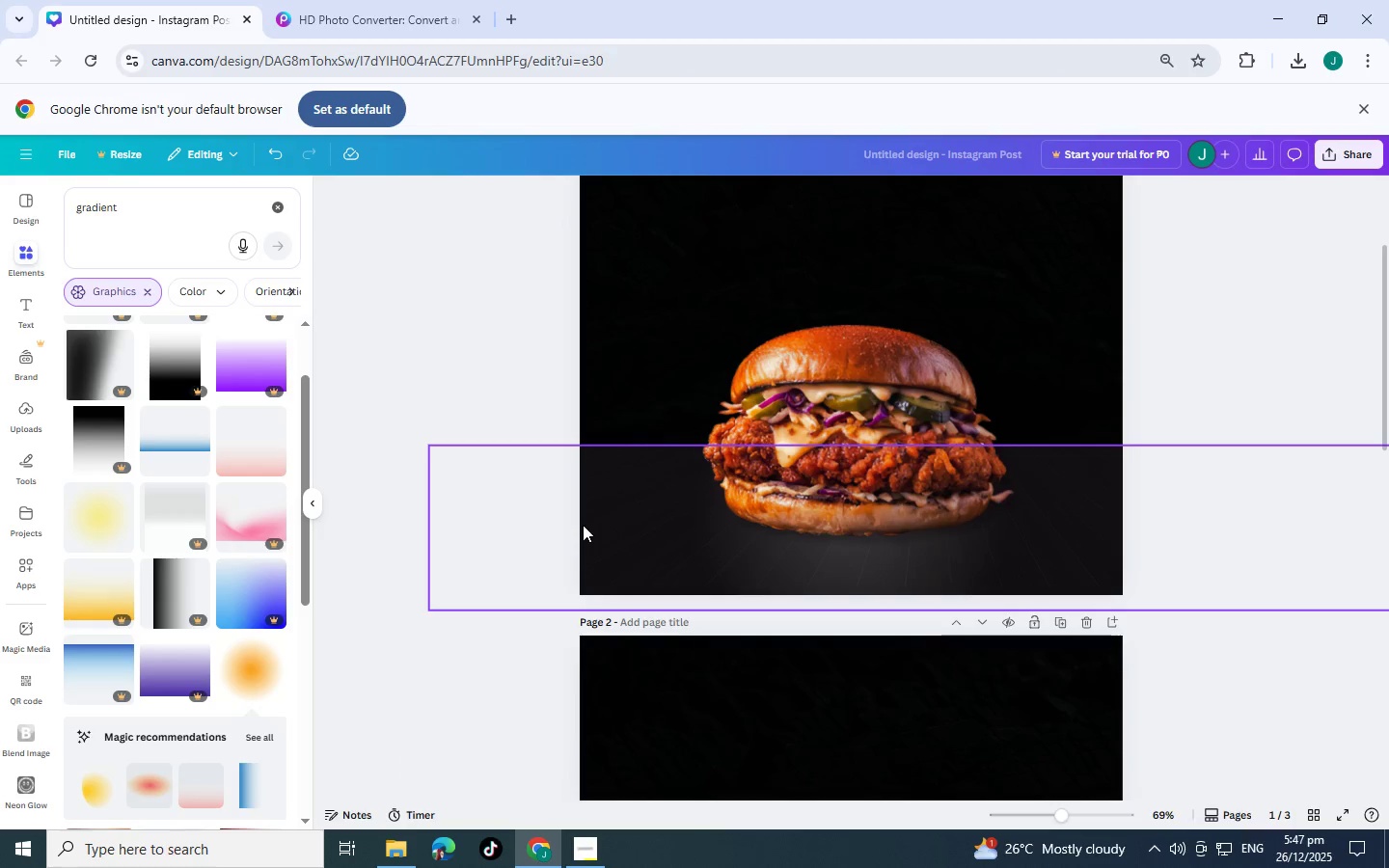 
left_click([598, 529])
 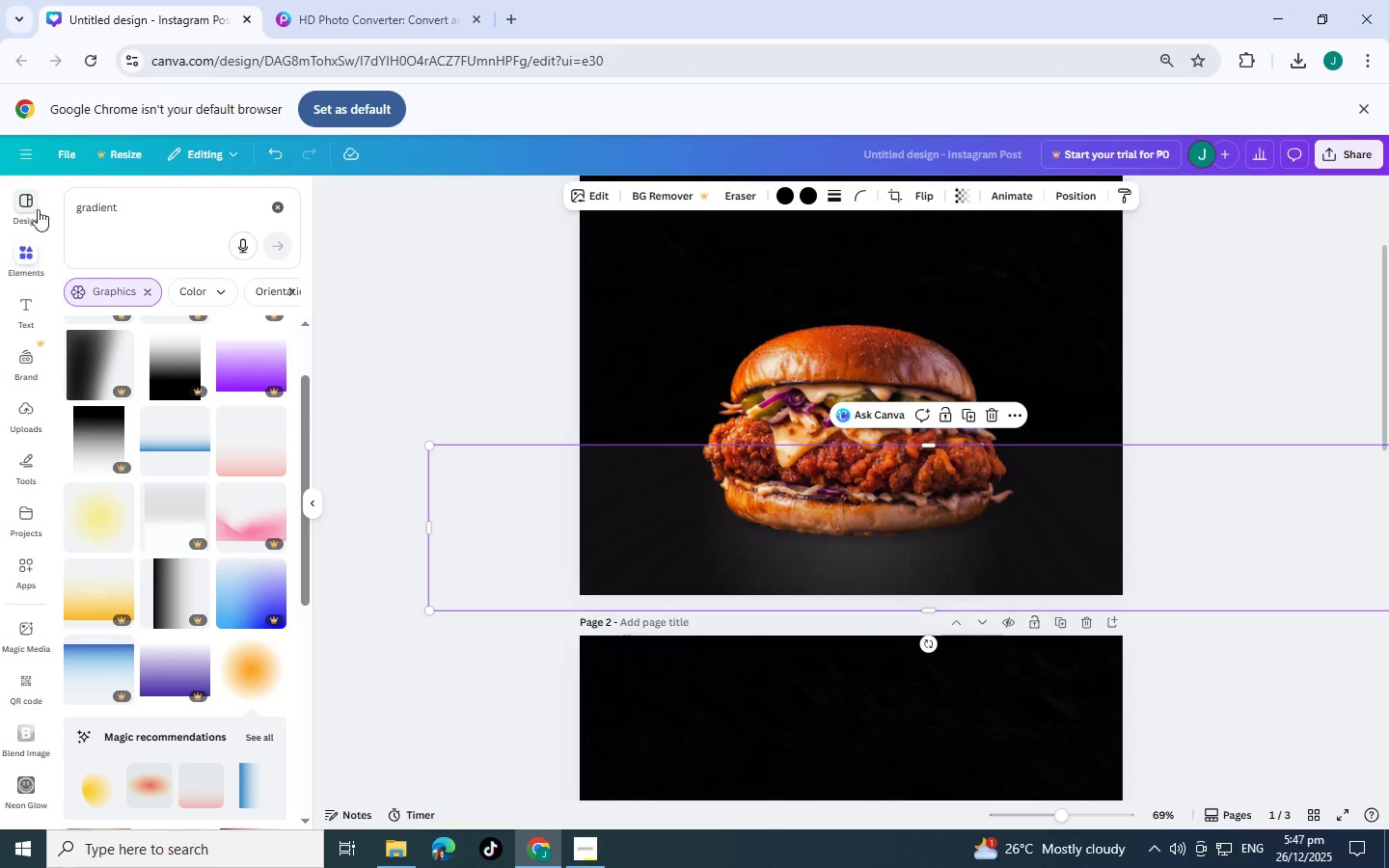 
left_click_drag(start_coordinate=[165, 201], to_coordinate=[0, 201])
 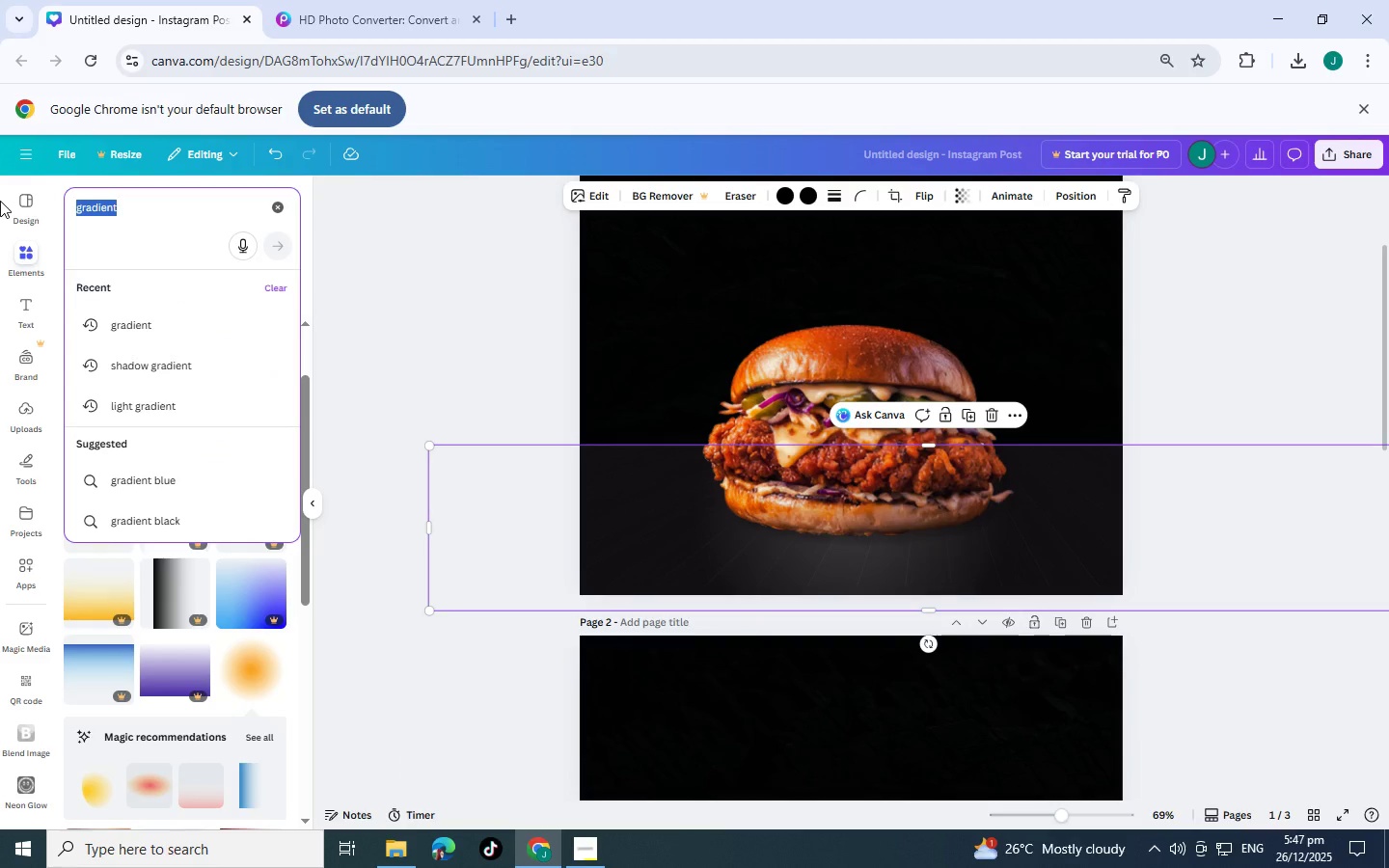 
type(stoe)
key(Backspace)
type(ne floor)
 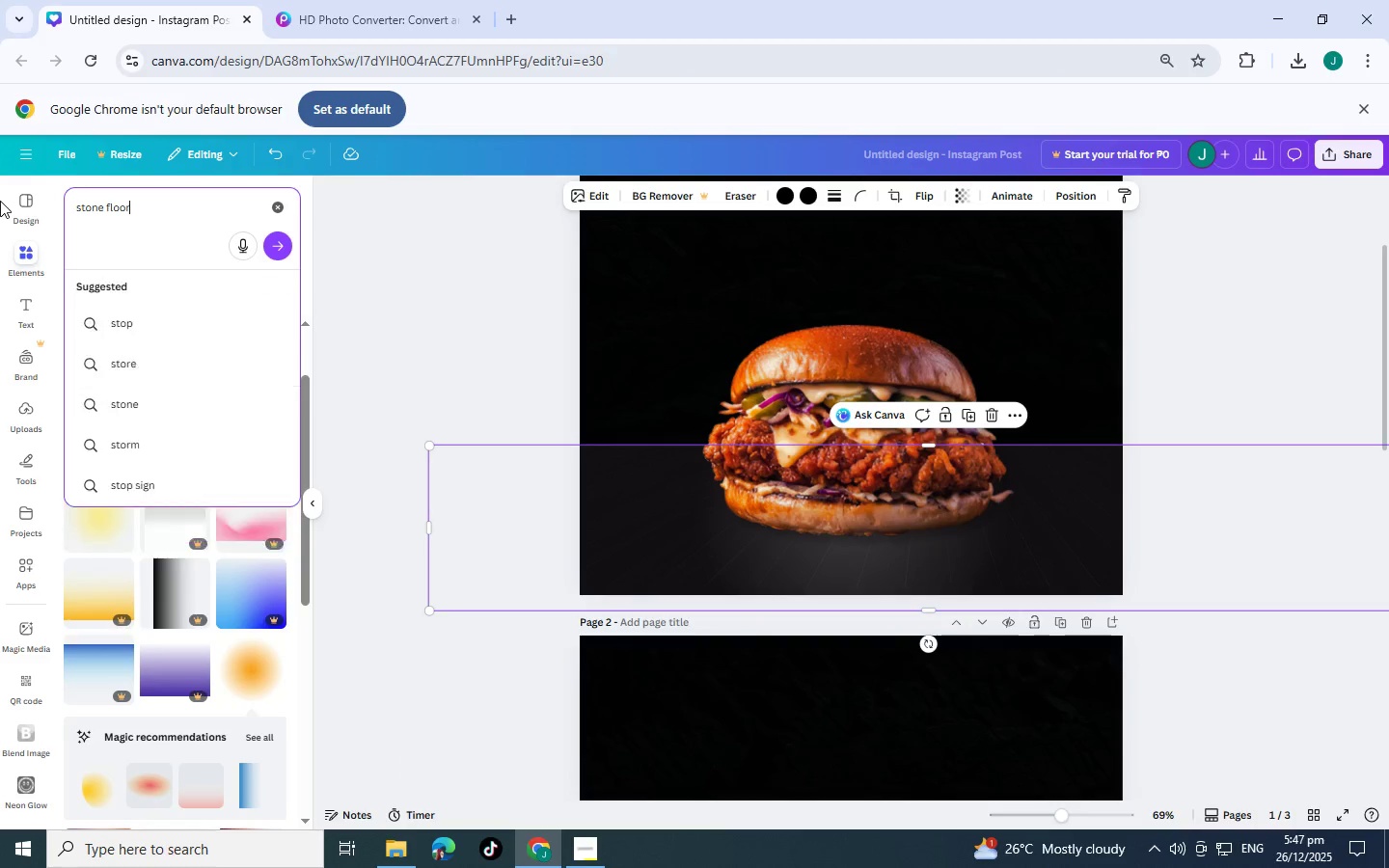 
key(Enter)
 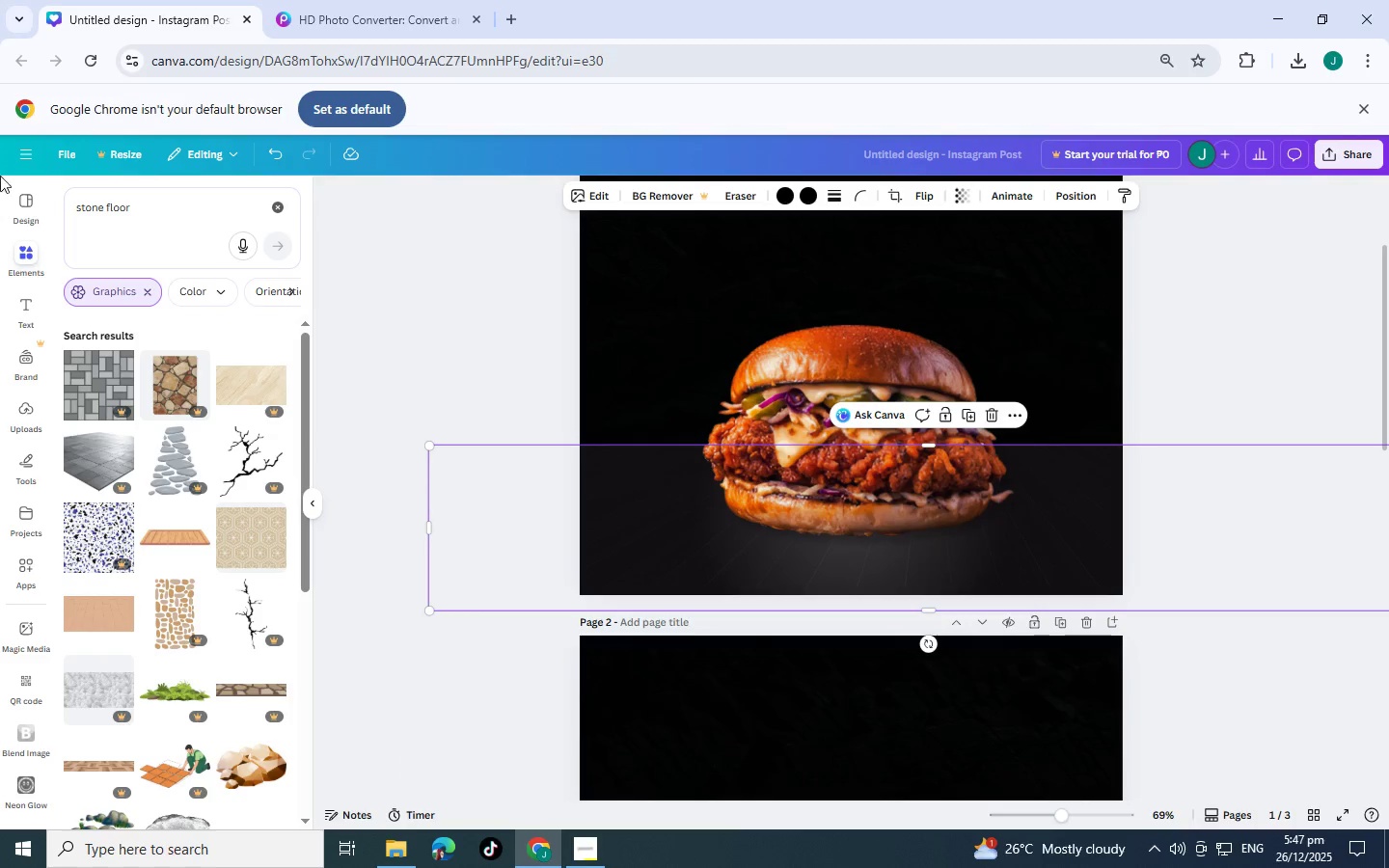 
scroll: coordinate [135, 372], scroll_direction: down, amount: 2.0
 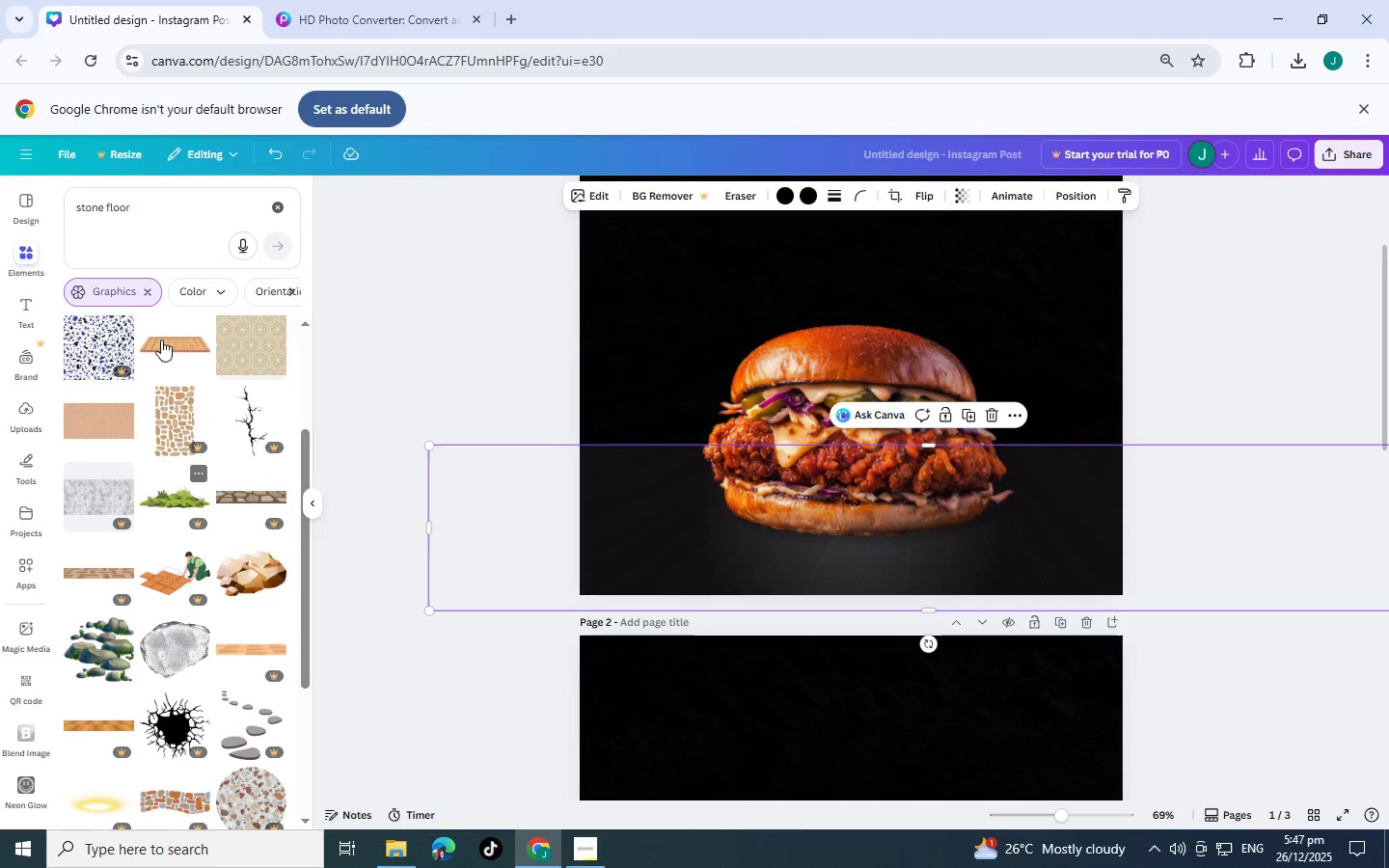 
scroll: coordinate [160, 315], scroll_direction: up, amount: 1.0
 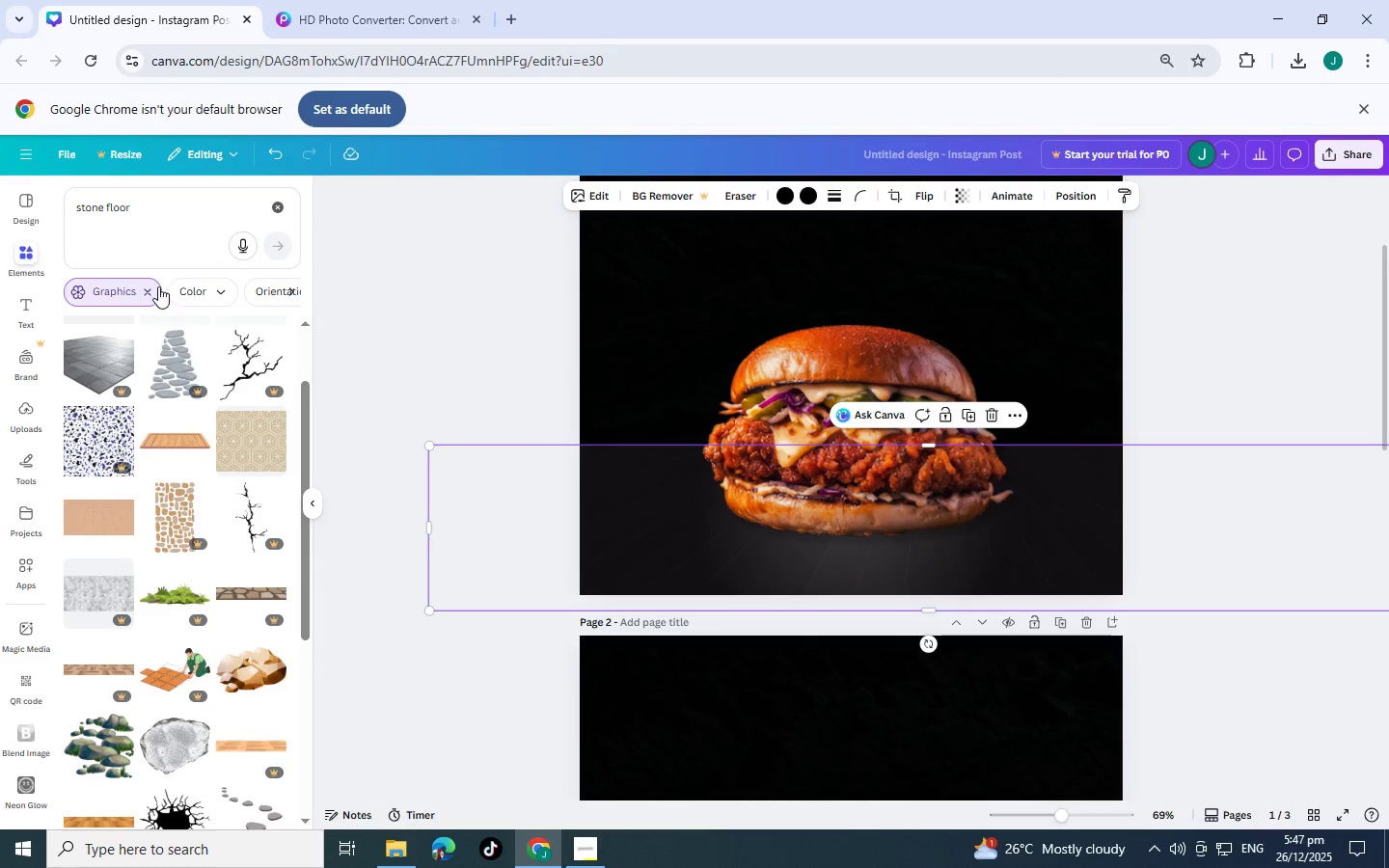 
left_click([145, 287])
 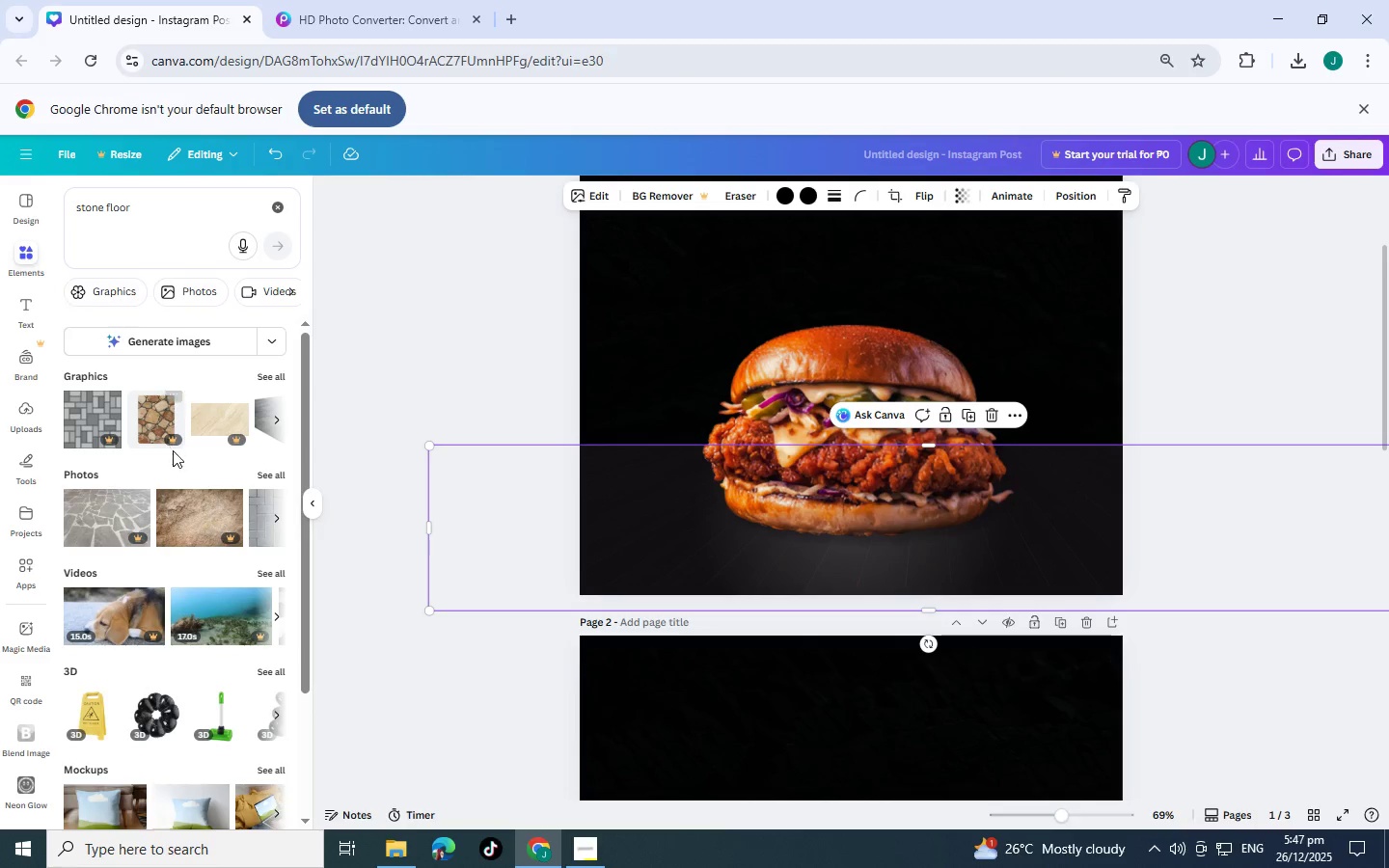 
left_click([271, 481])
 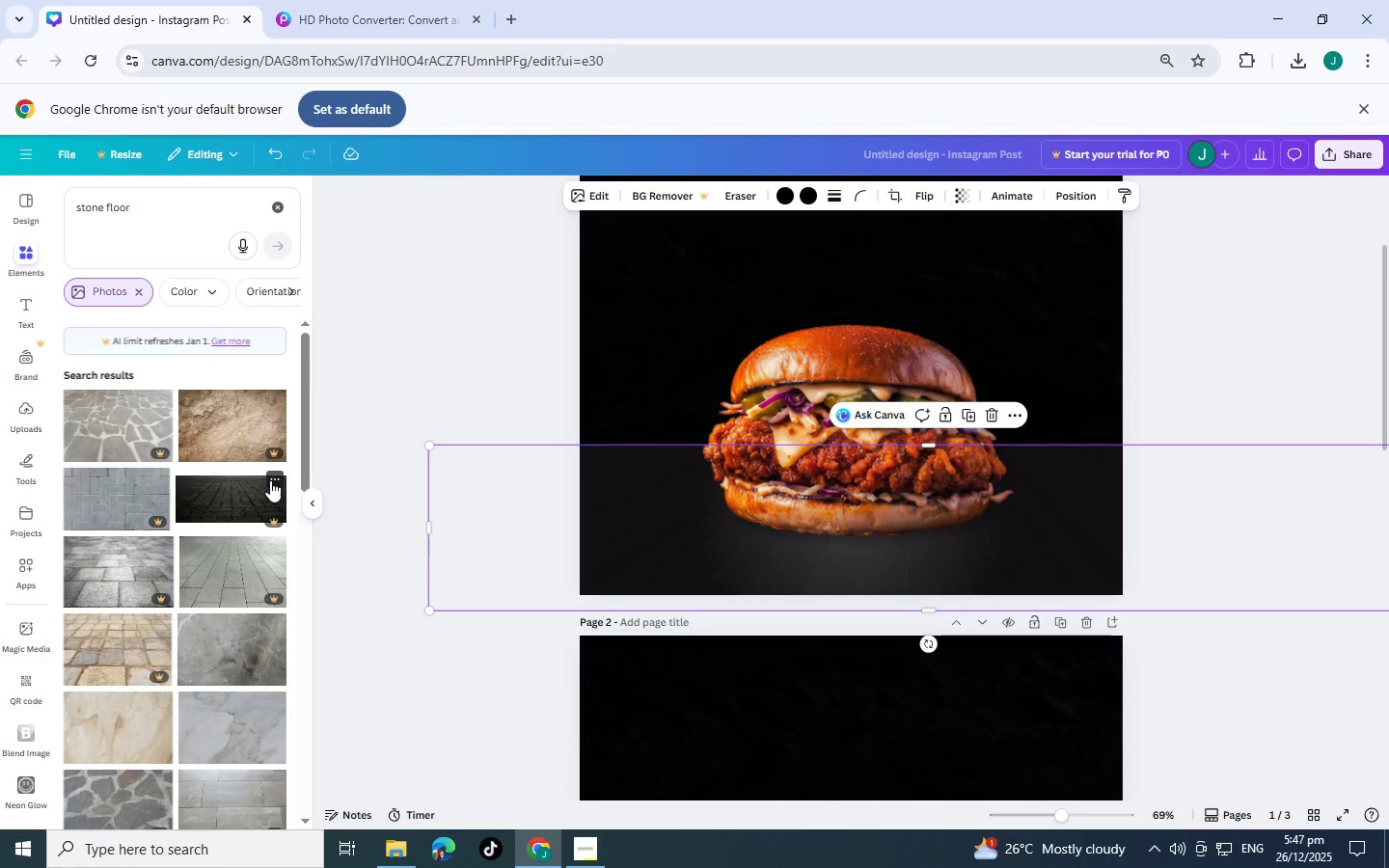 
scroll: coordinate [236, 463], scroll_direction: down, amount: 4.0
 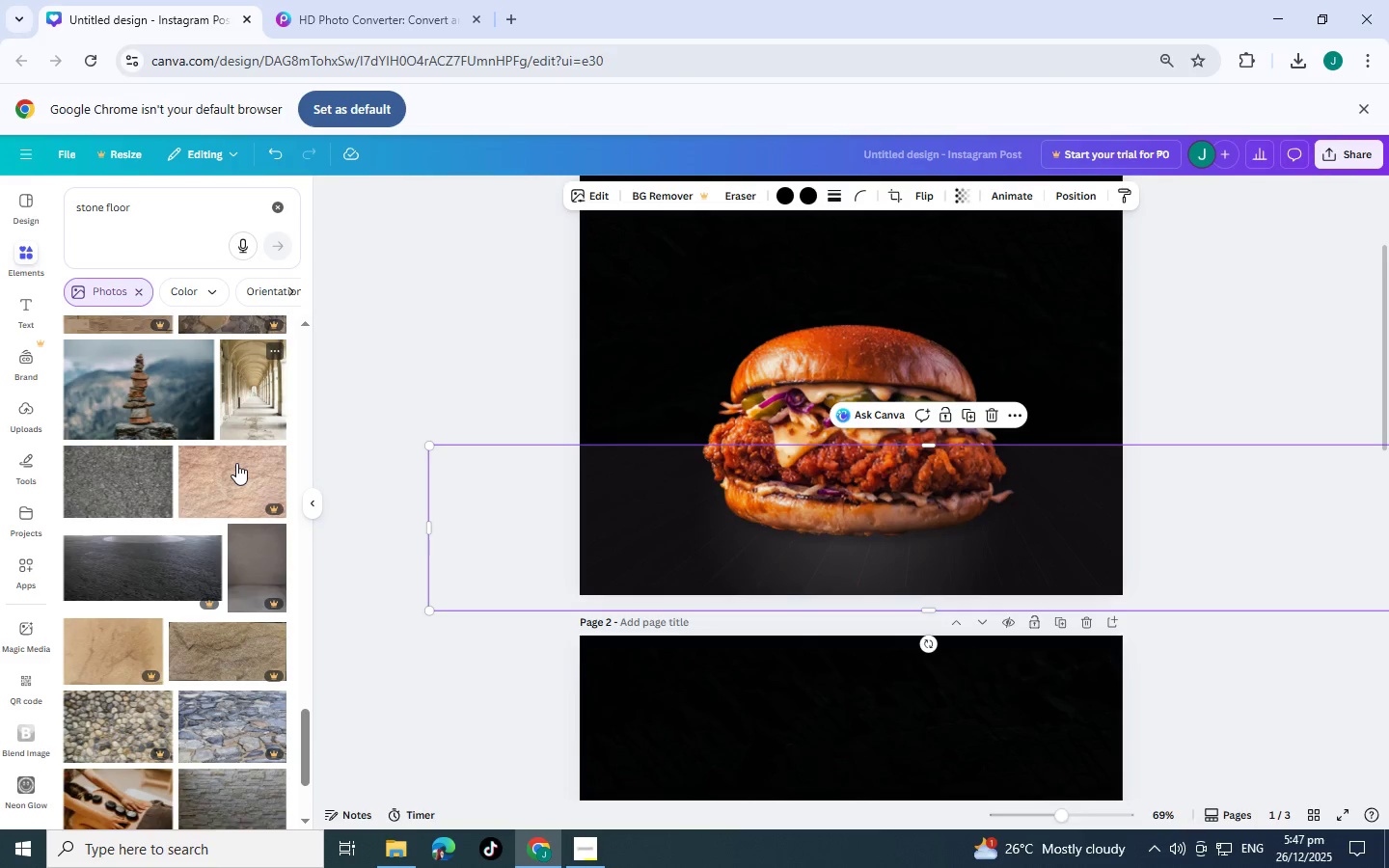 
left_click([121, 449])
 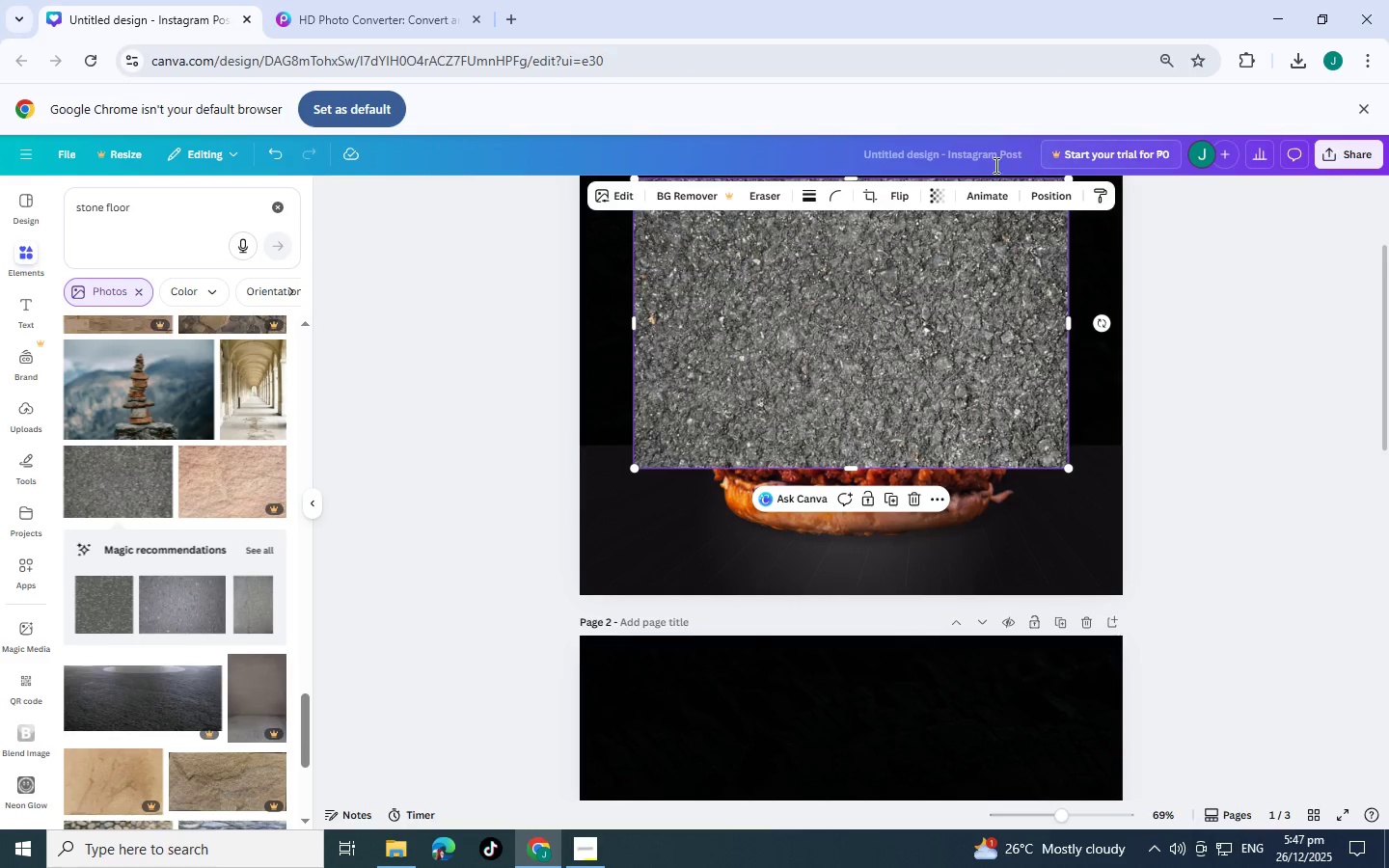 
wait(5.3)
 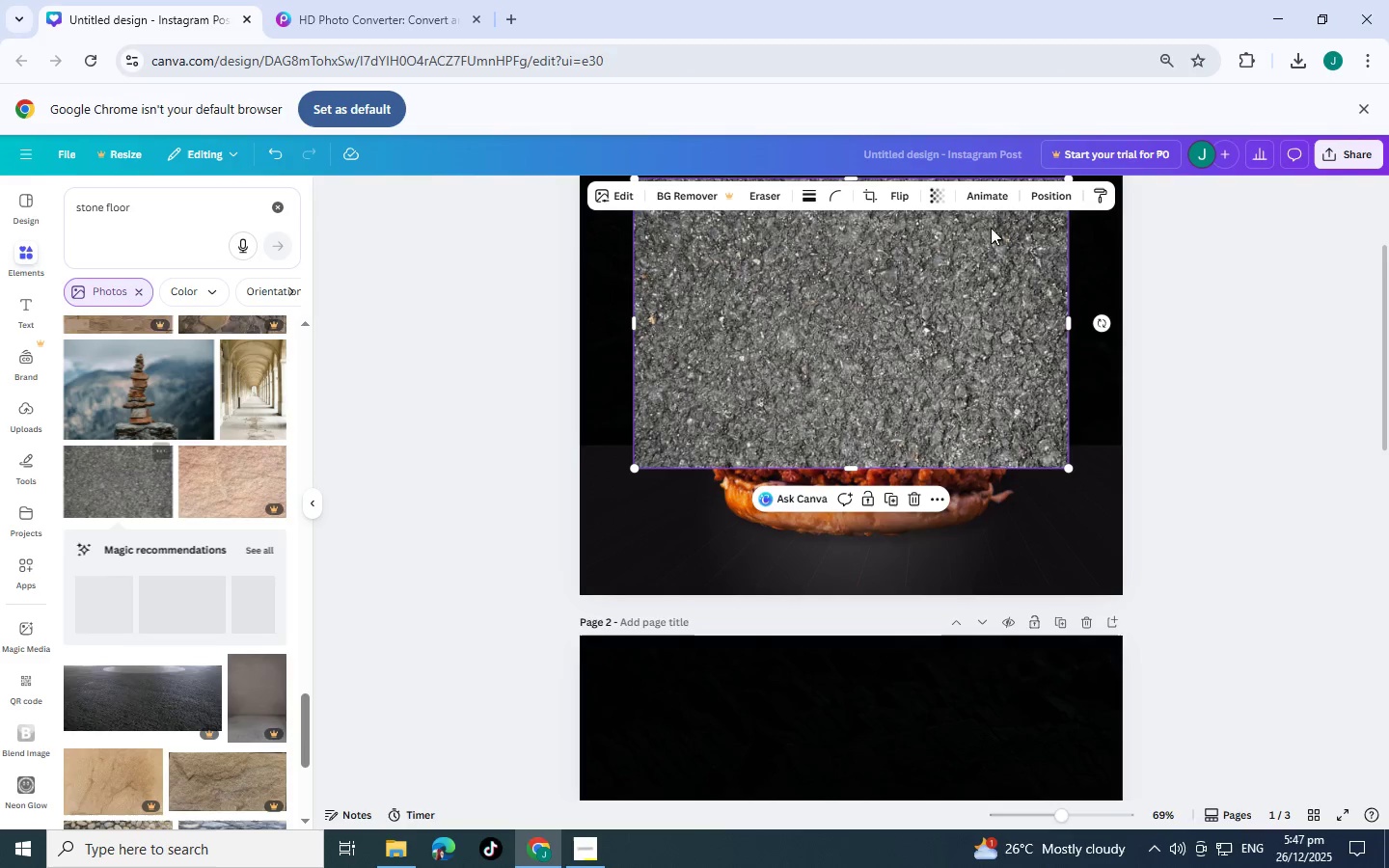 
left_click_drag(start_coordinate=[929, 282], to_coordinate=[903, 471])
 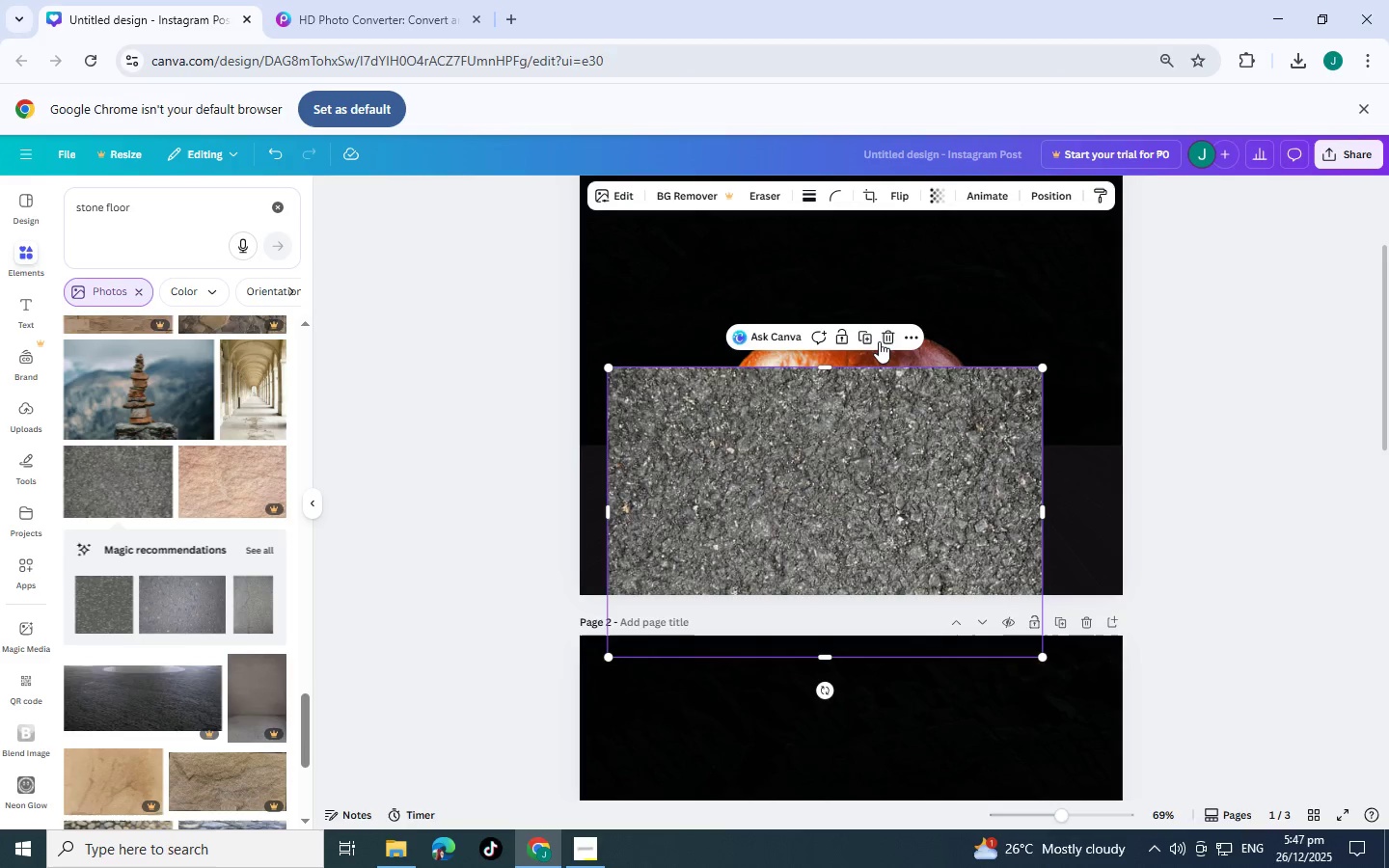 
left_click([882, 340])
 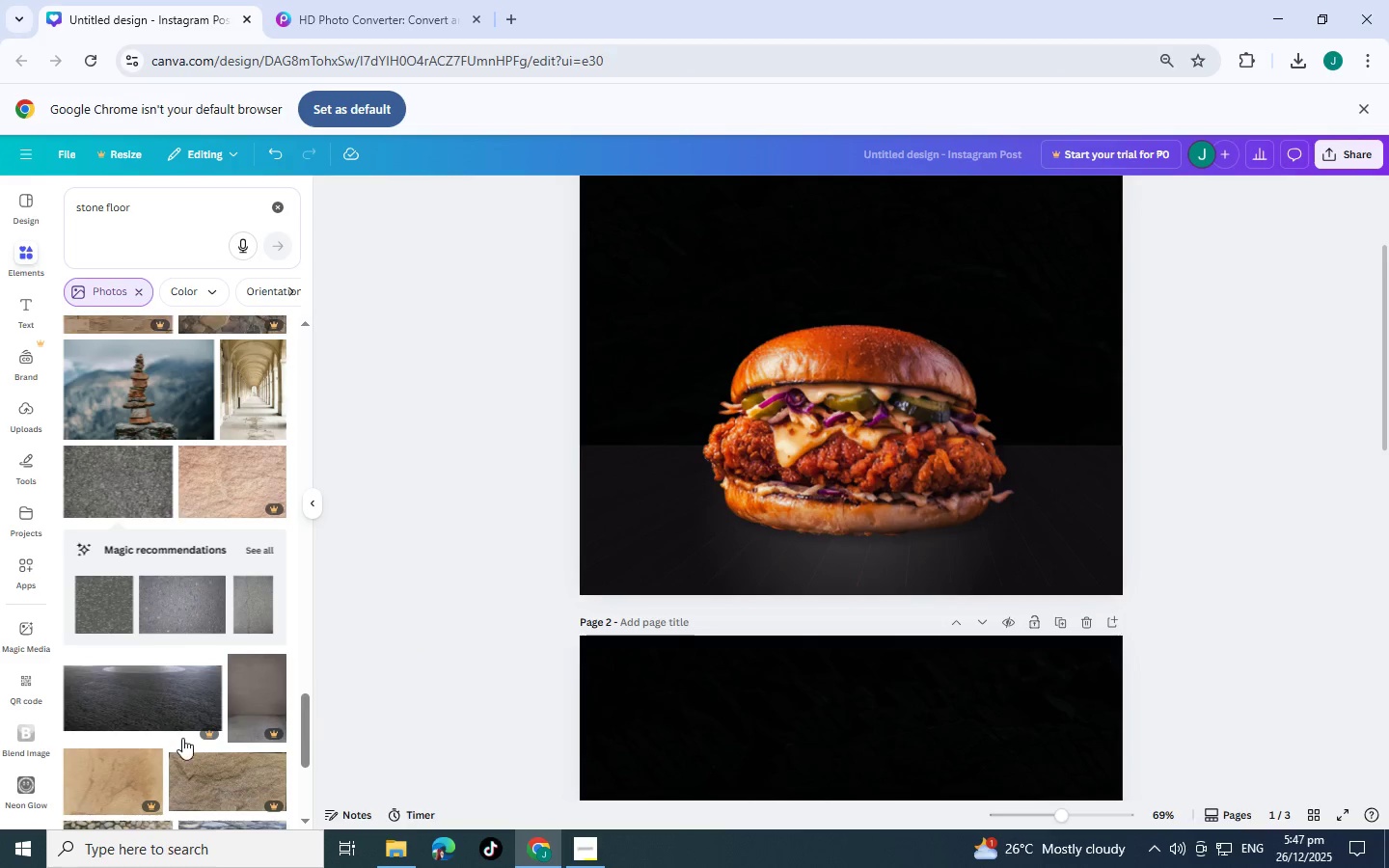 
scroll: coordinate [174, 701], scroll_direction: down, amount: 8.0
 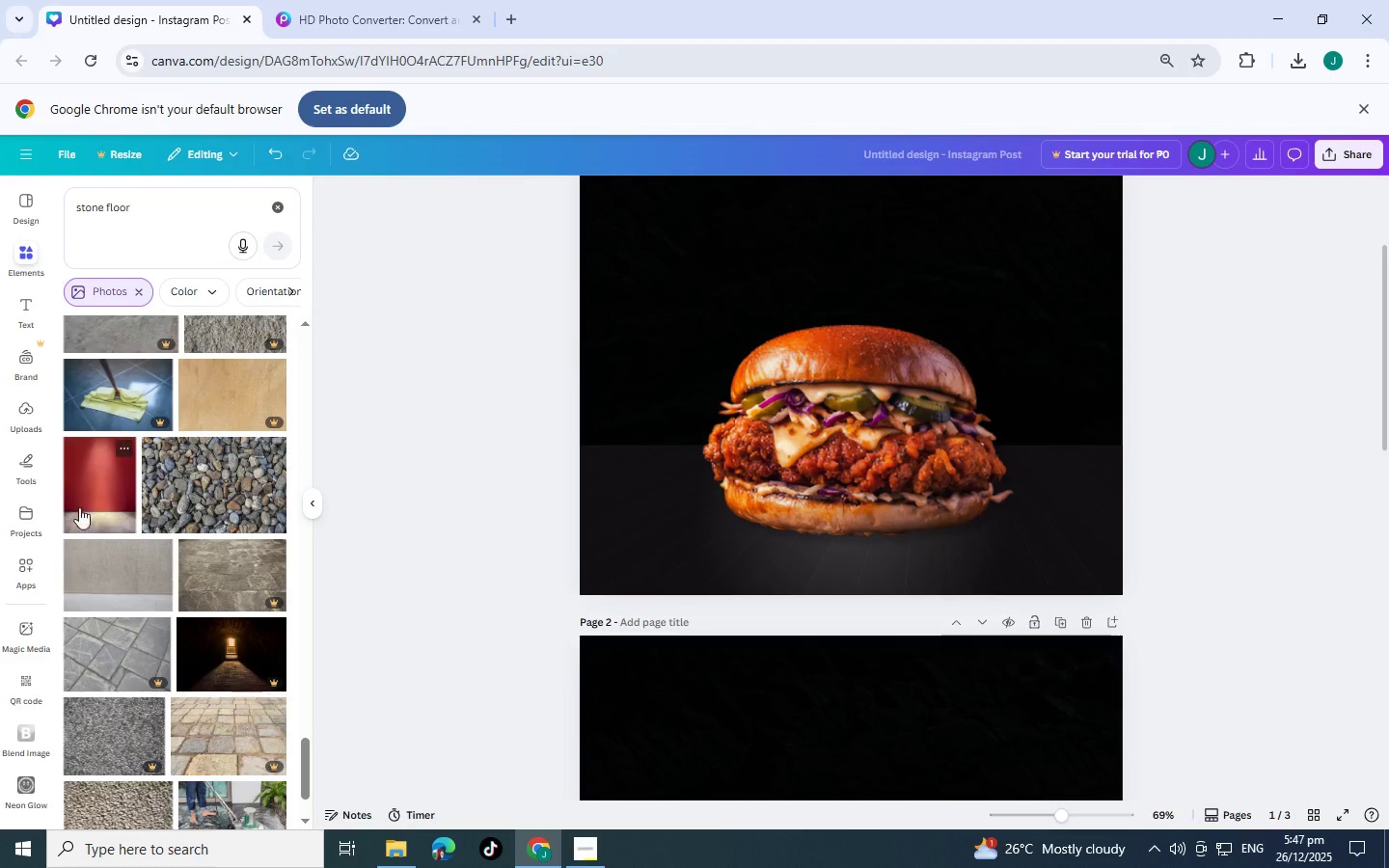 
left_click([128, 575])
 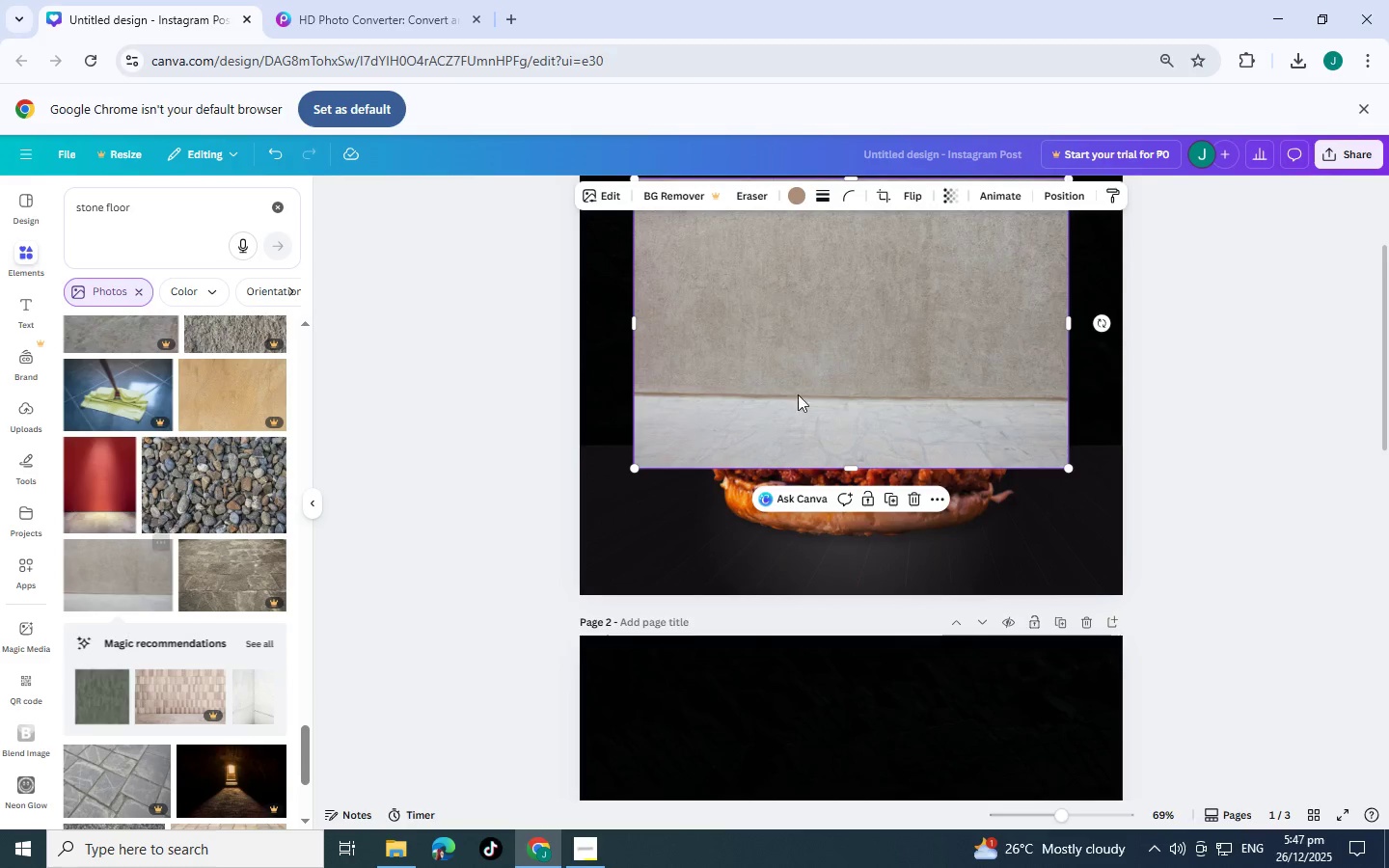 
scroll: coordinate [814, 391], scroll_direction: up, amount: 2.0
 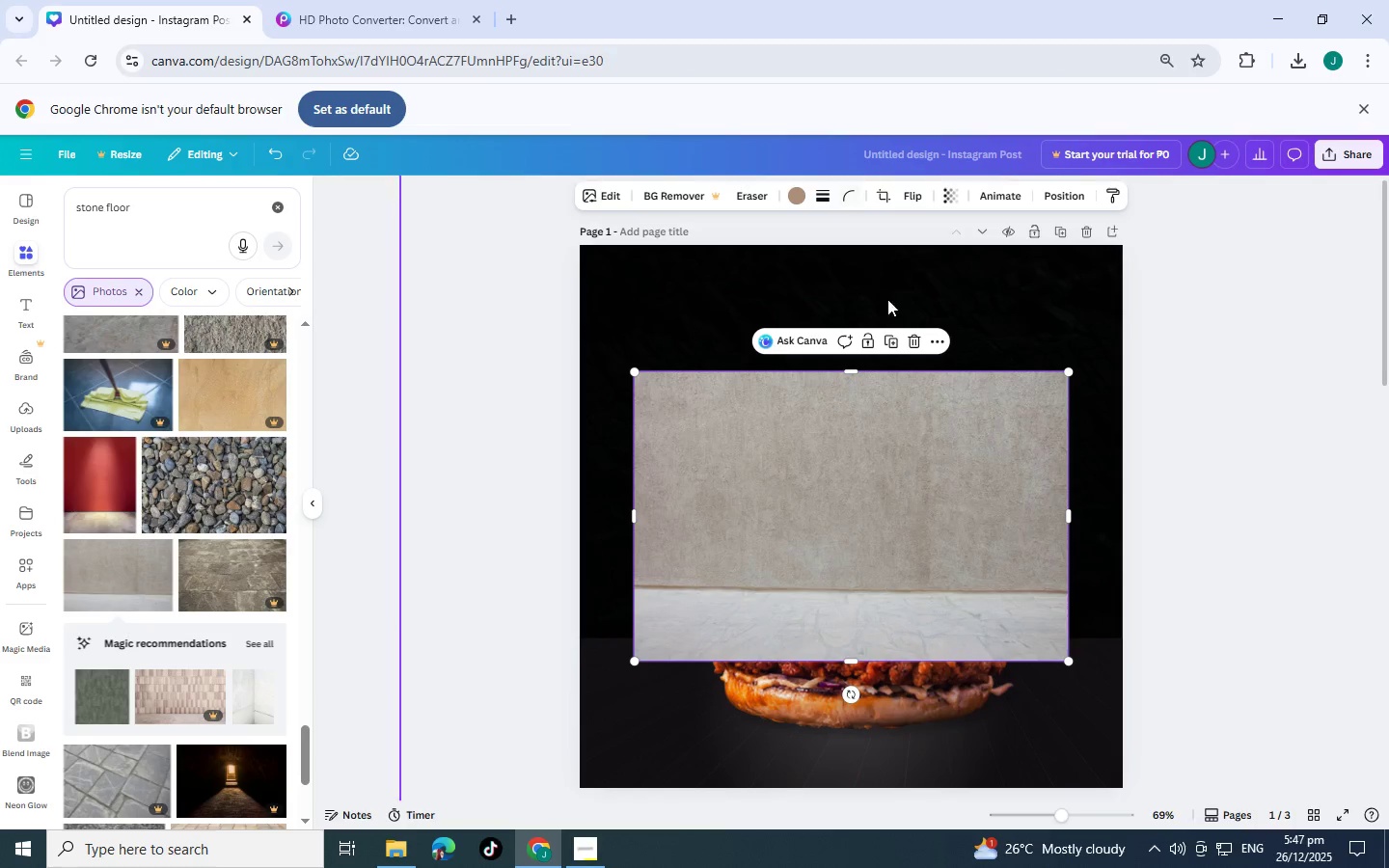 
left_click([917, 340])
 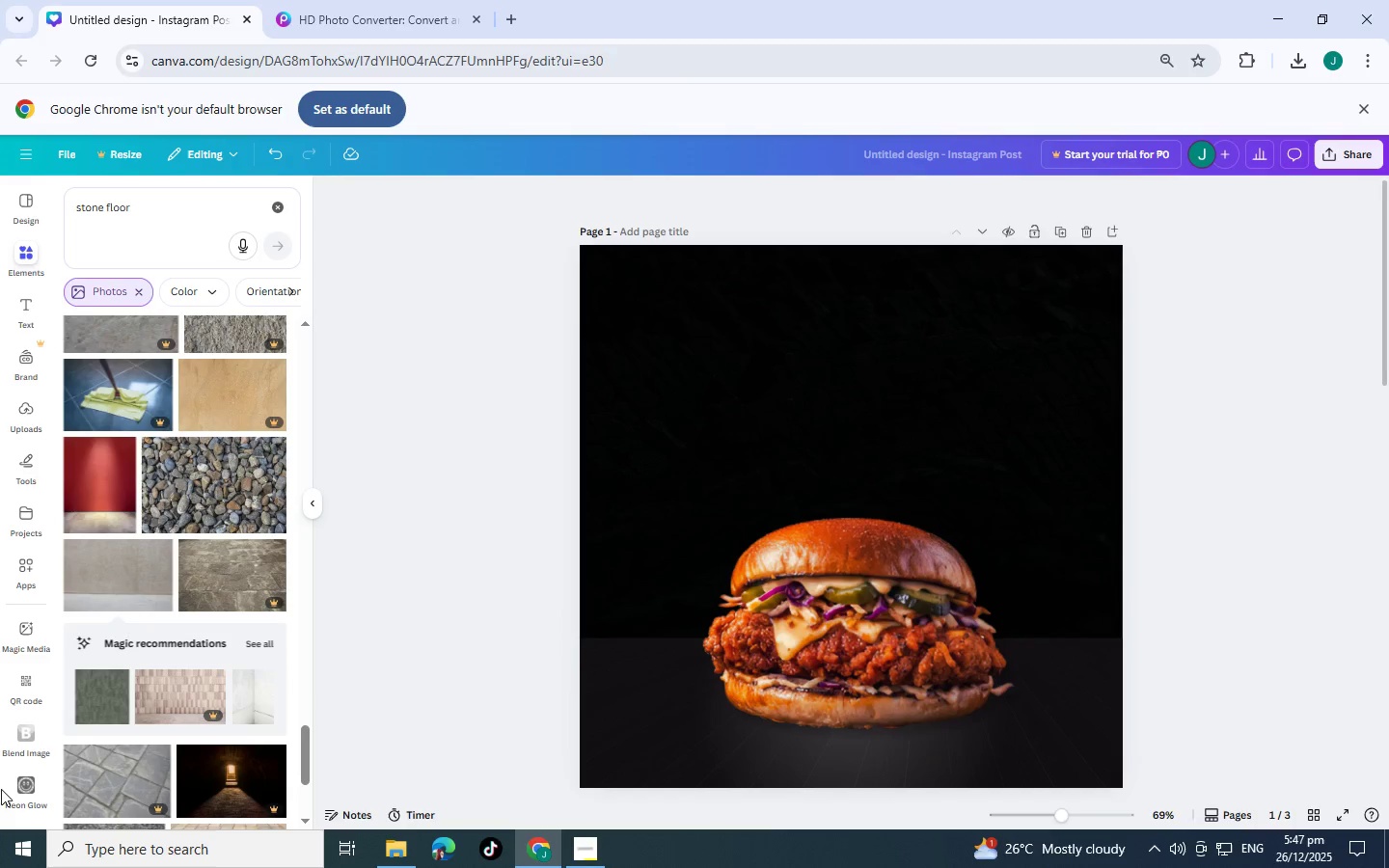 
scroll: coordinate [155, 627], scroll_direction: down, amount: 15.0
 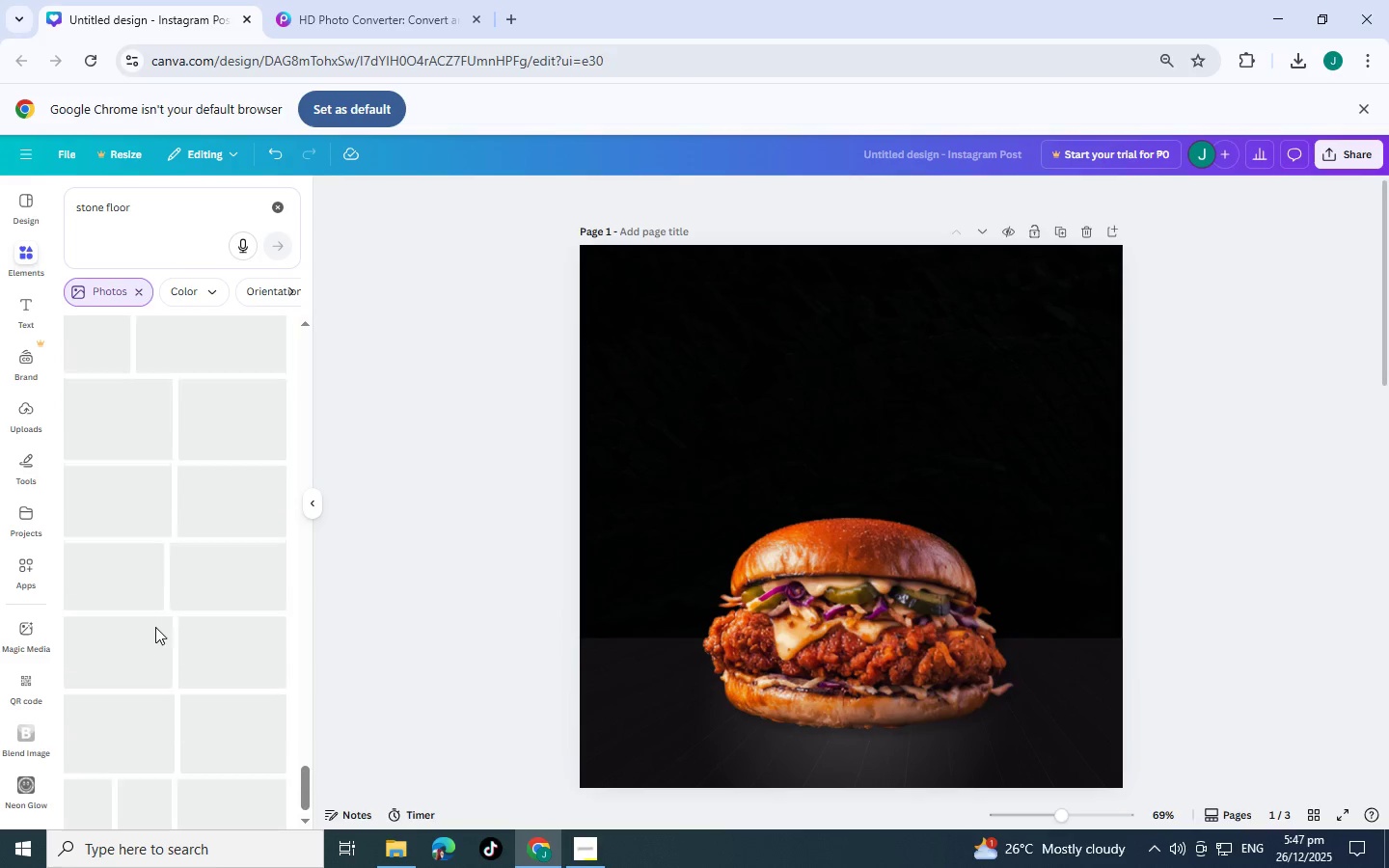 
scroll: coordinate [155, 627], scroll_direction: up, amount: 2.0
 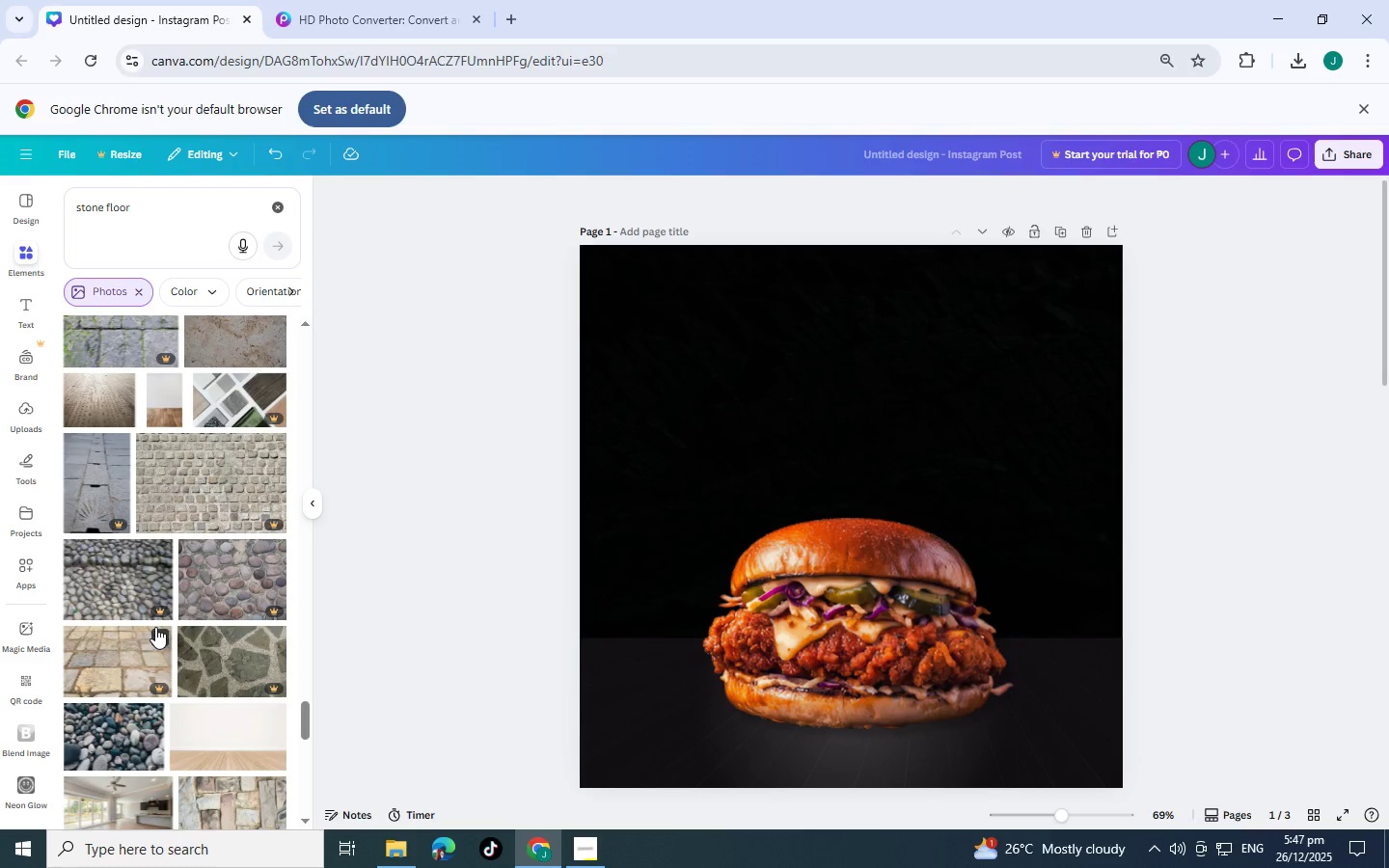 
scroll: coordinate [155, 627], scroll_direction: down, amount: 18.0
 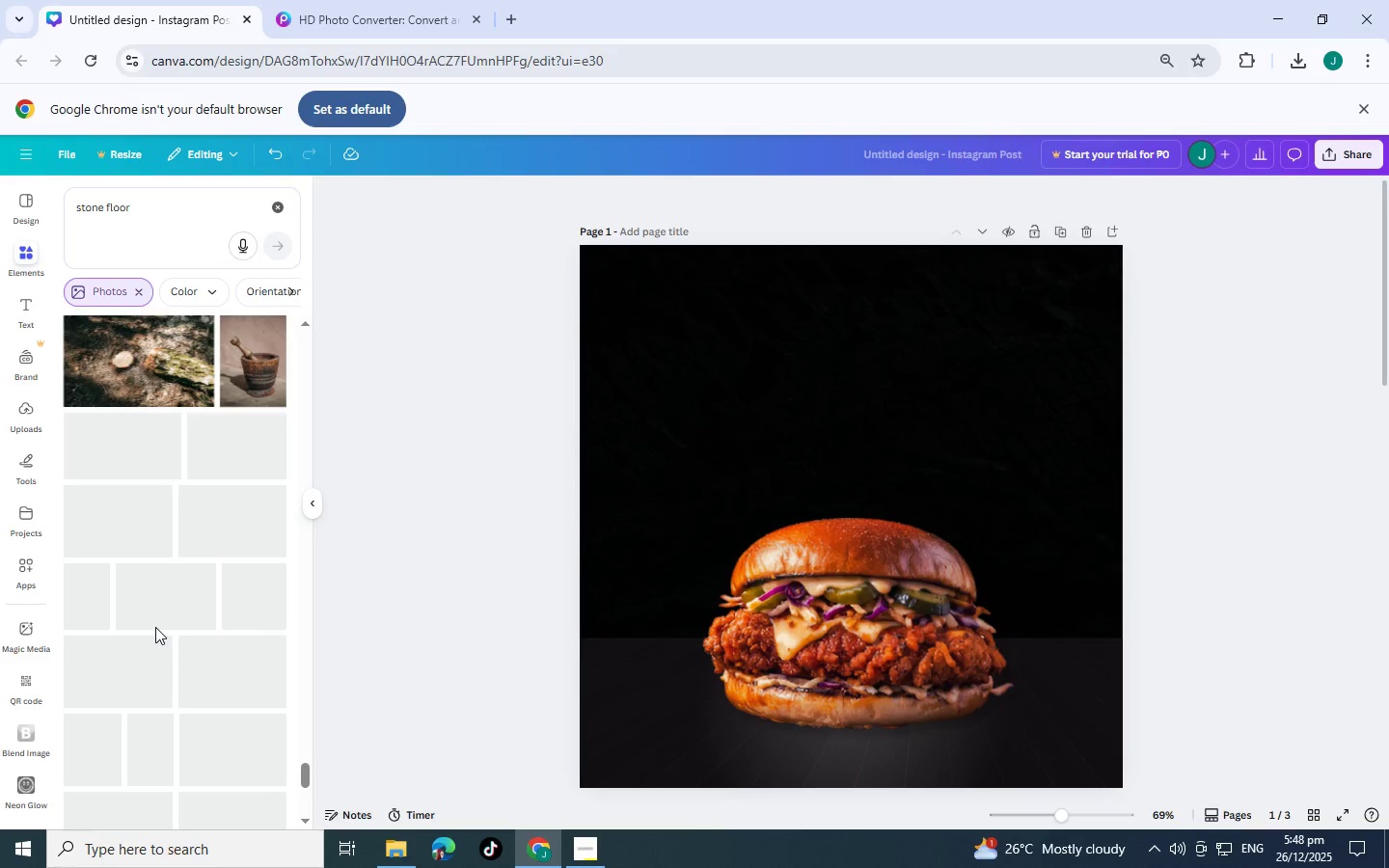 
scroll: coordinate [163, 496], scroll_direction: down, amount: 12.0
 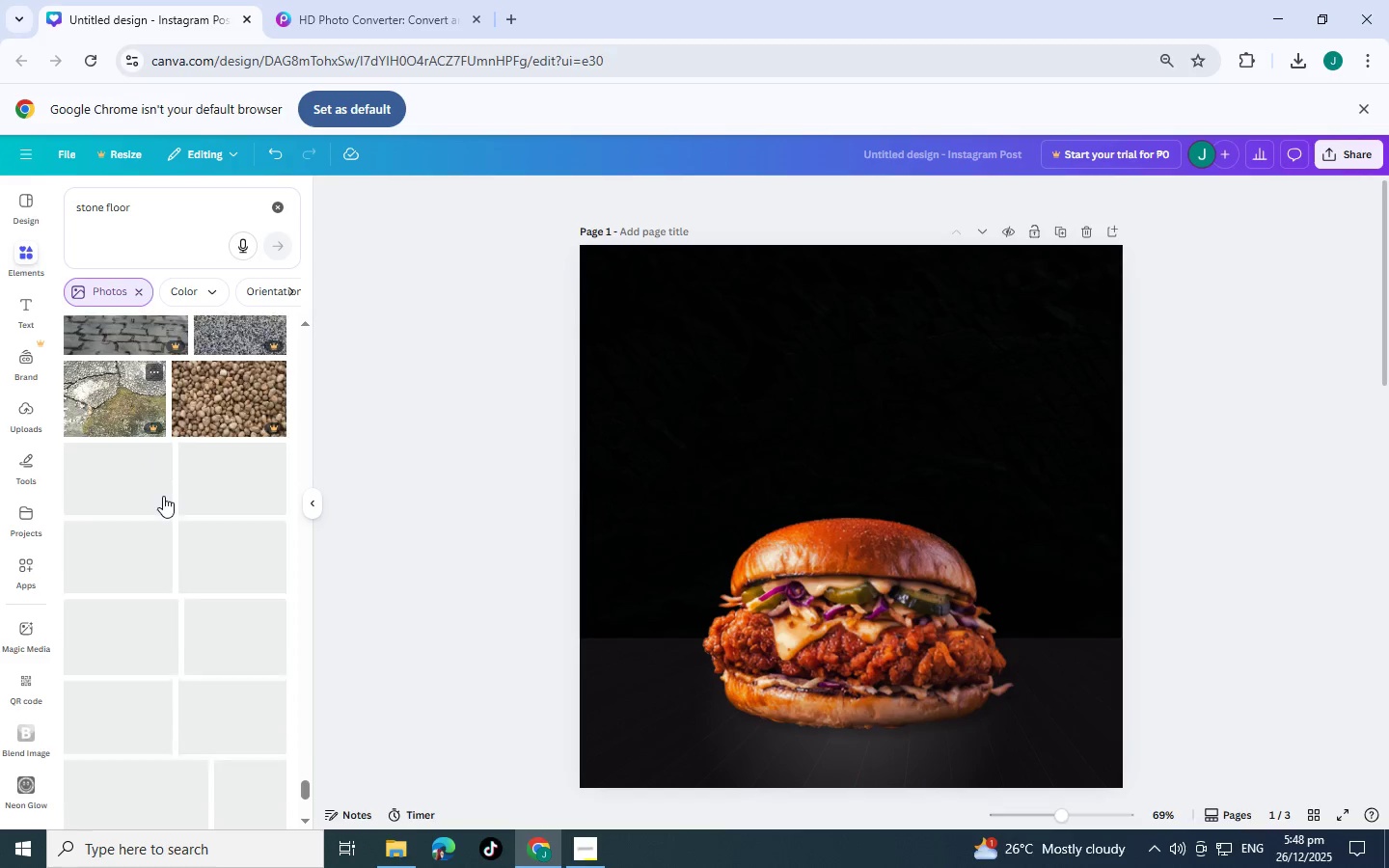 
scroll: coordinate [172, 495], scroll_direction: down, amount: 13.0
 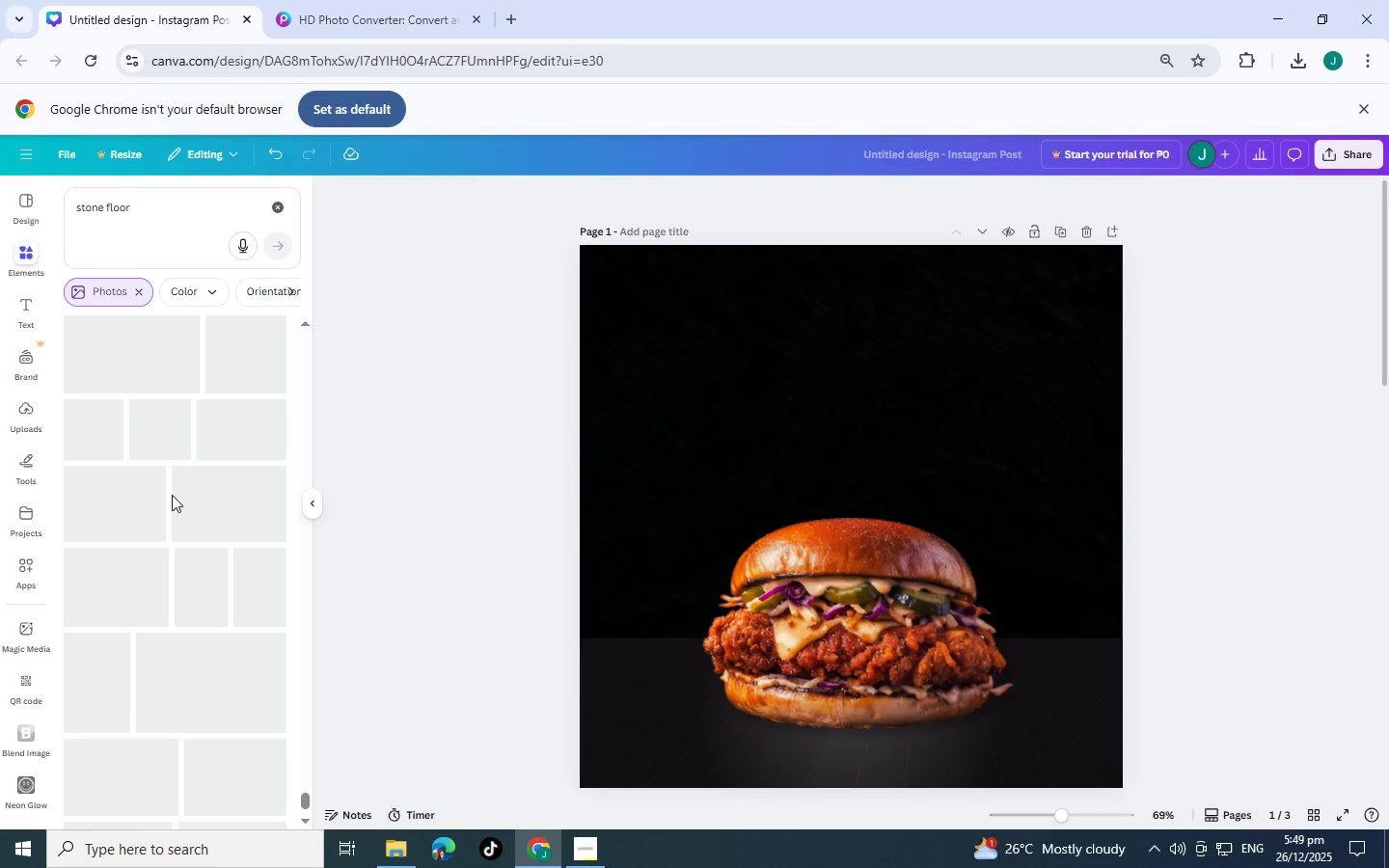 
wait(5.3)
 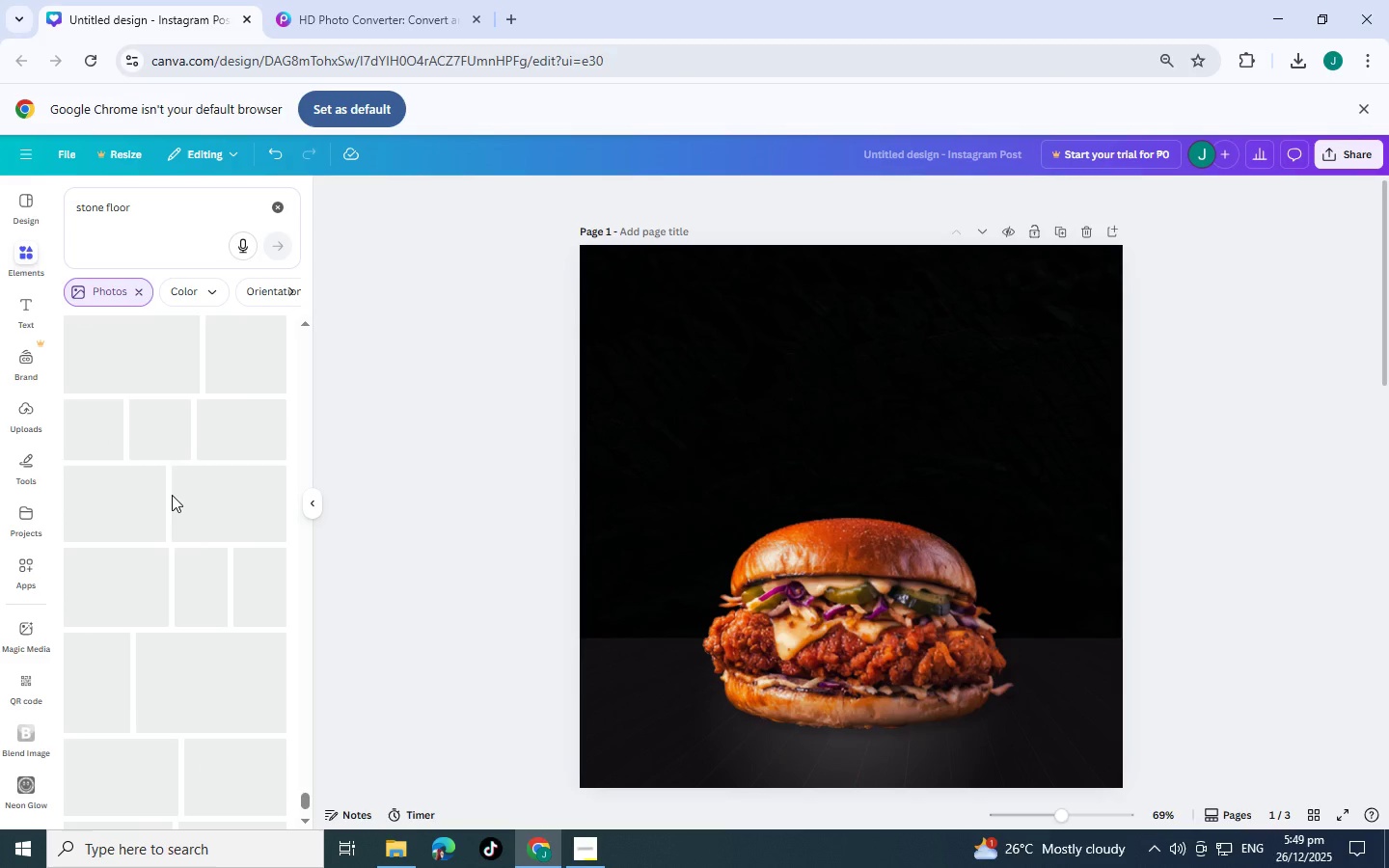 
scroll: coordinate [178, 495], scroll_direction: down, amount: 11.0
 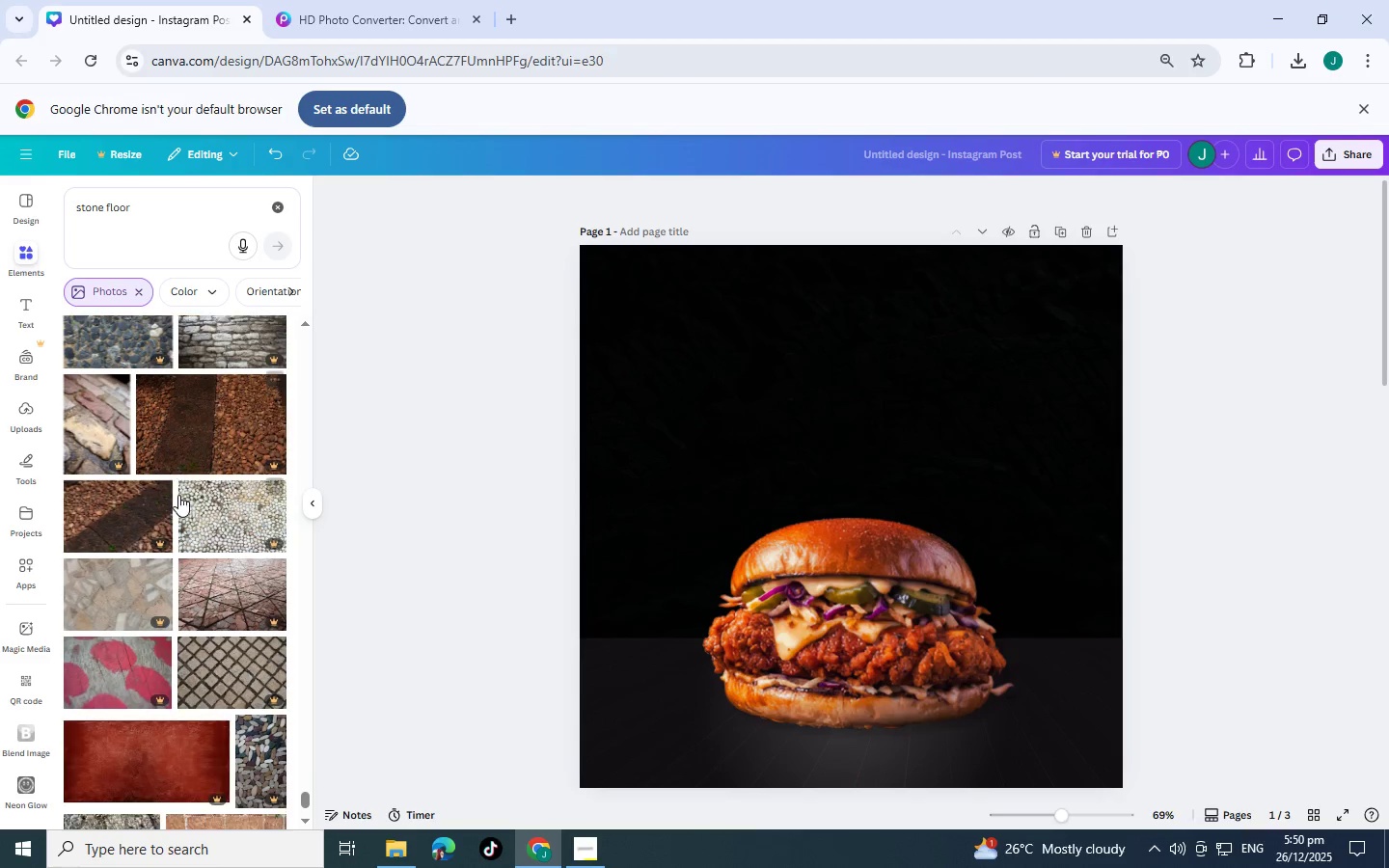 
scroll: coordinate [178, 495], scroll_direction: down, amount: 5.0
 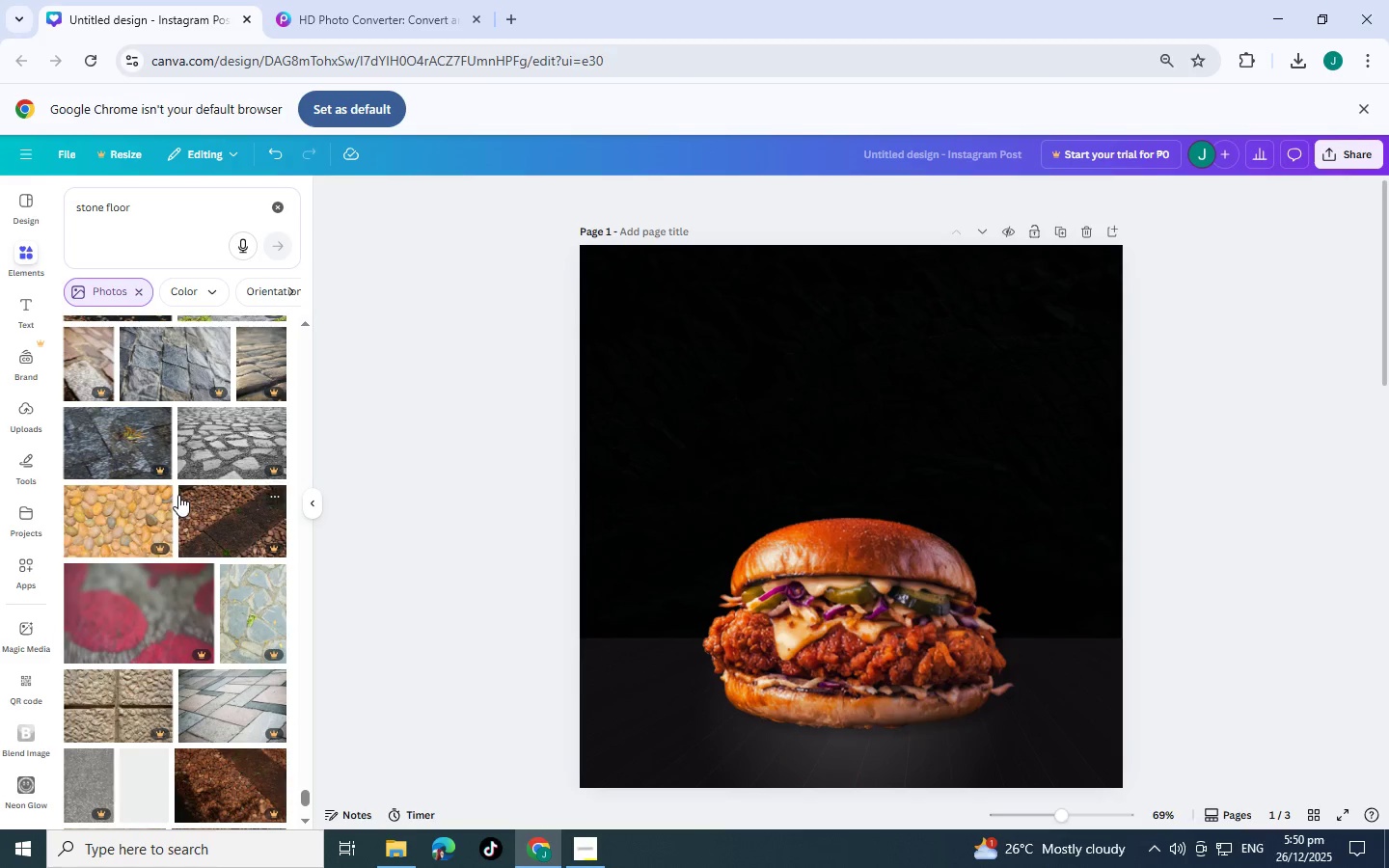 
scroll: coordinate [178, 495], scroll_direction: down, amount: 7.0
 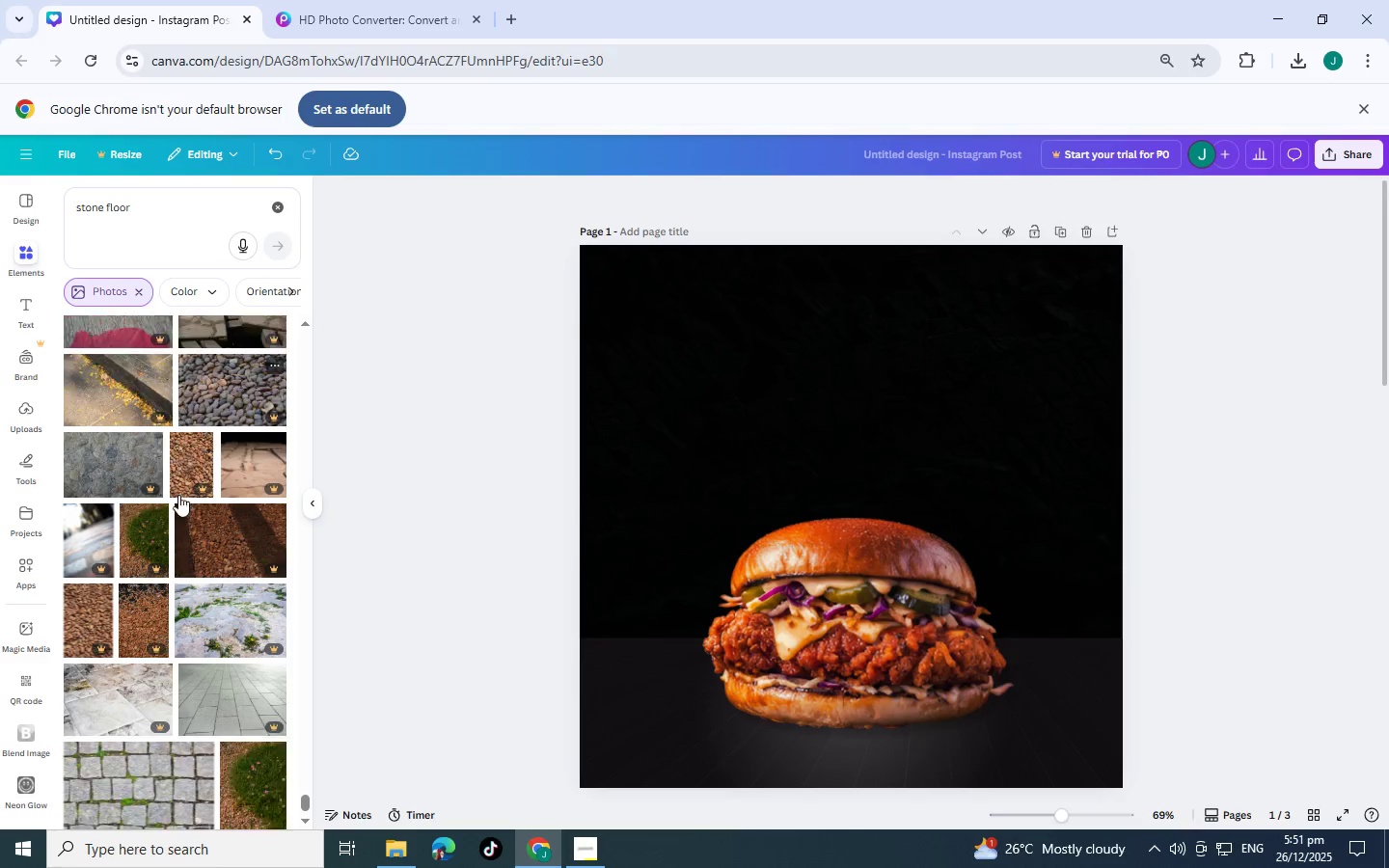 
scroll: coordinate [181, 478], scroll_direction: down, amount: 7.0
 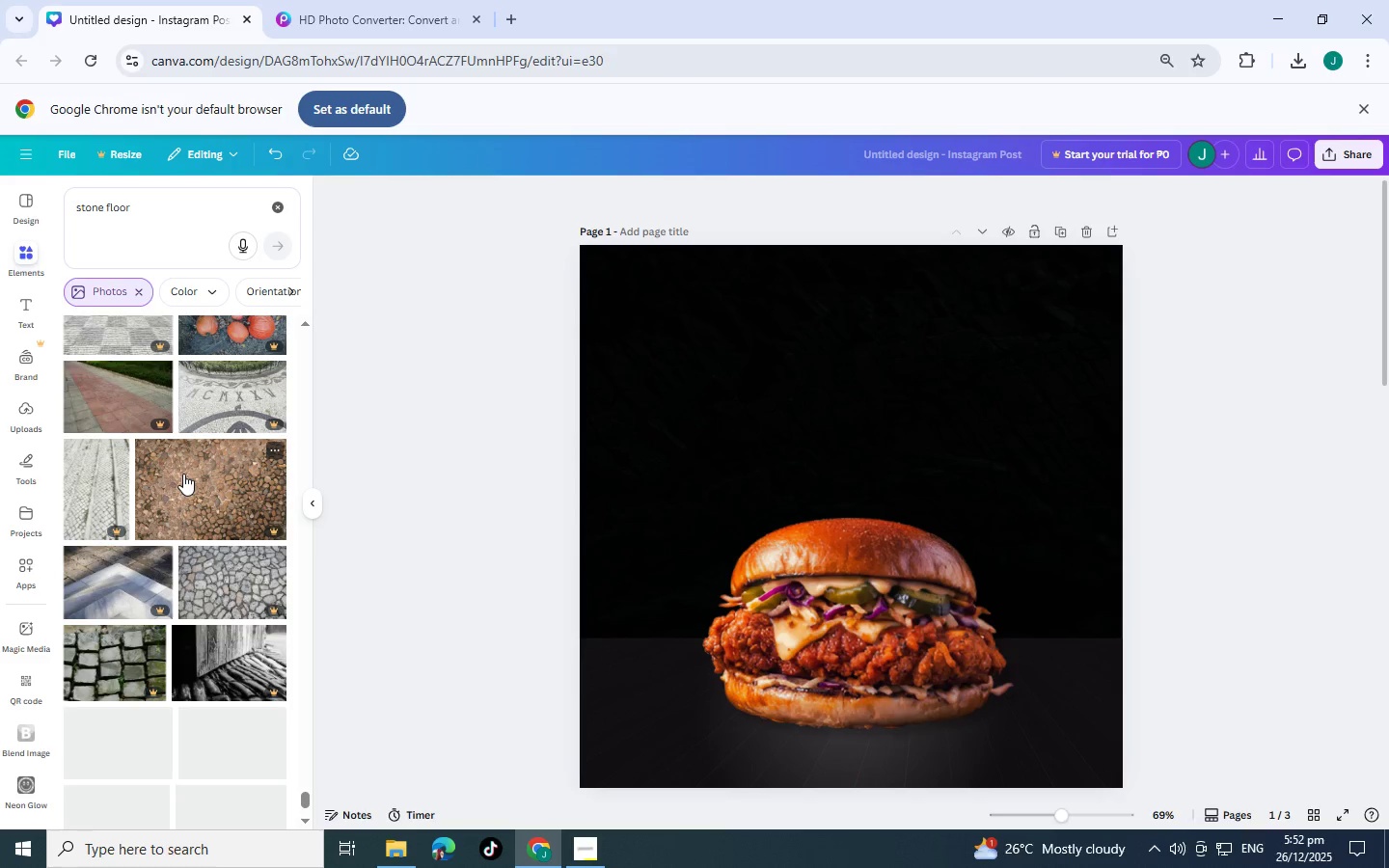 
scroll: coordinate [191, 442], scroll_direction: down, amount: 9.0
 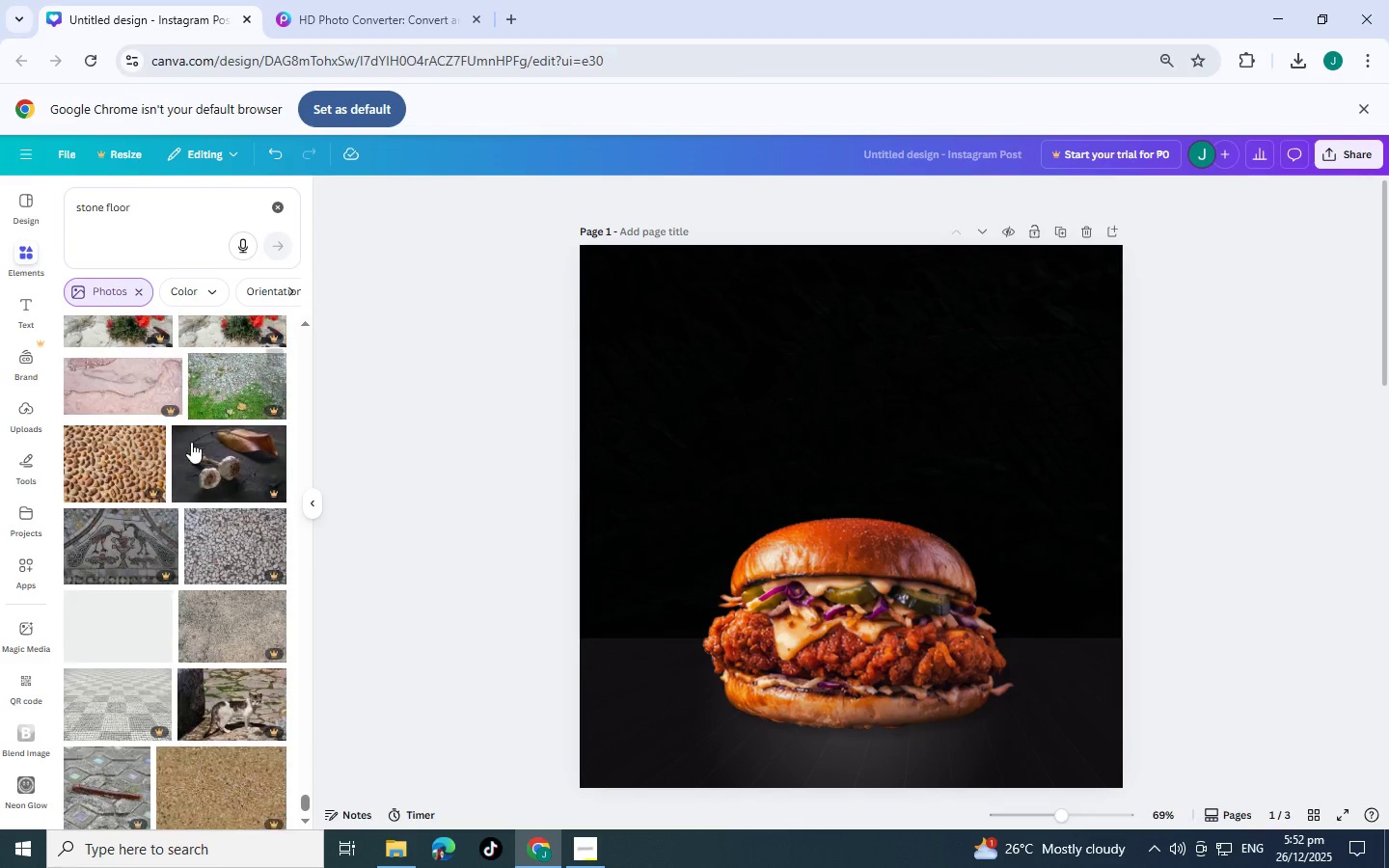 
left_click_drag(start_coordinate=[155, 213], to_coordinate=[0, 194])
 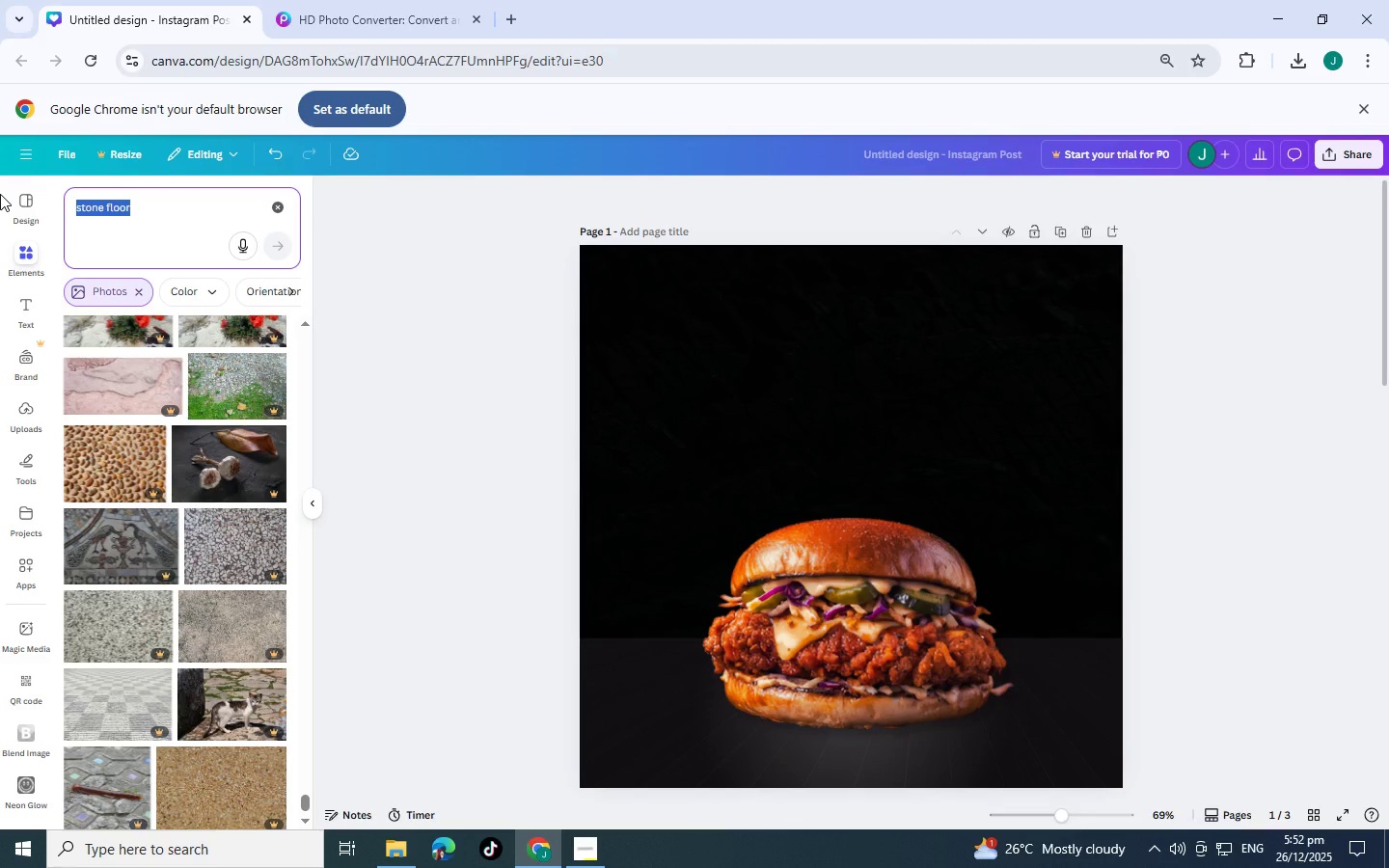 
type(marble floor)
 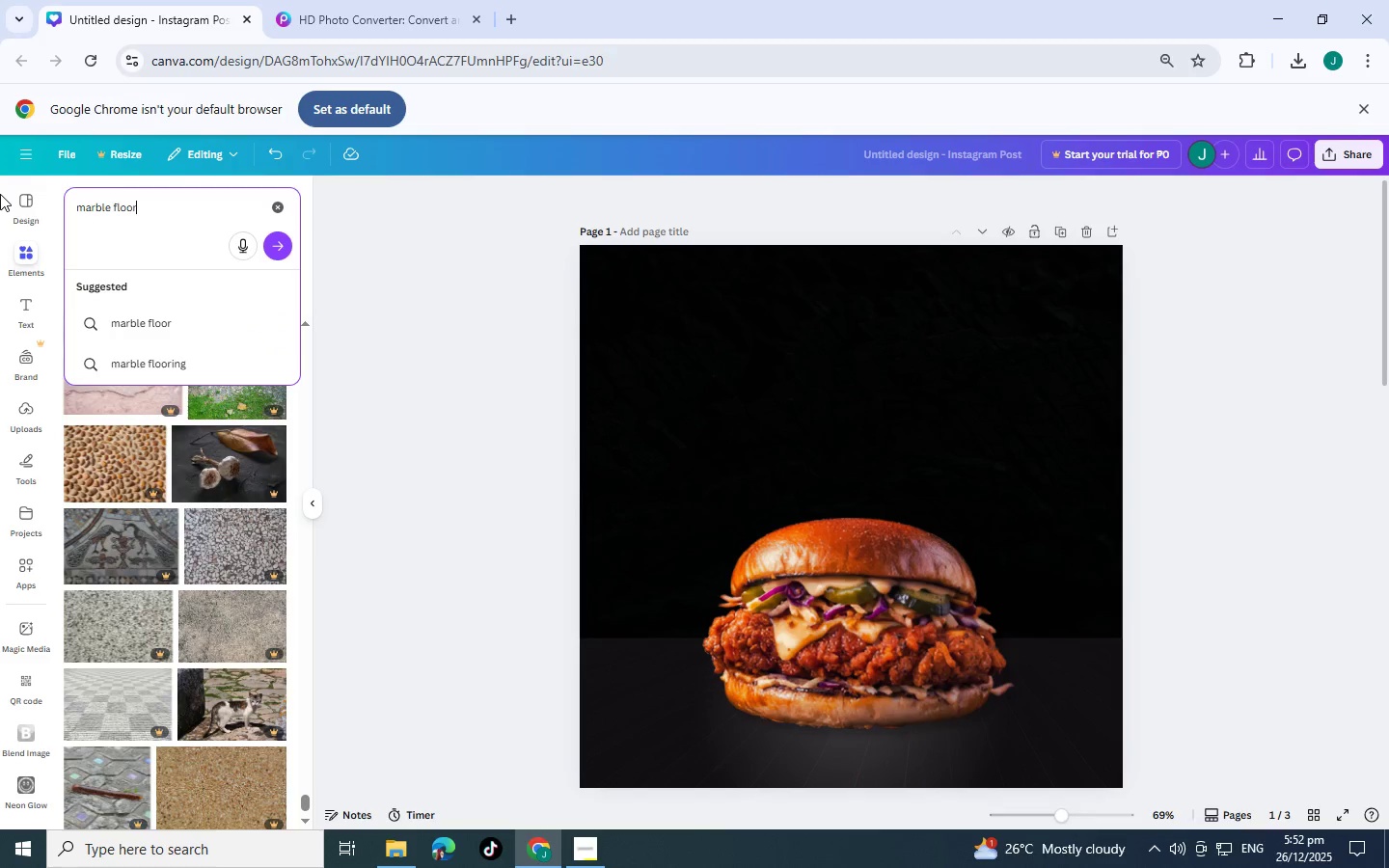 
key(Enter)
 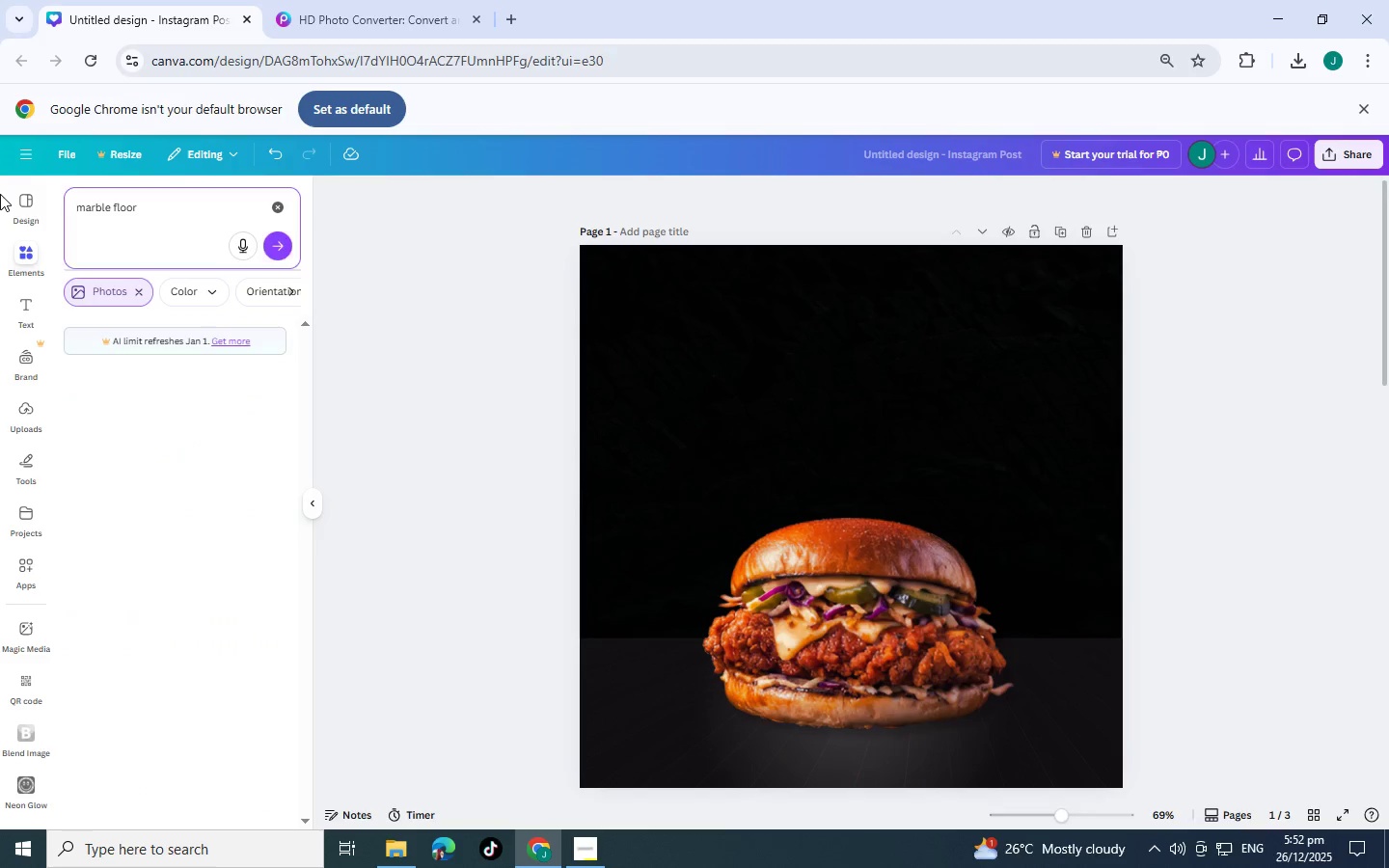 
key(Enter)
 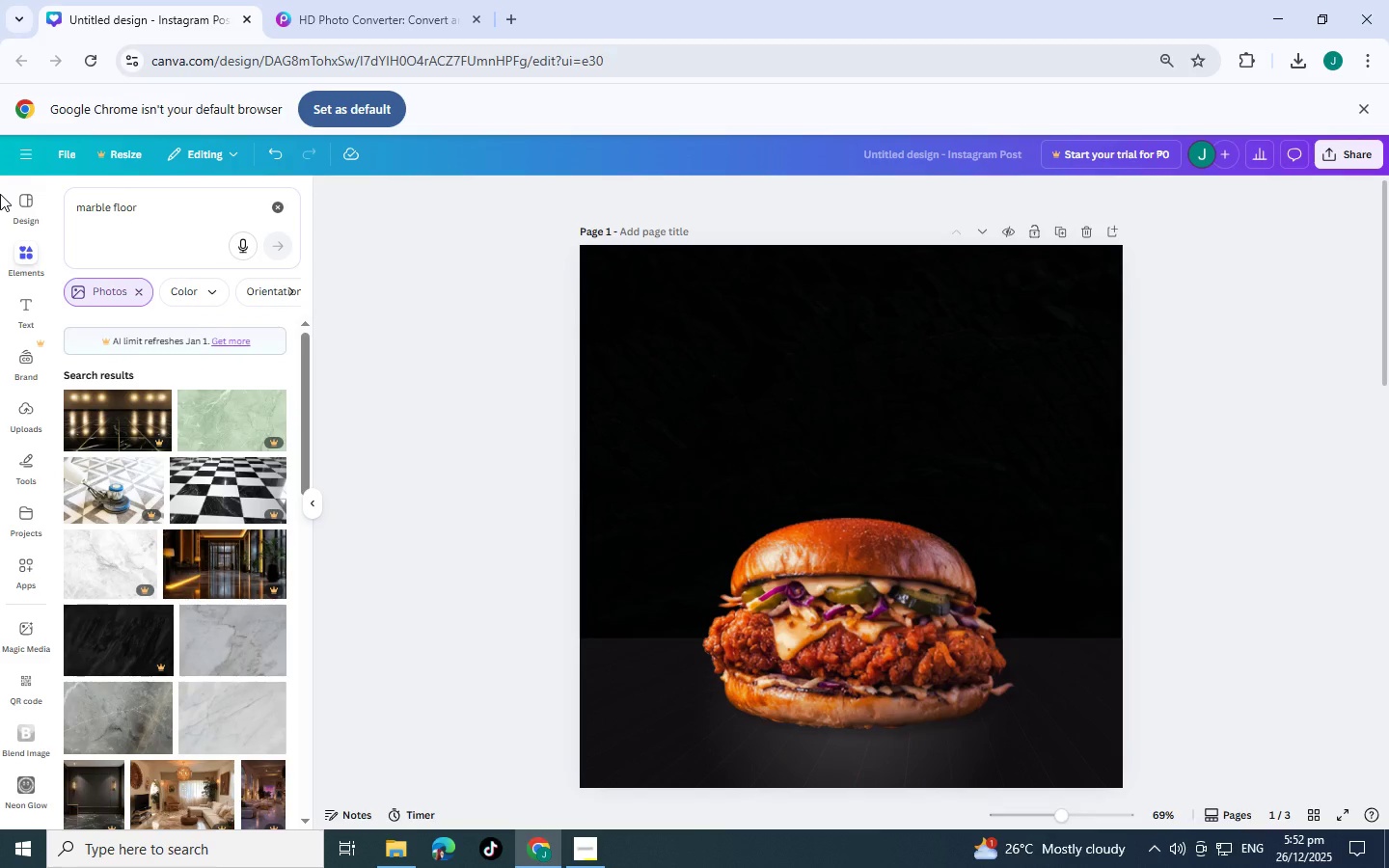 
scroll: coordinate [130, 439], scroll_direction: down, amount: 3.0
 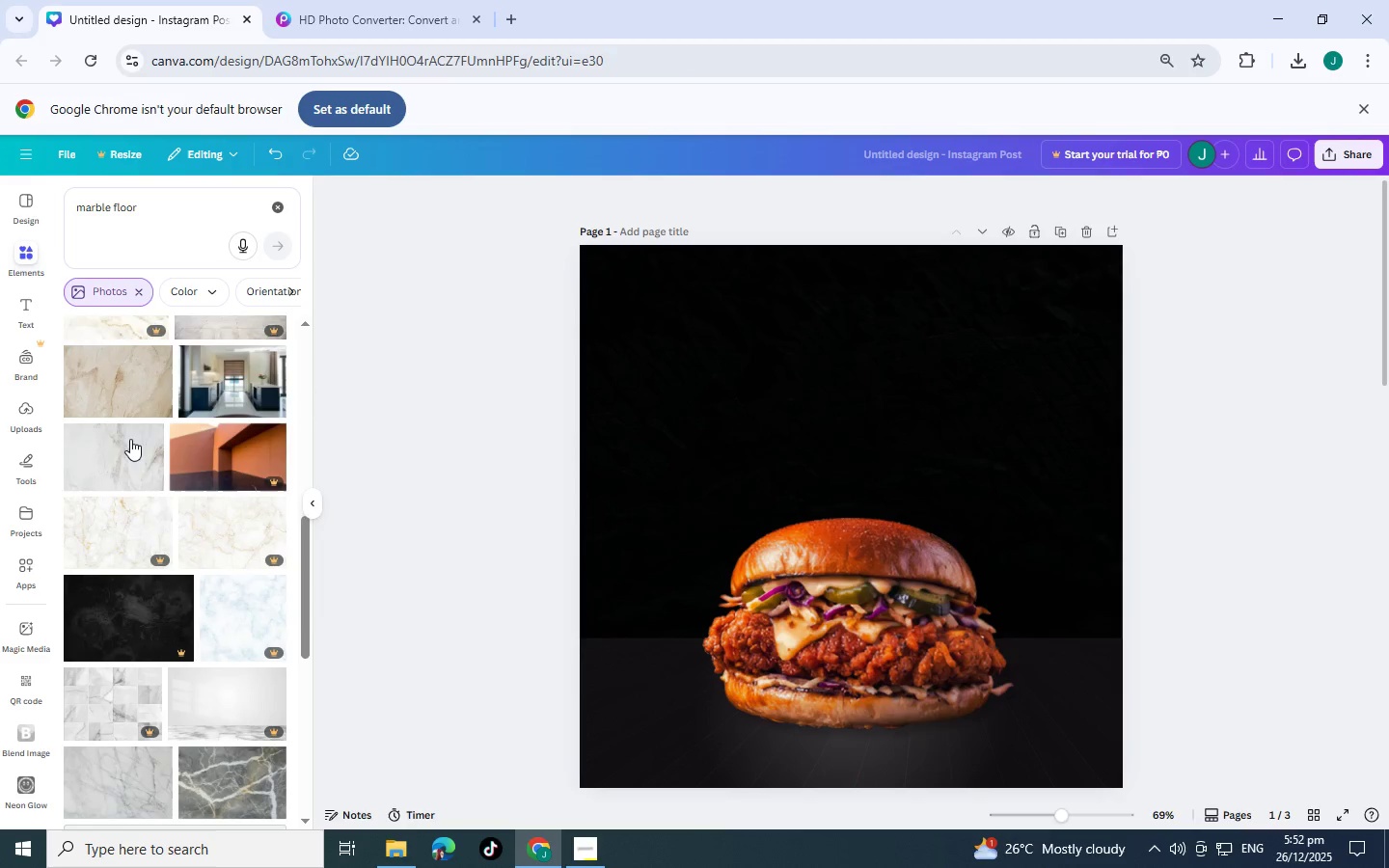 
scroll: coordinate [130, 439], scroll_direction: up, amount: 2.0
 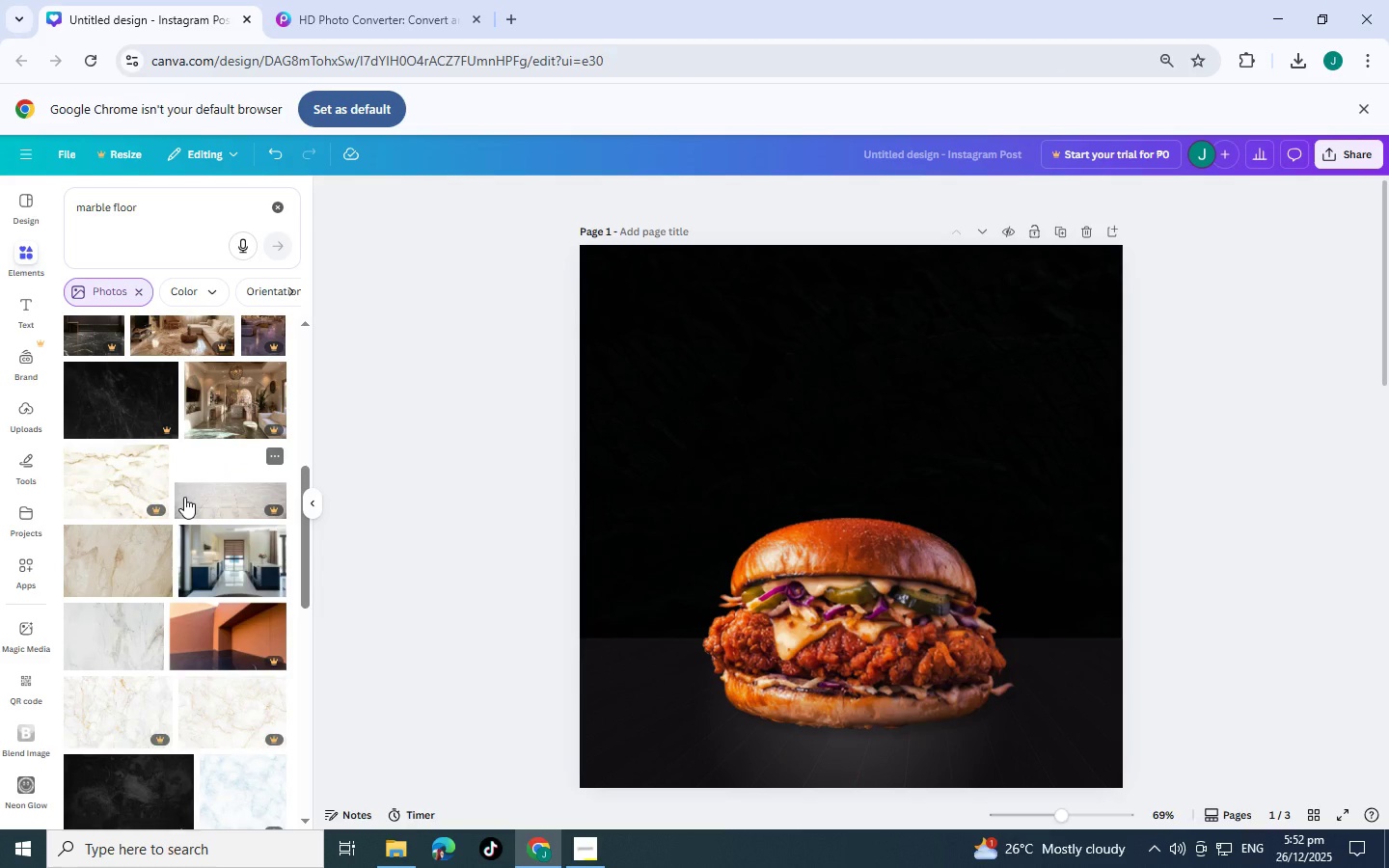 
left_click([184, 497])
 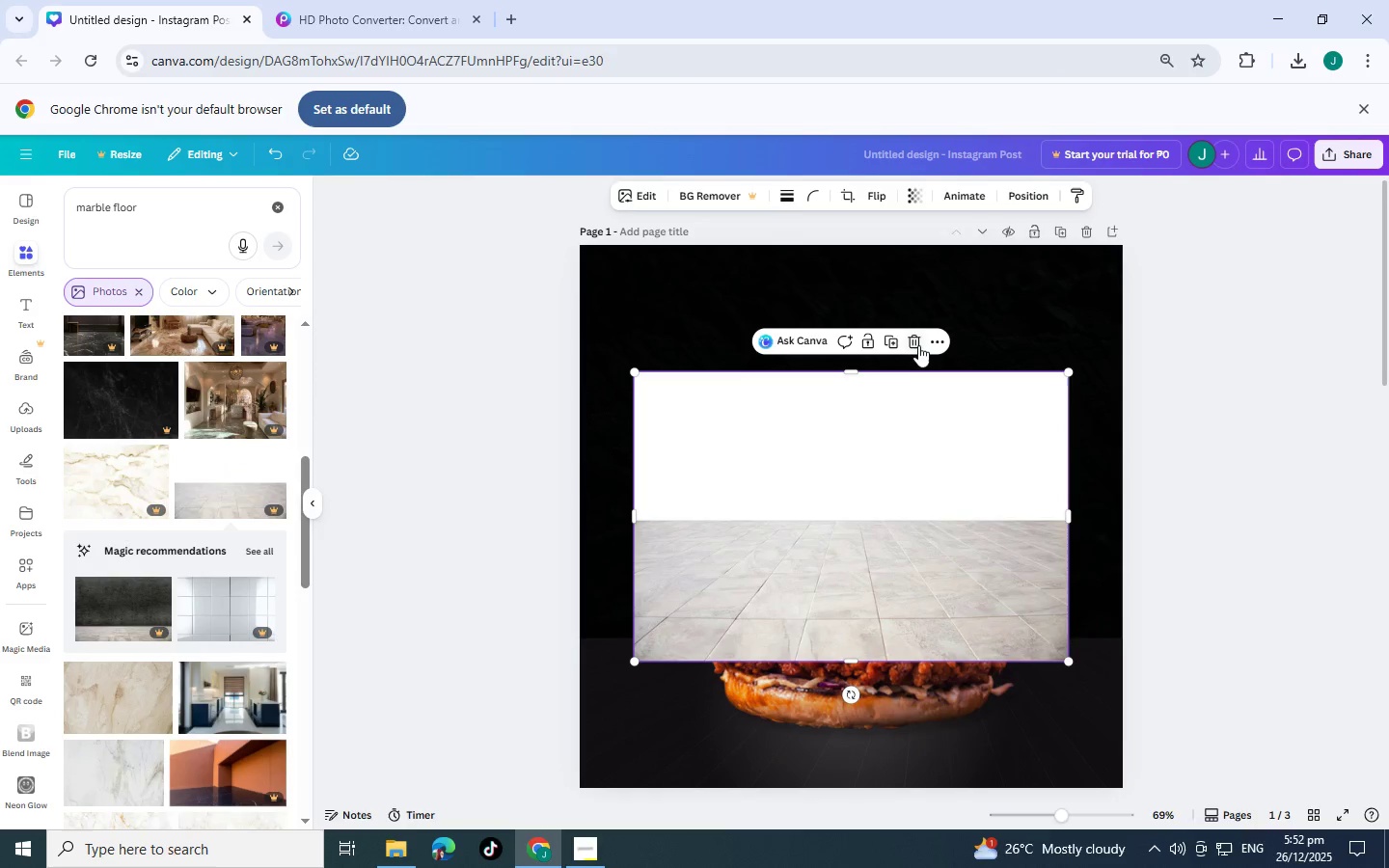 
left_click([918, 343])
 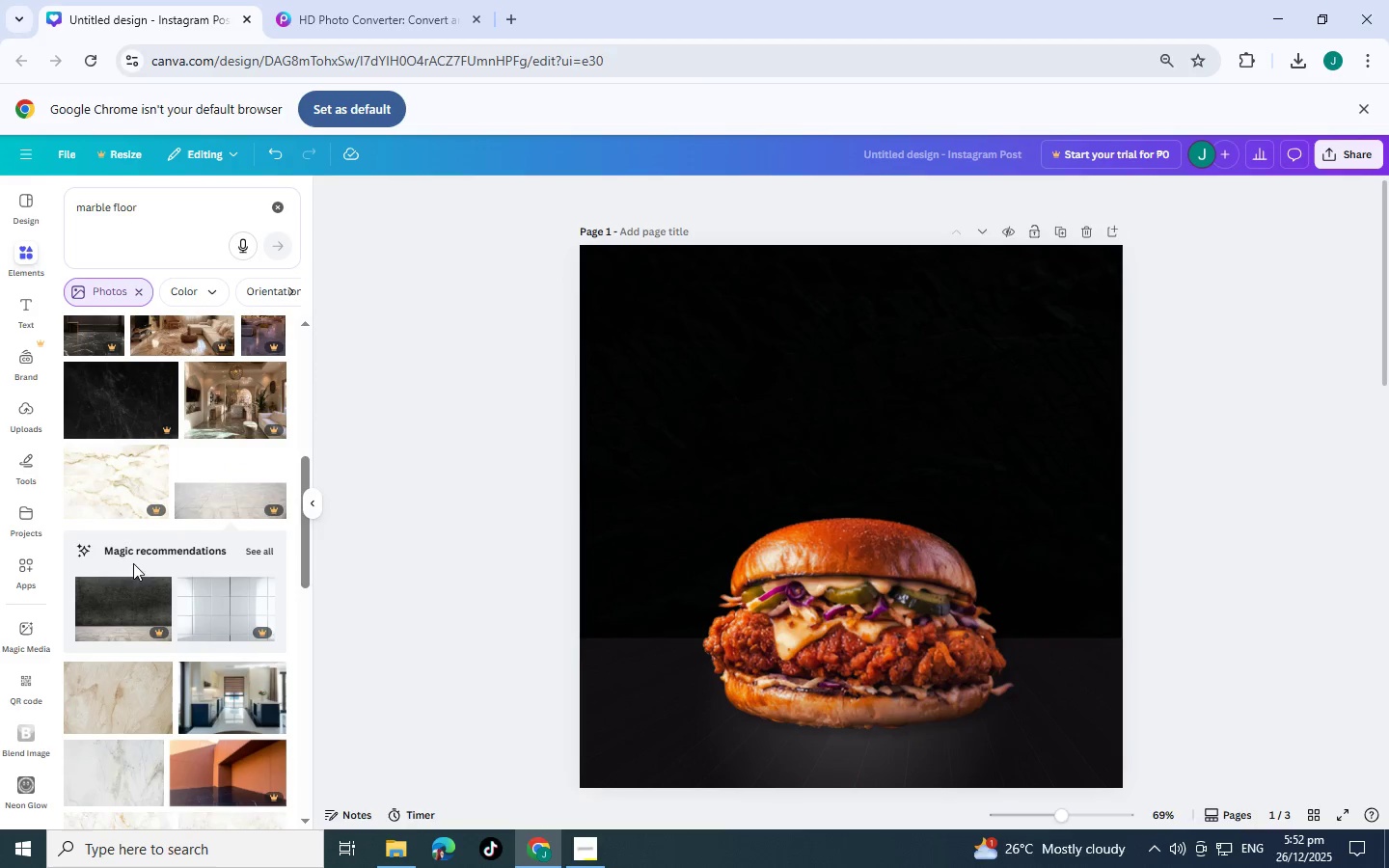 
scroll: coordinate [148, 563], scroll_direction: down, amount: 4.0
 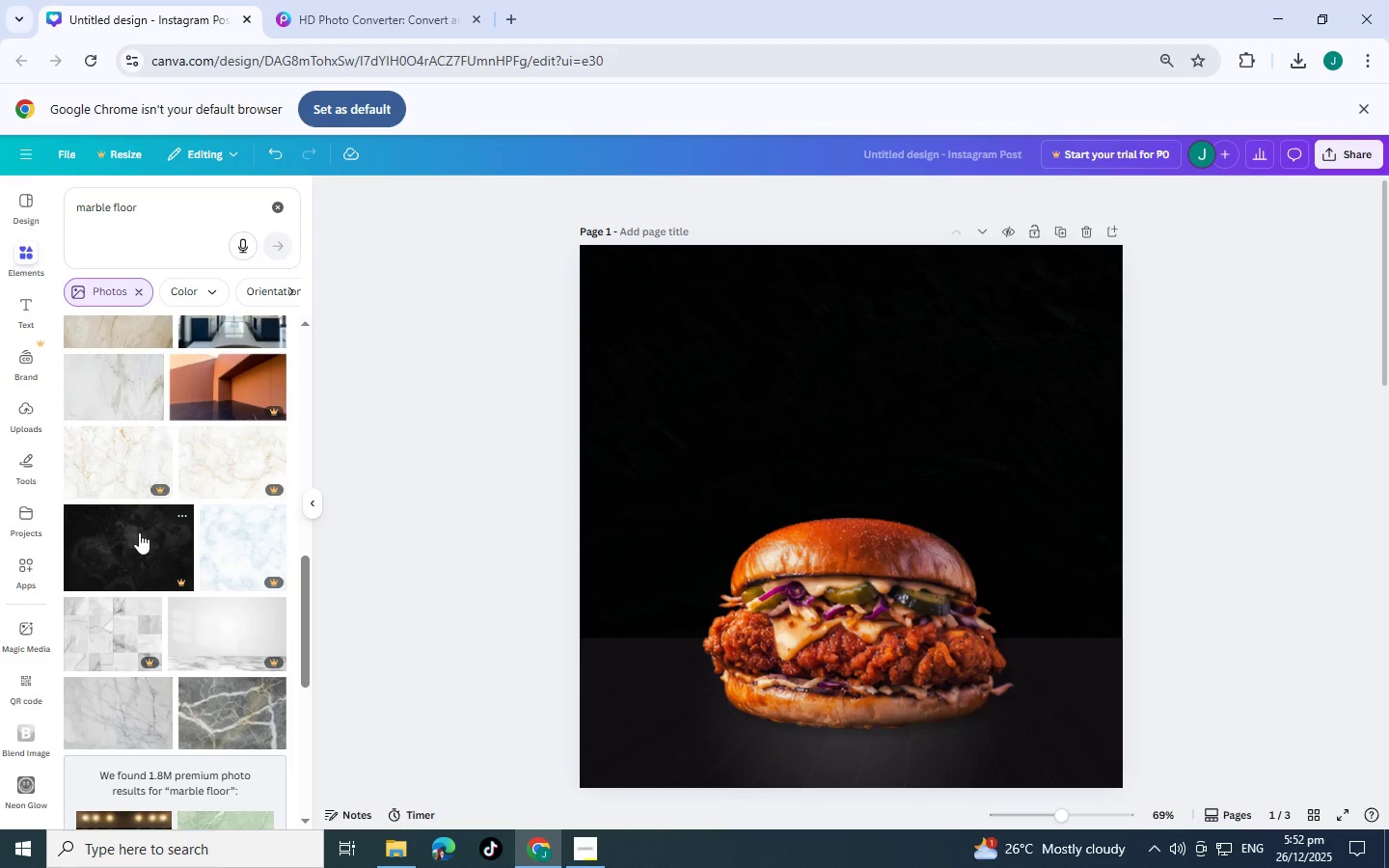 
left_click([139, 532])
 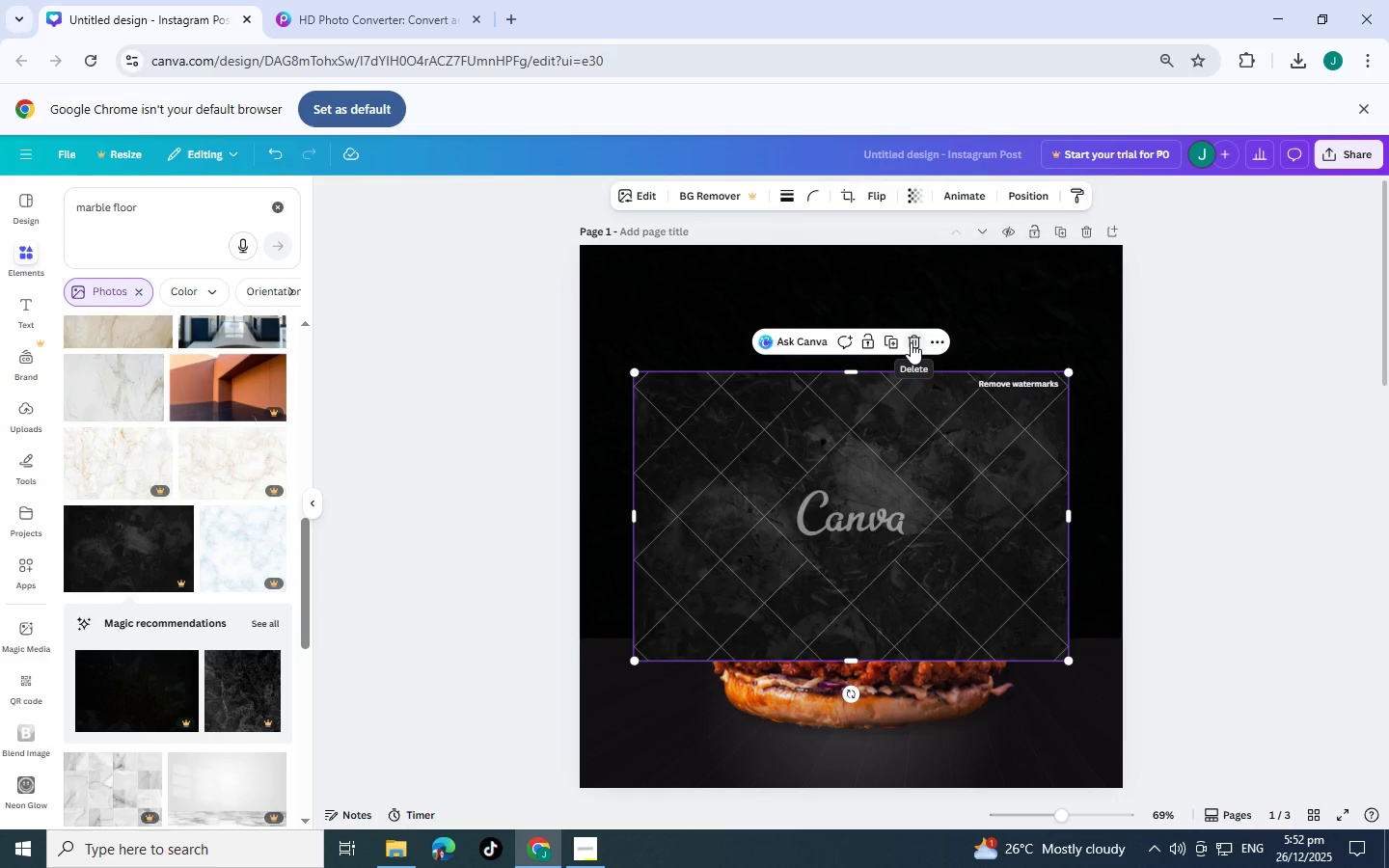 
left_click([911, 342])
 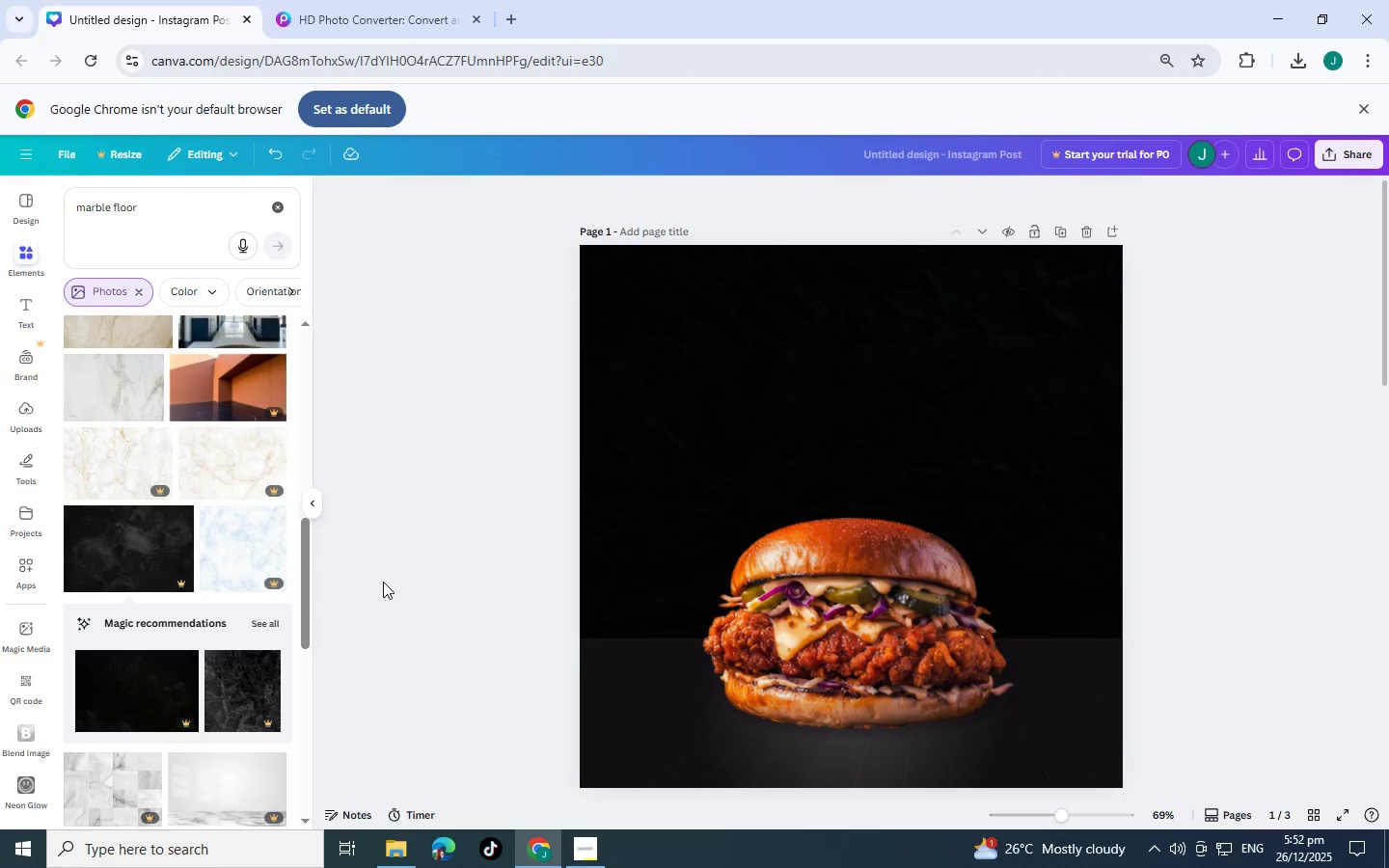 
scroll: coordinate [222, 539], scroll_direction: down, amount: 15.0
 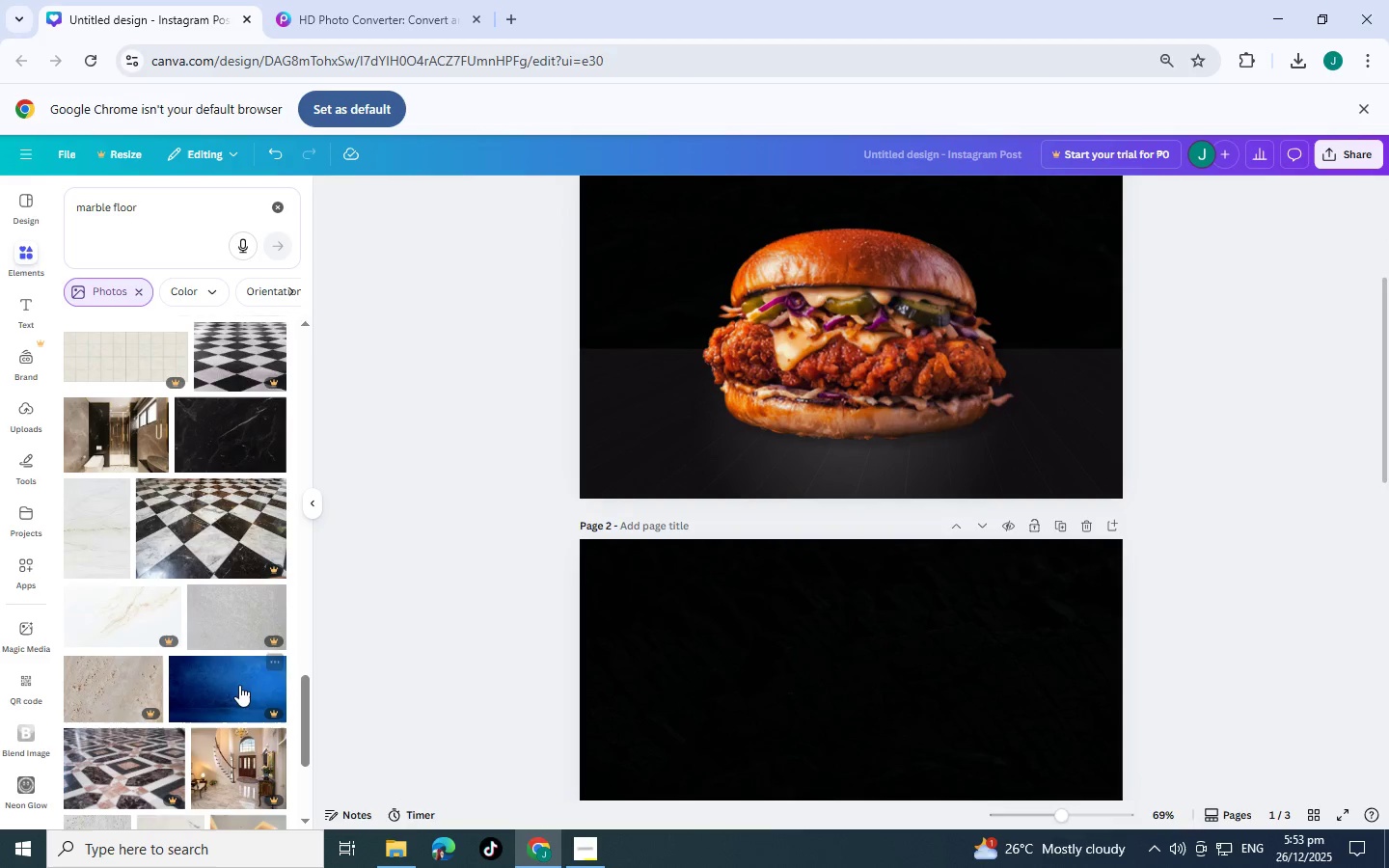 
left_click([236, 677])
 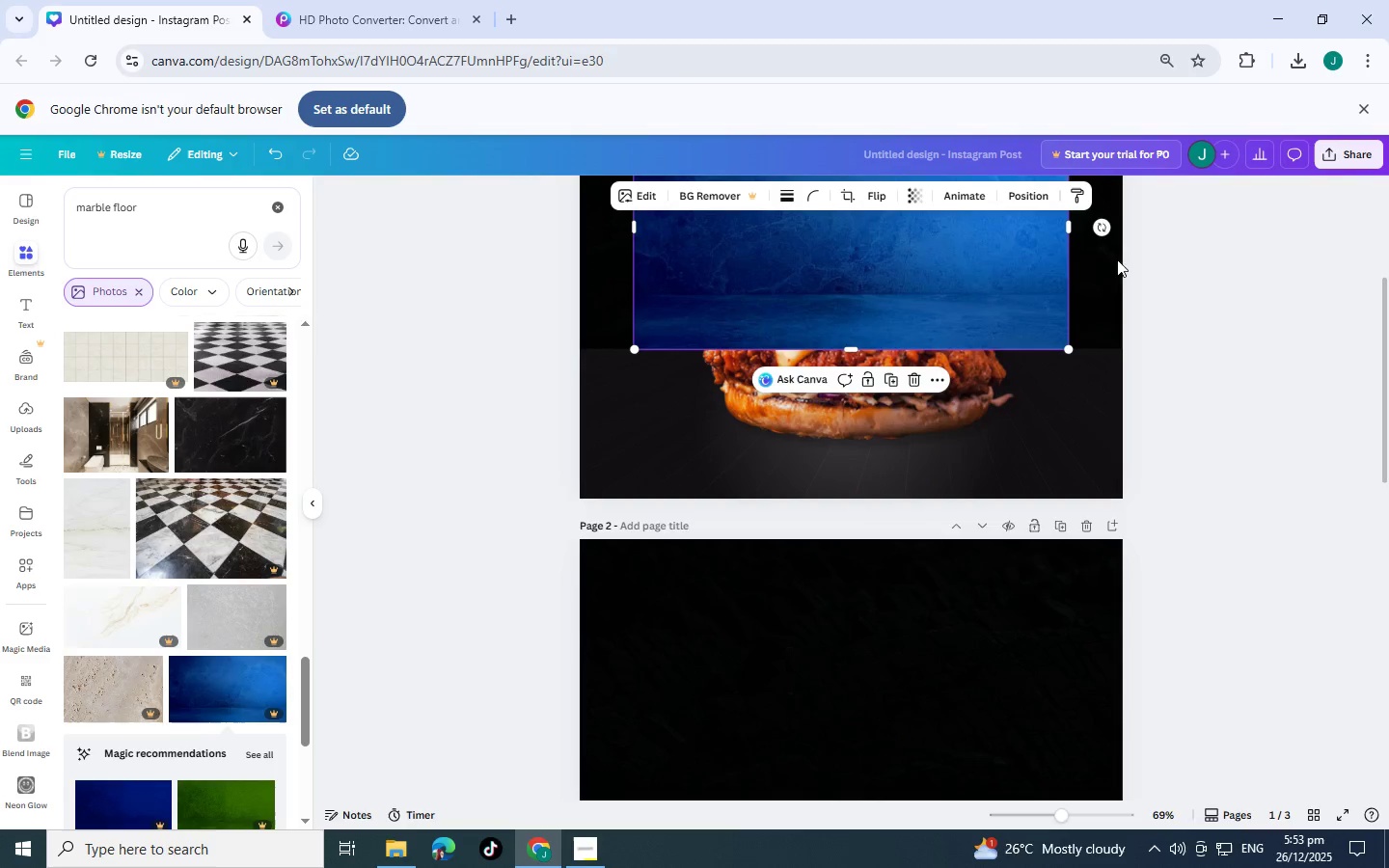 
scroll: coordinate [1029, 355], scroll_direction: up, amount: 2.0
 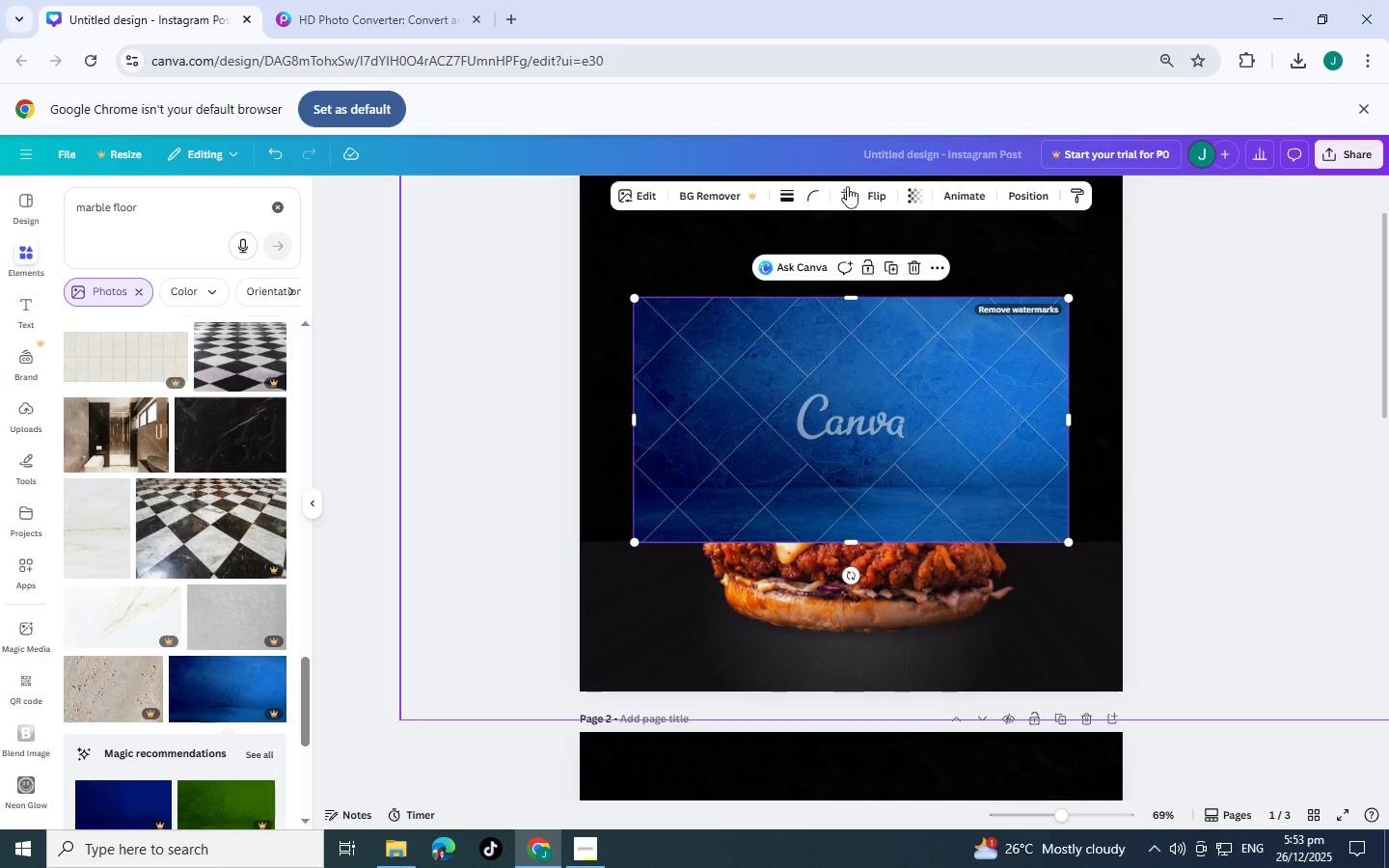 
left_click([916, 265])
 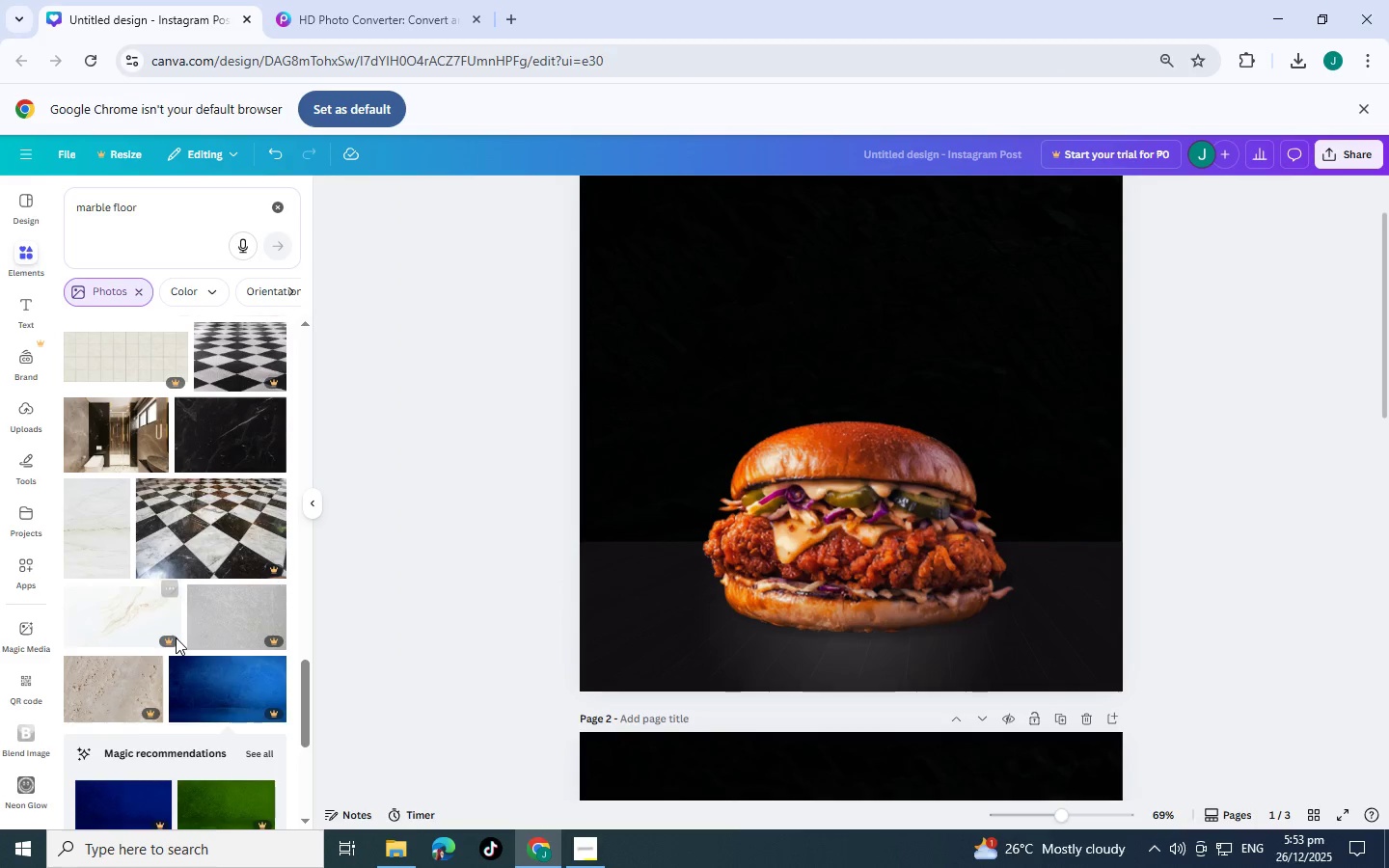 
scroll: coordinate [196, 571], scroll_direction: down, amount: 11.0
 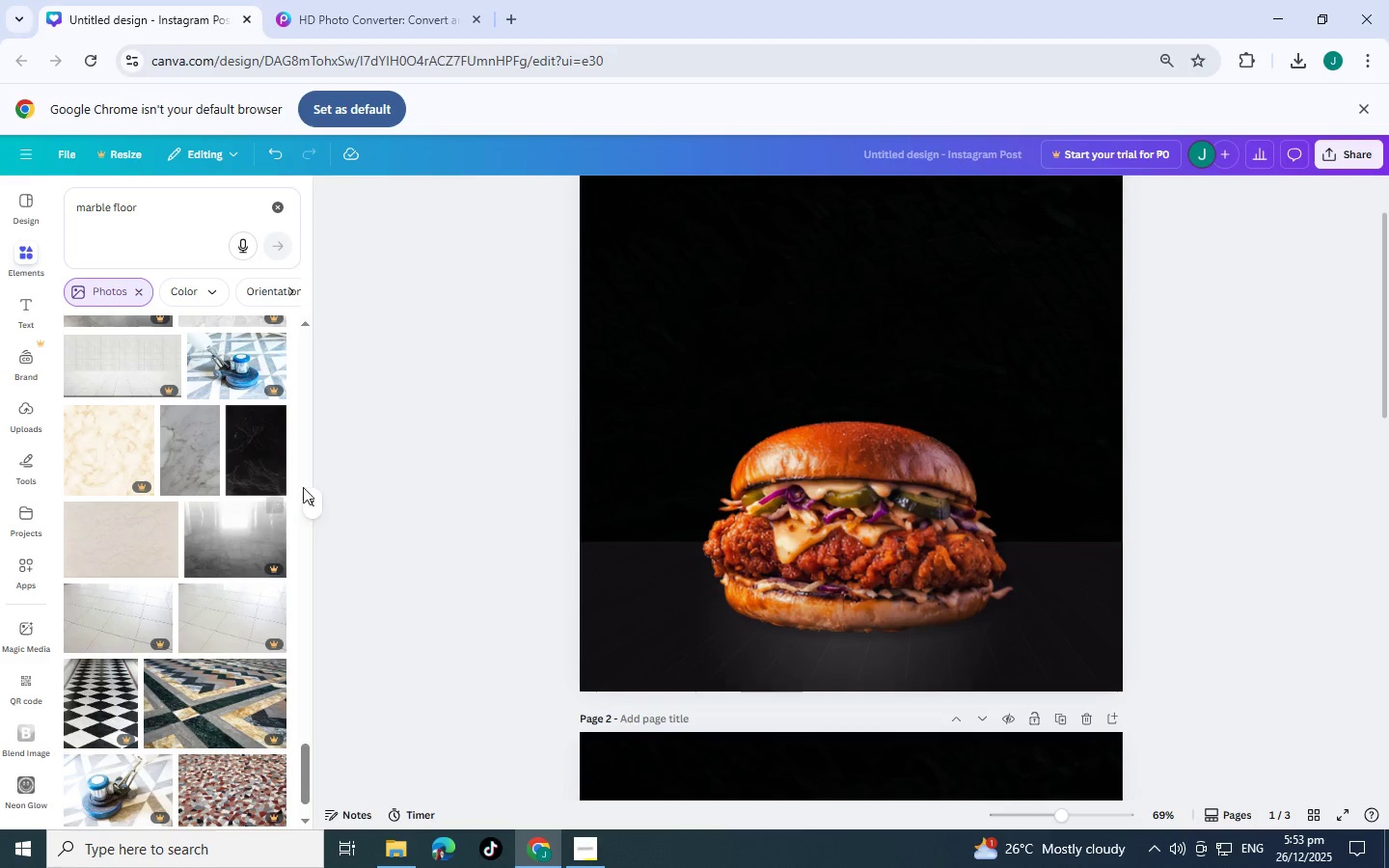 
left_click([268, 452])
 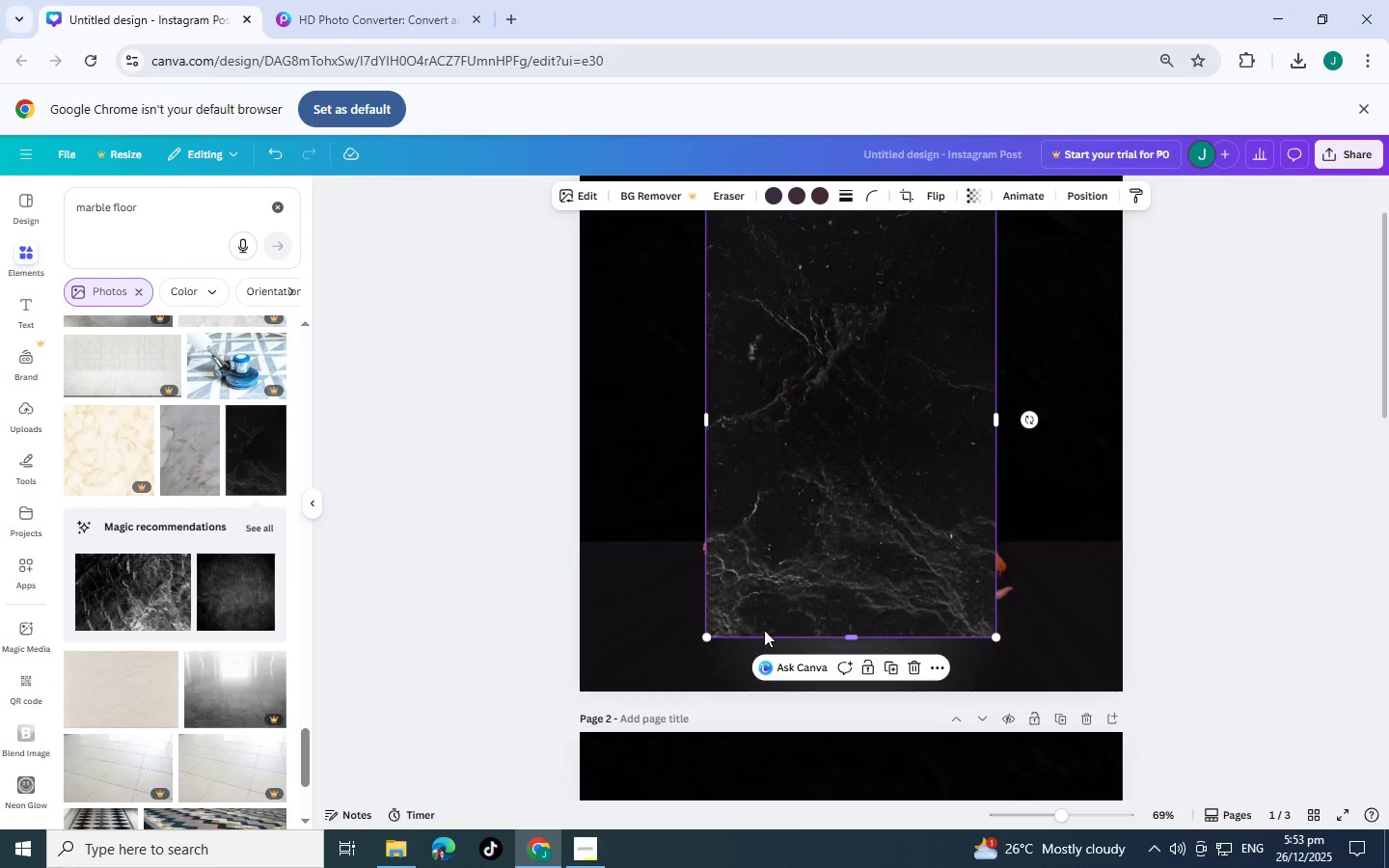 
left_click_drag(start_coordinate=[1027, 416], to_coordinate=[845, 211])
 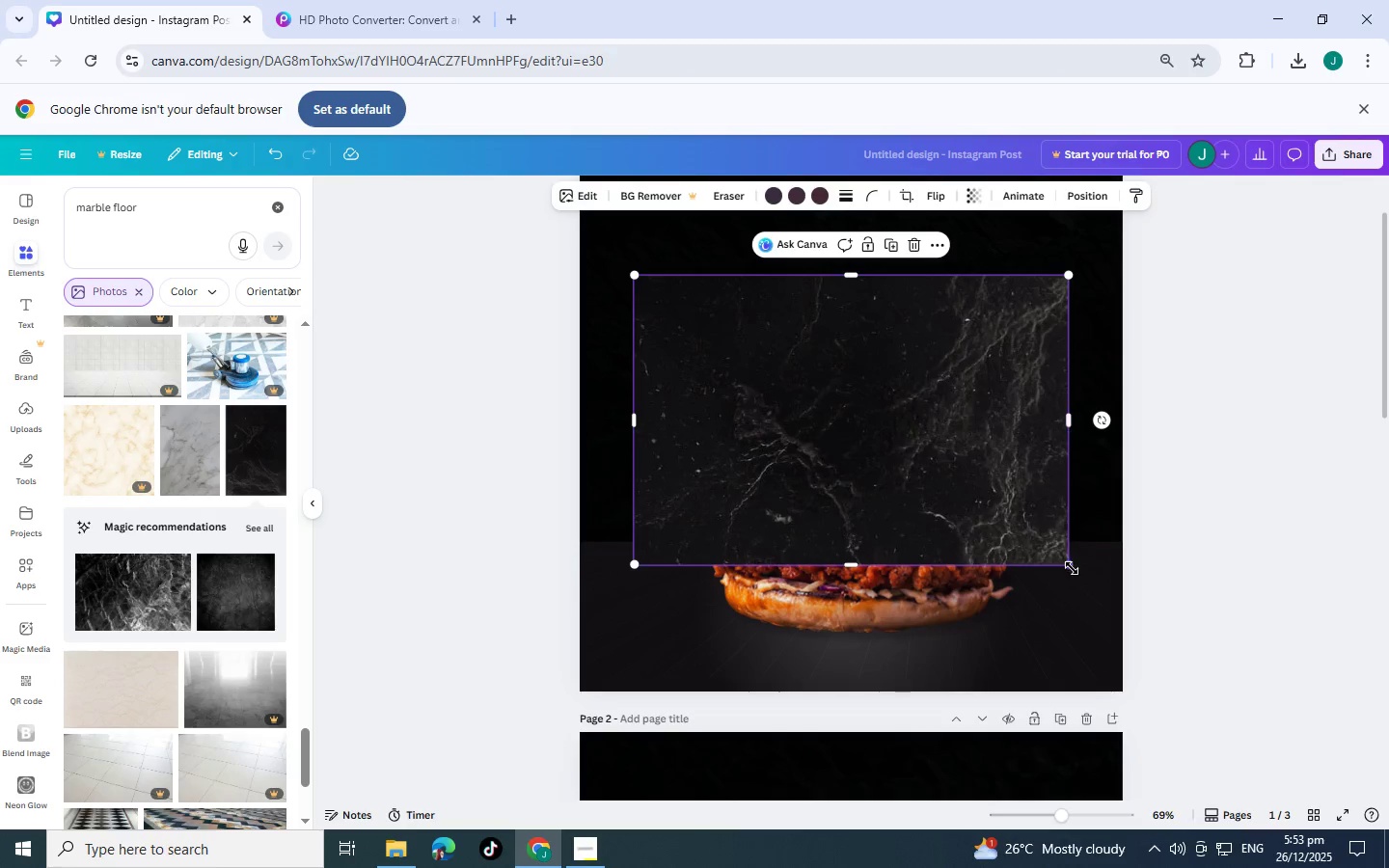 
left_click_drag(start_coordinate=[1072, 568], to_coordinate=[1307, 785])
 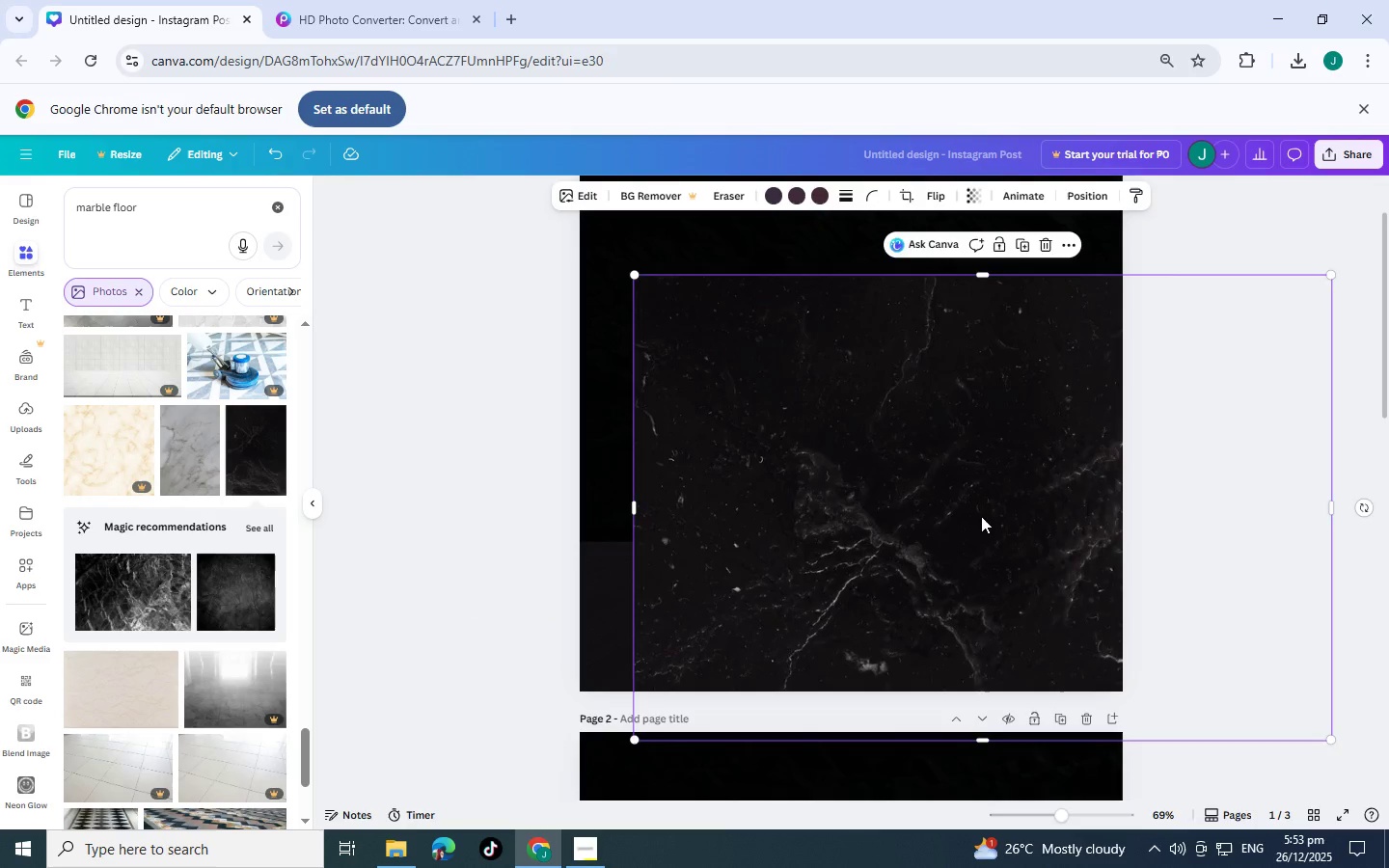 
left_click_drag(start_coordinate=[994, 534], to_coordinate=[908, 502])
 